 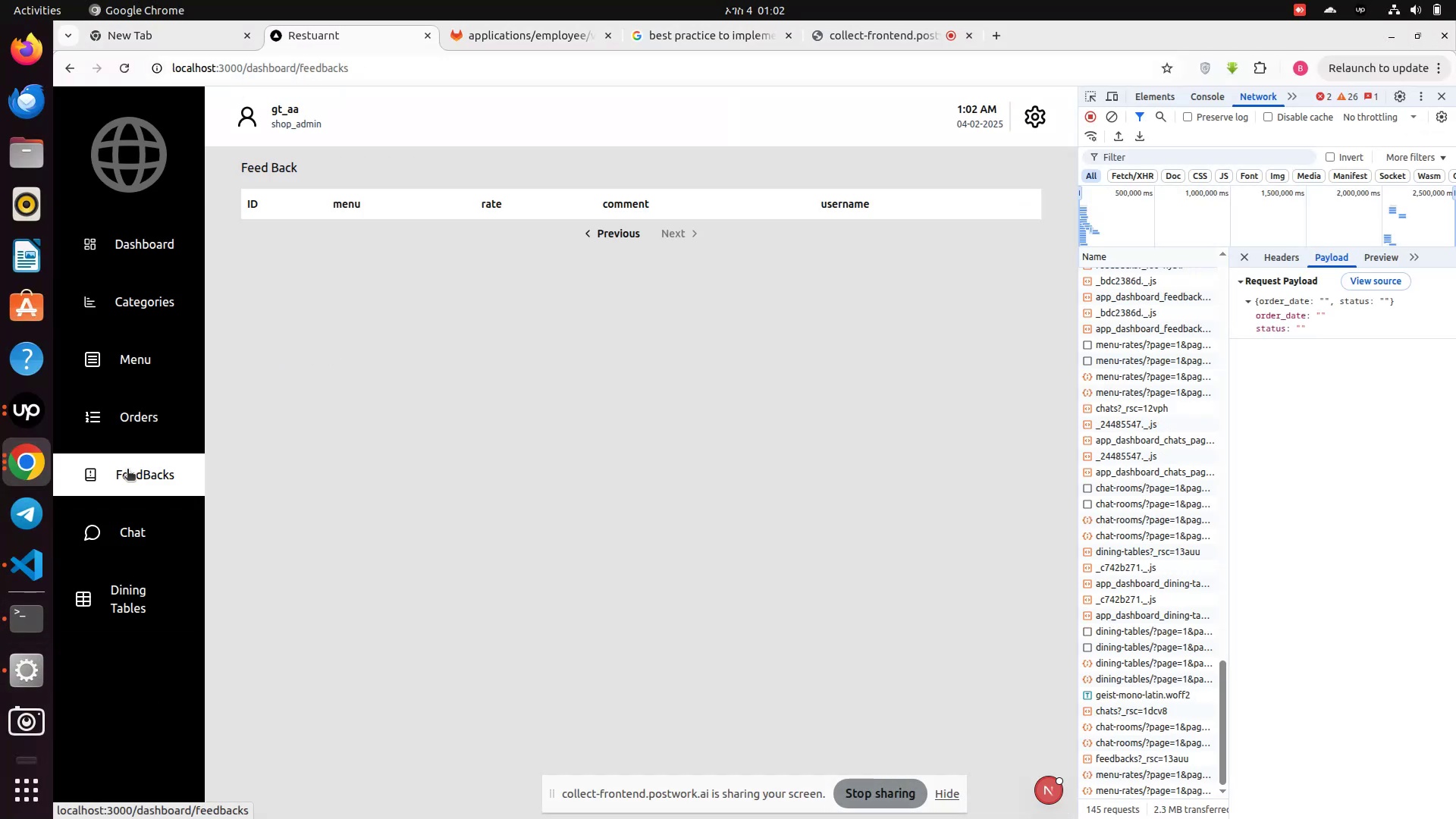 
left_click([118, 427])
 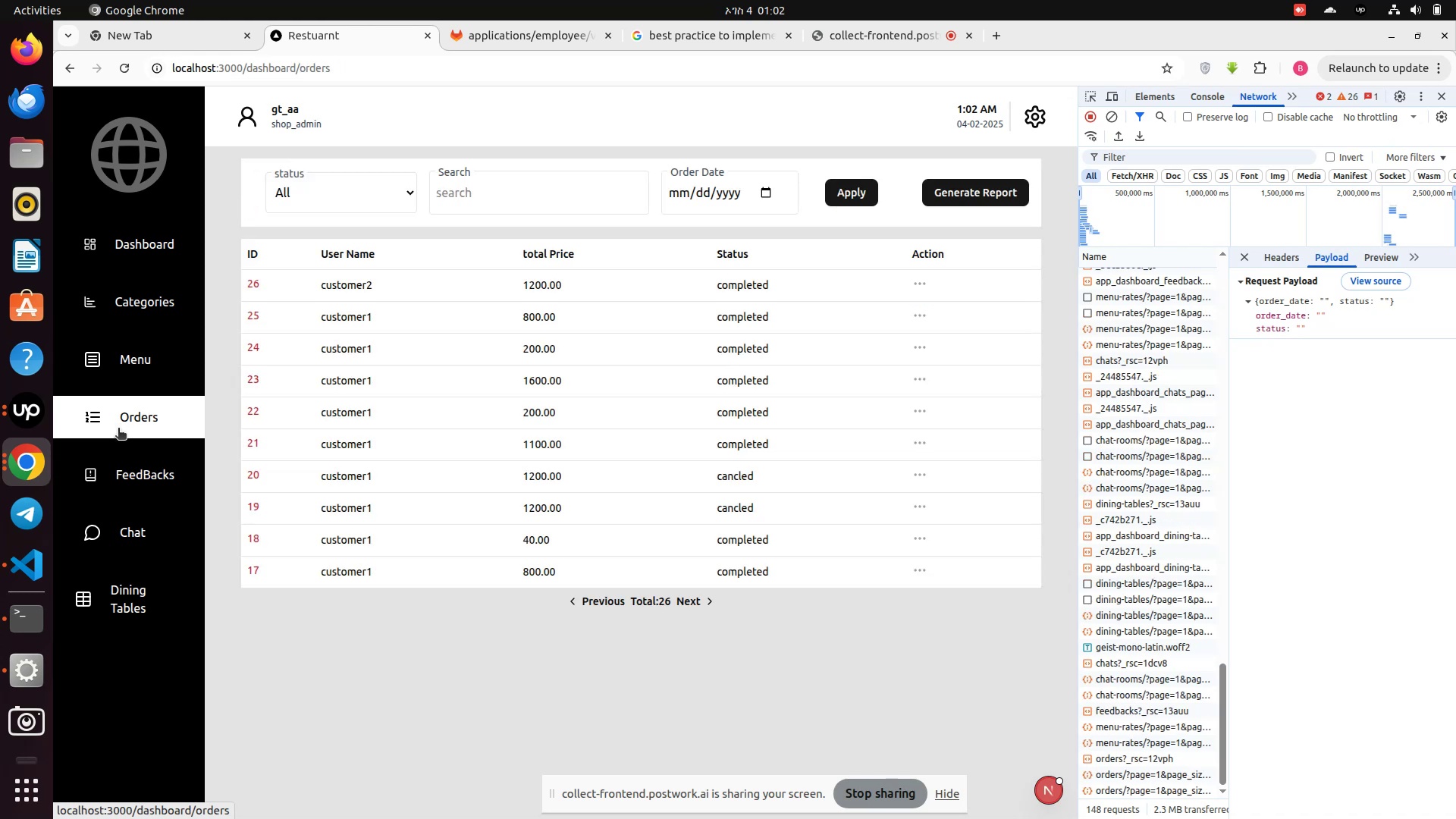 
wait(5.3)
 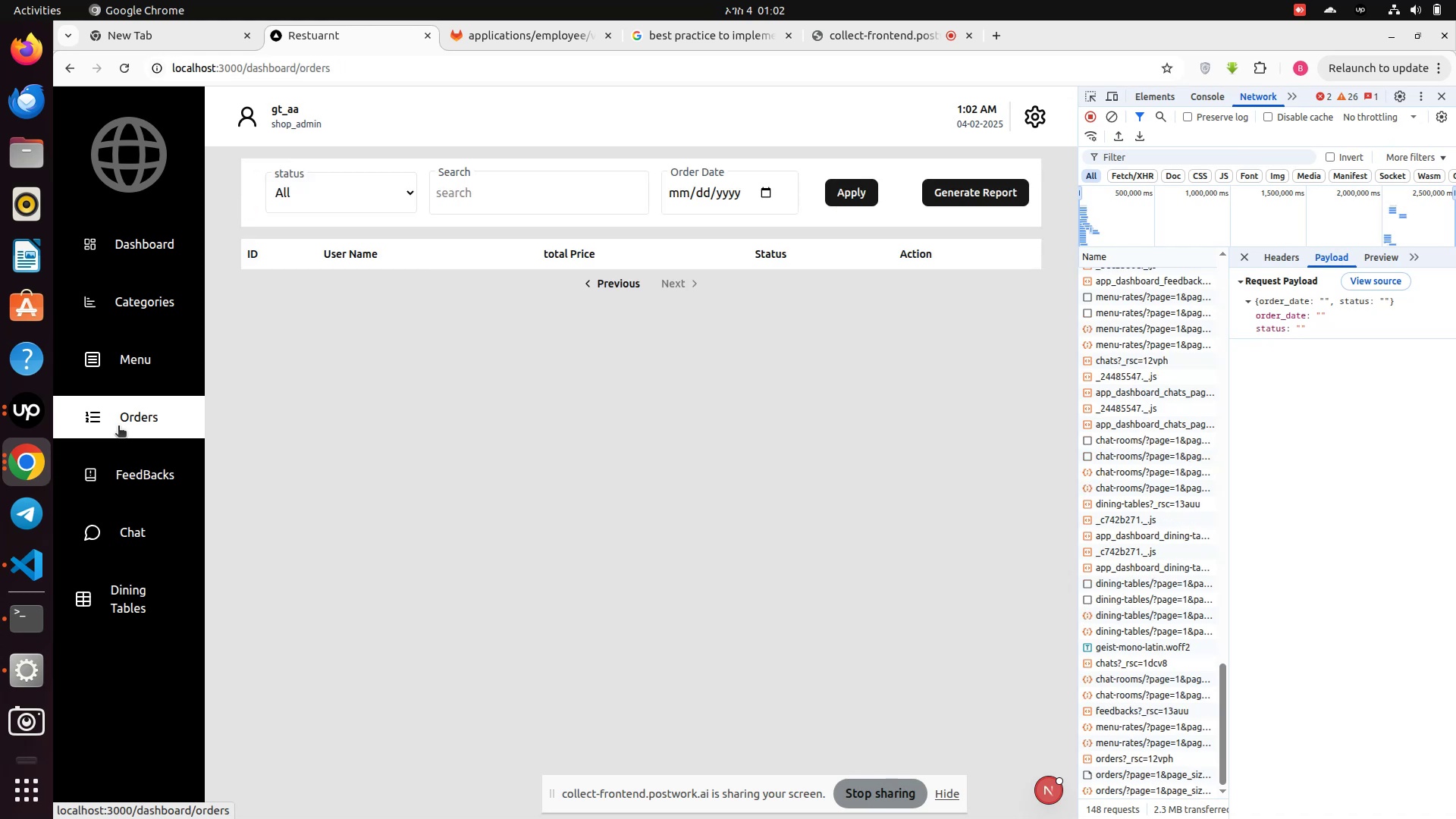 
left_click([131, 356])
 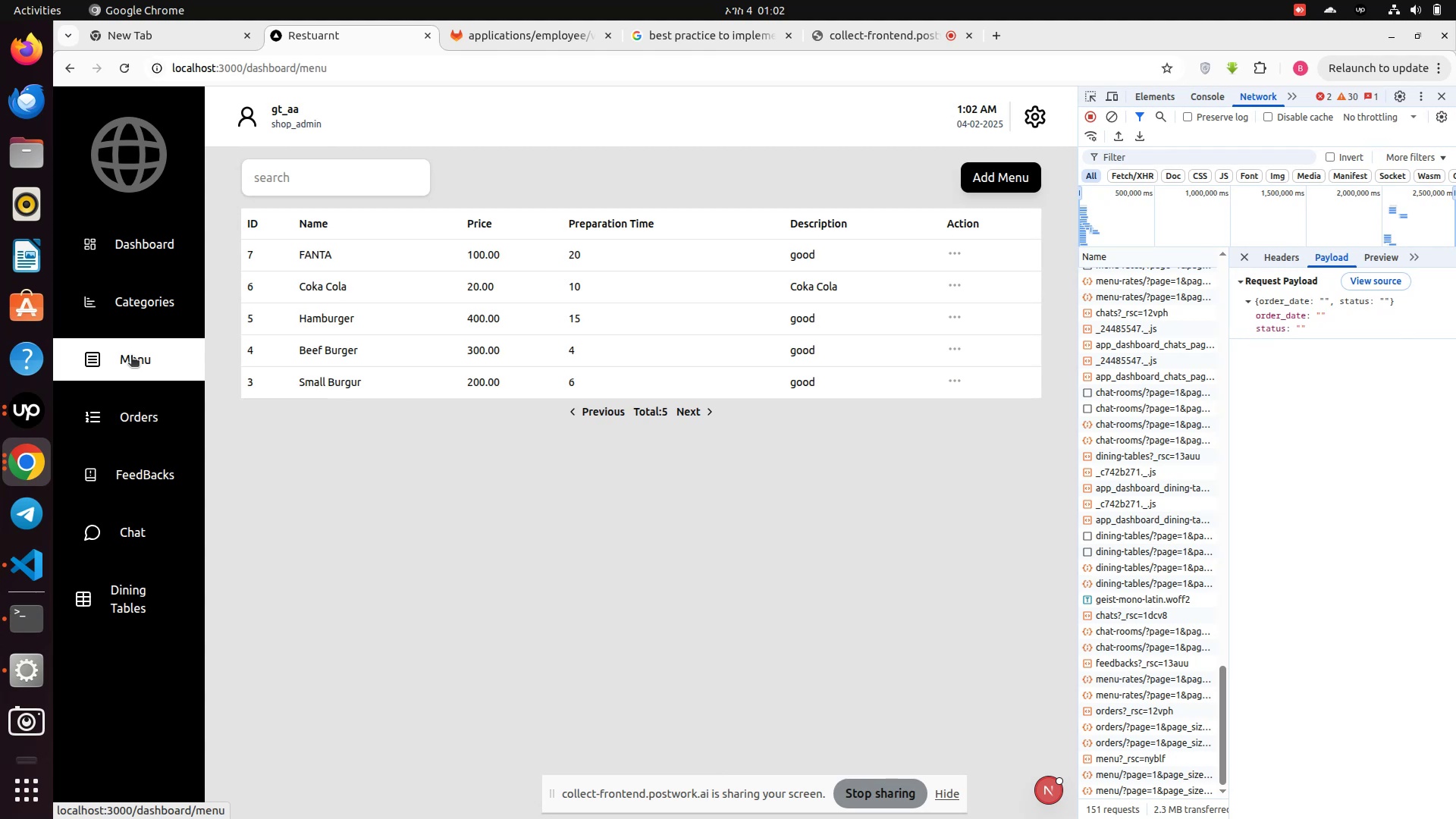 
wait(11.56)
 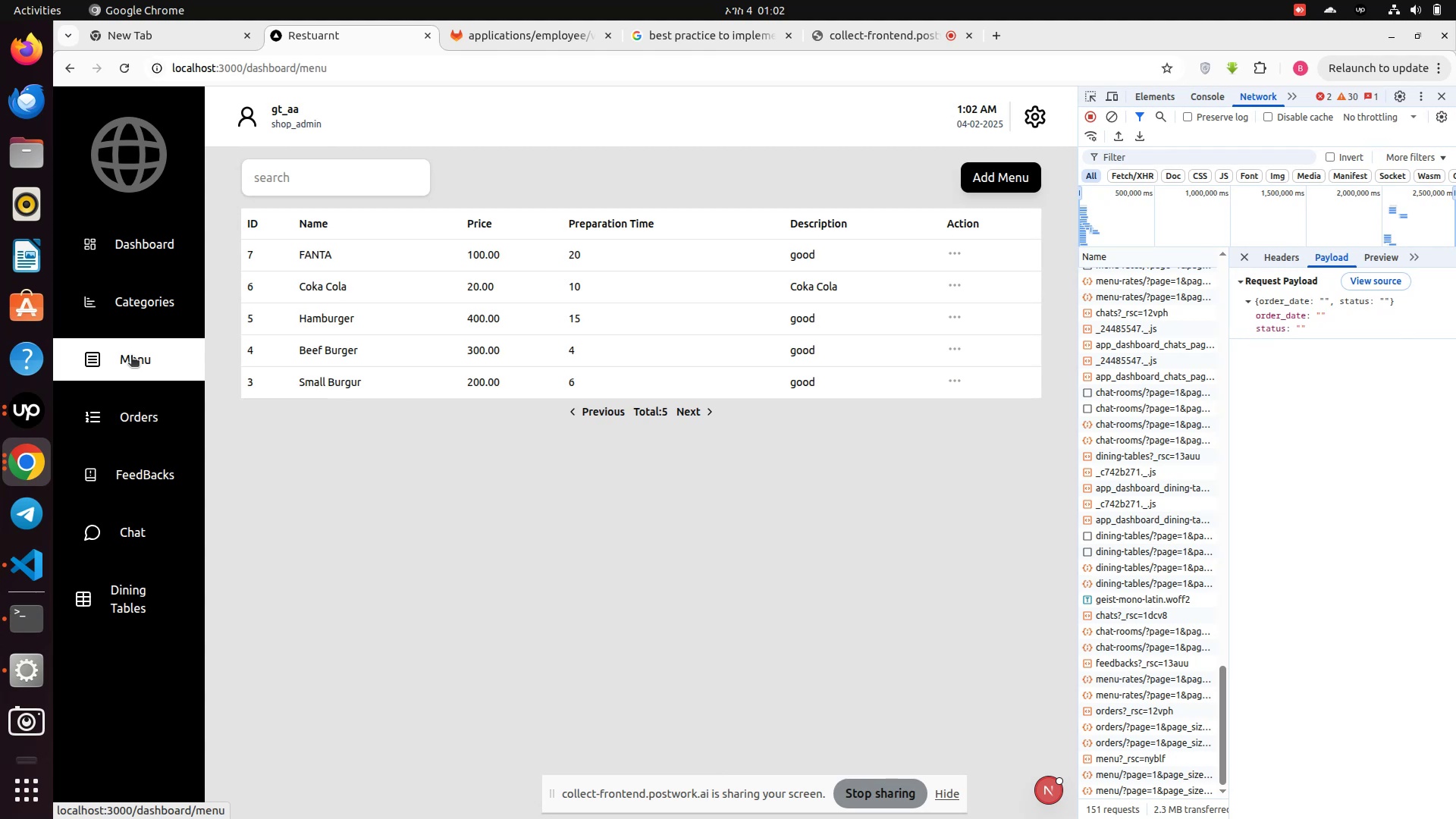 
left_click([24, 579])
 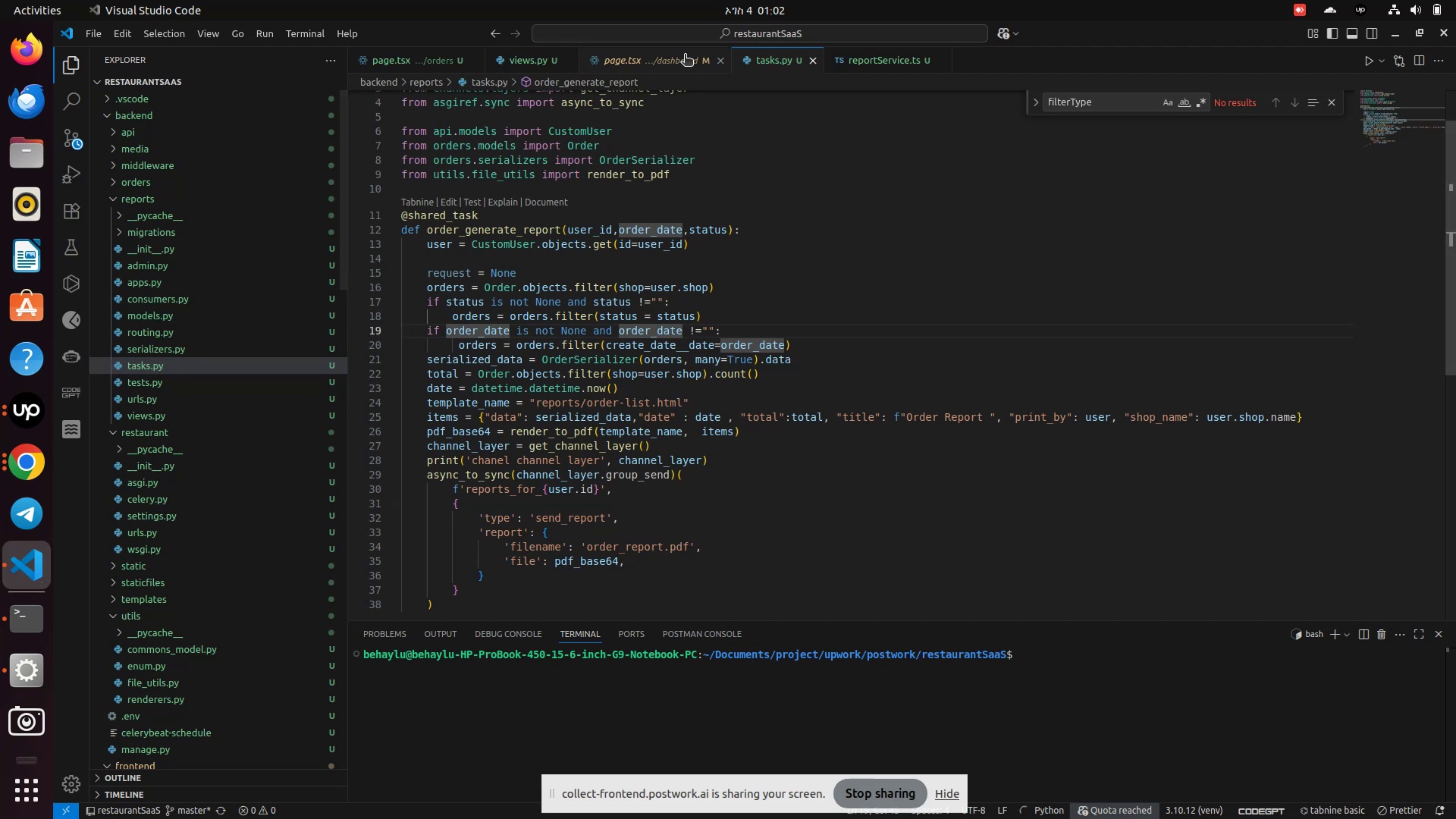 
left_click([714, 61])
 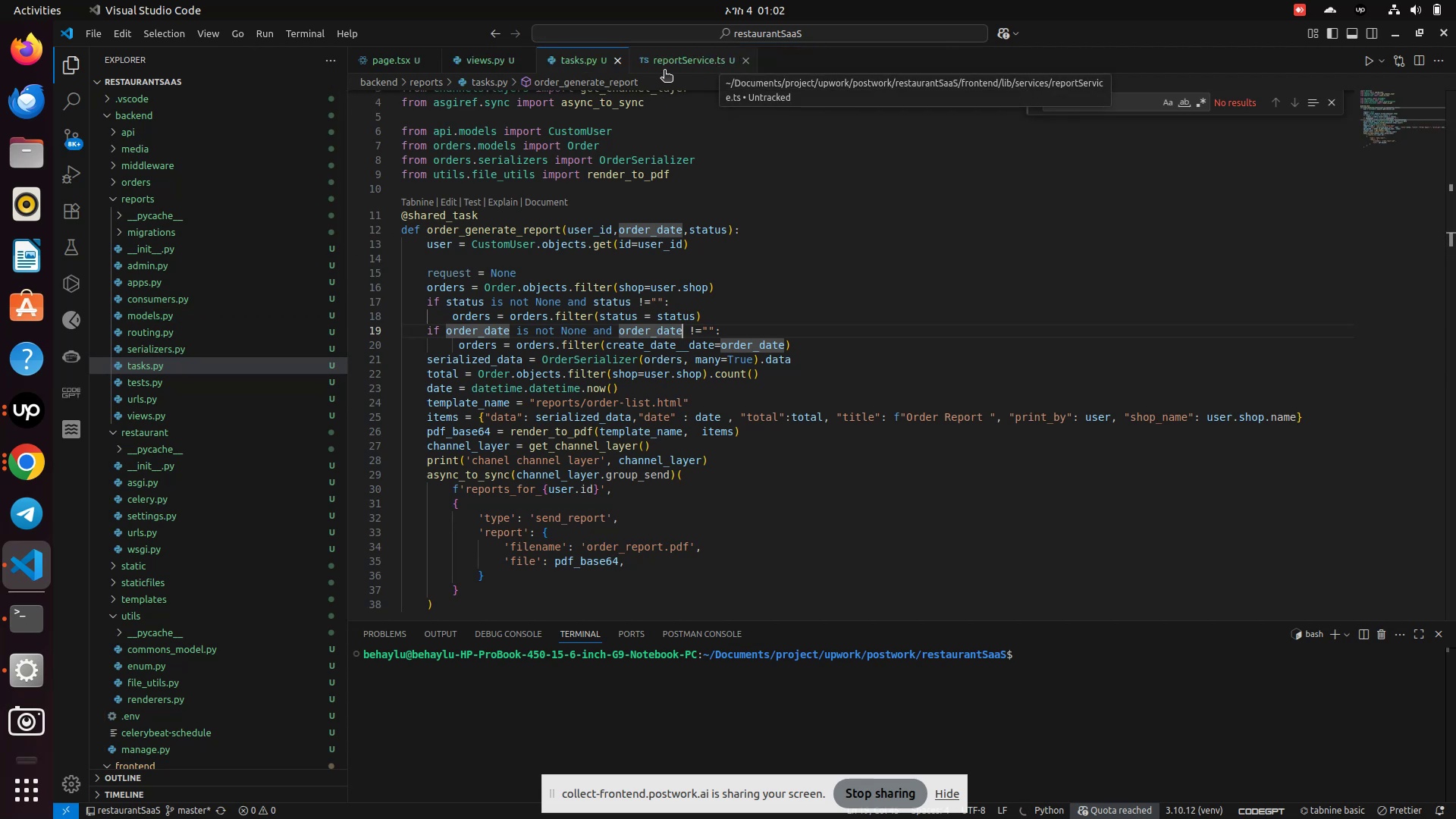 
mouse_move([636, 62])
 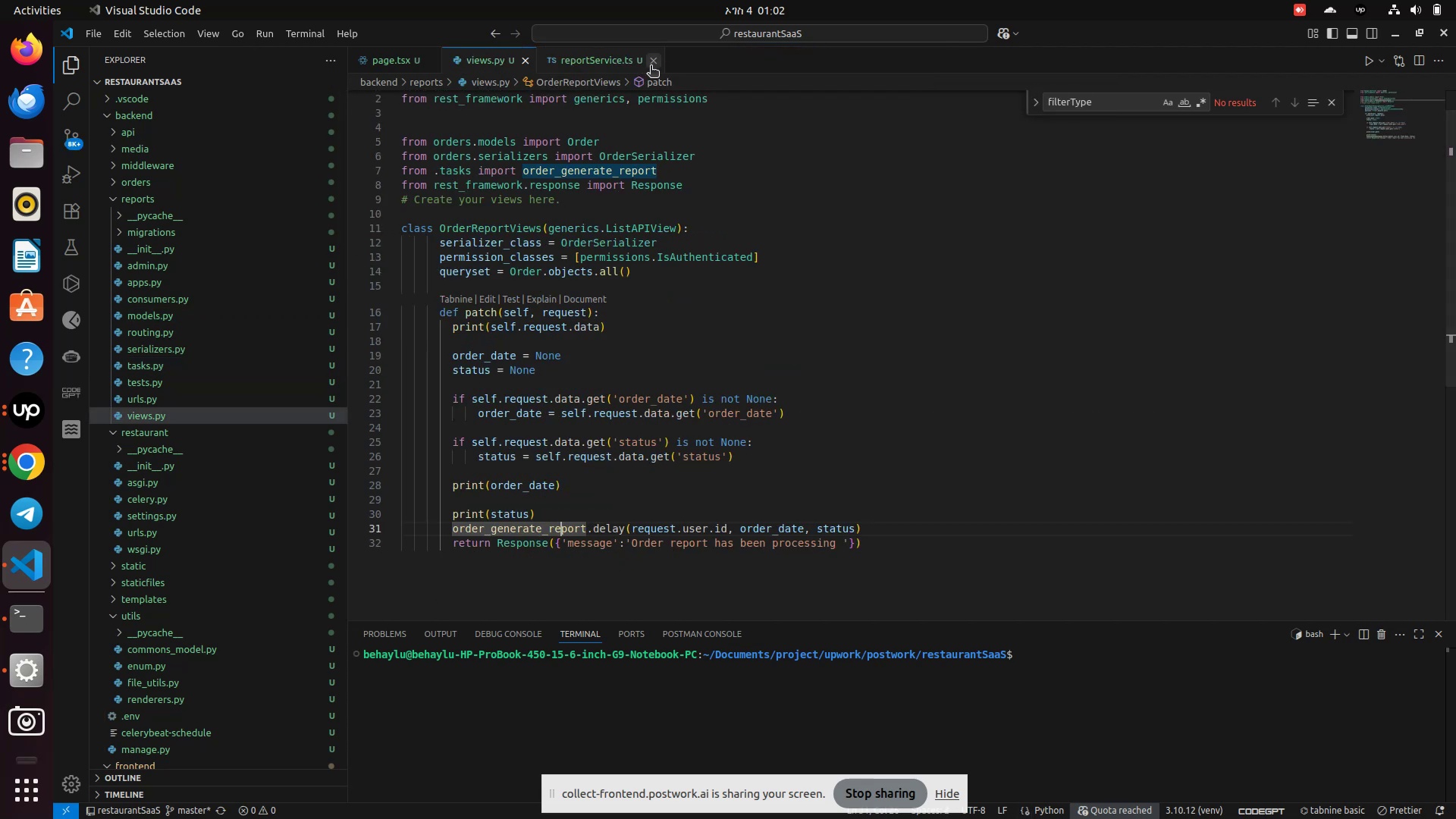 
left_click([651, 67])
 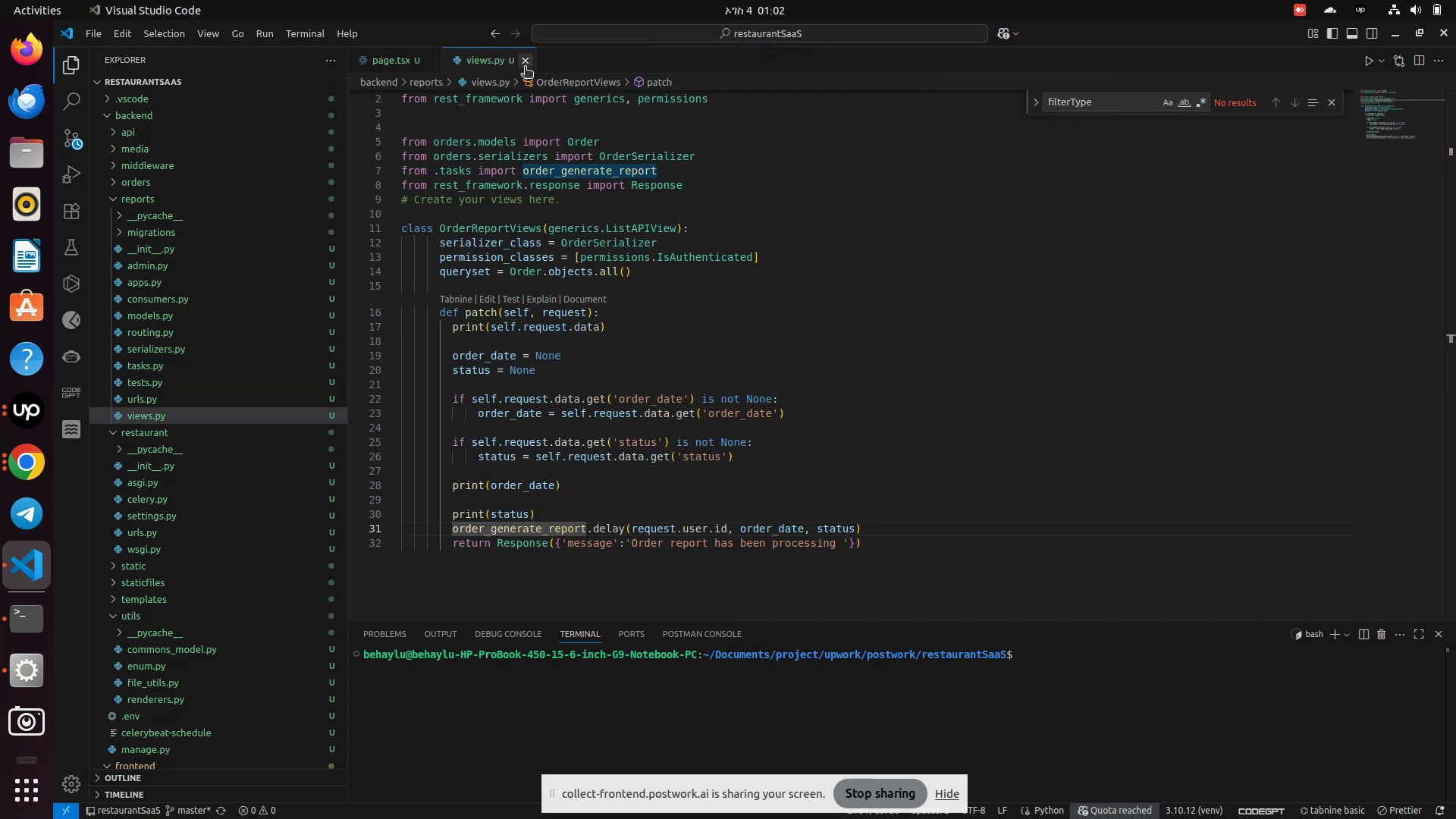 
left_click([524, 67])
 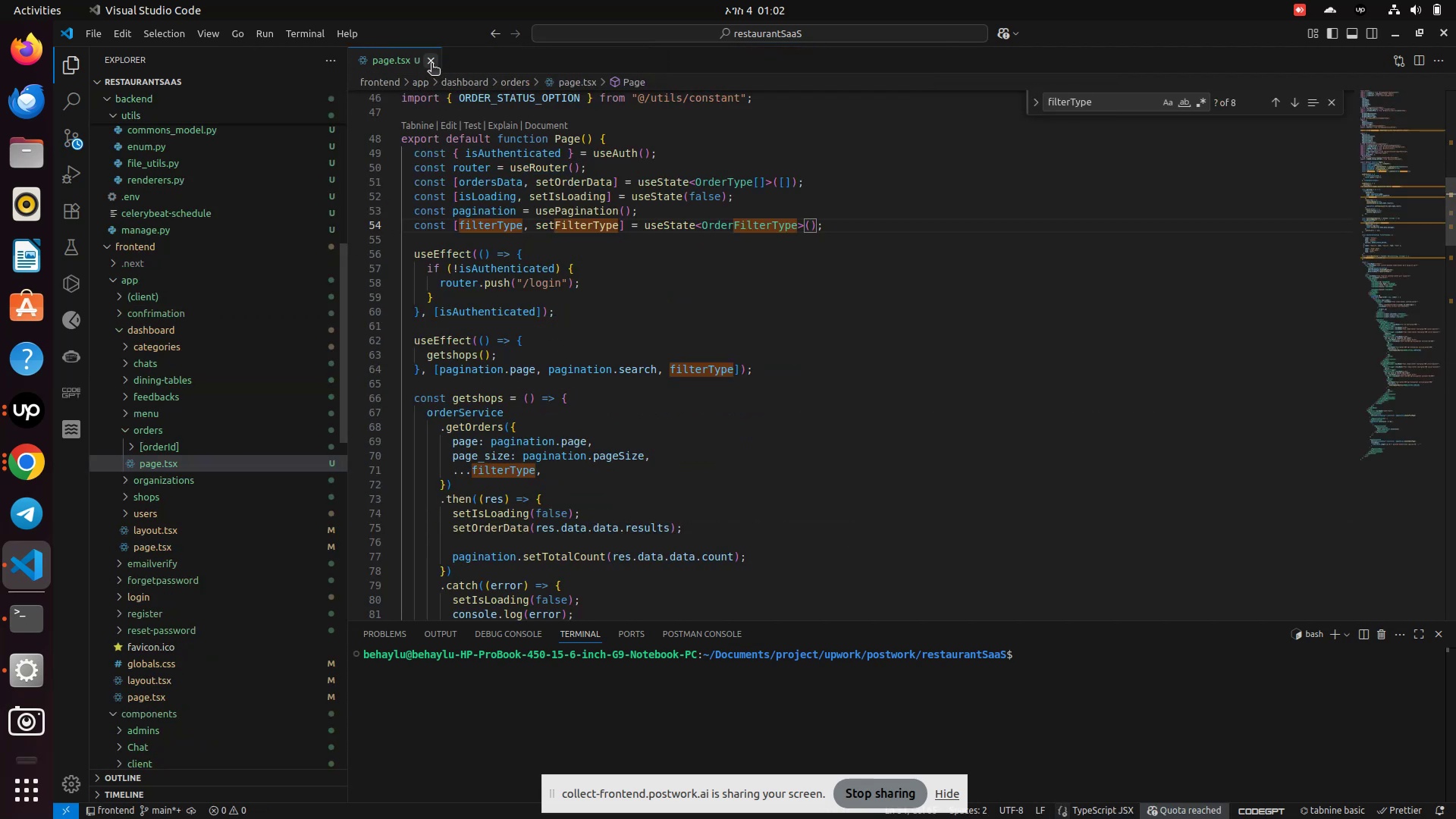 
left_click([428, 62])
 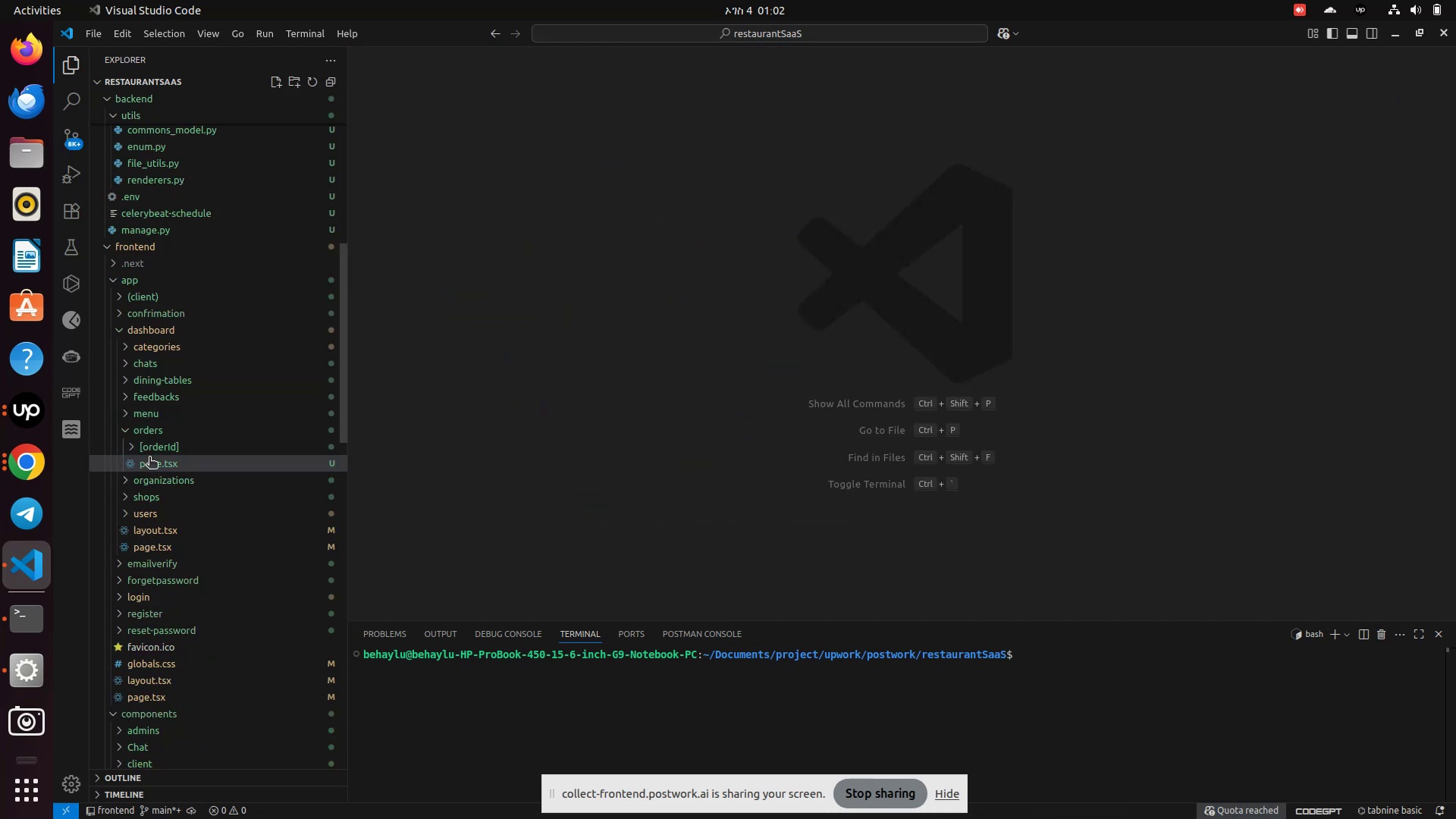 
left_click([149, 459])
 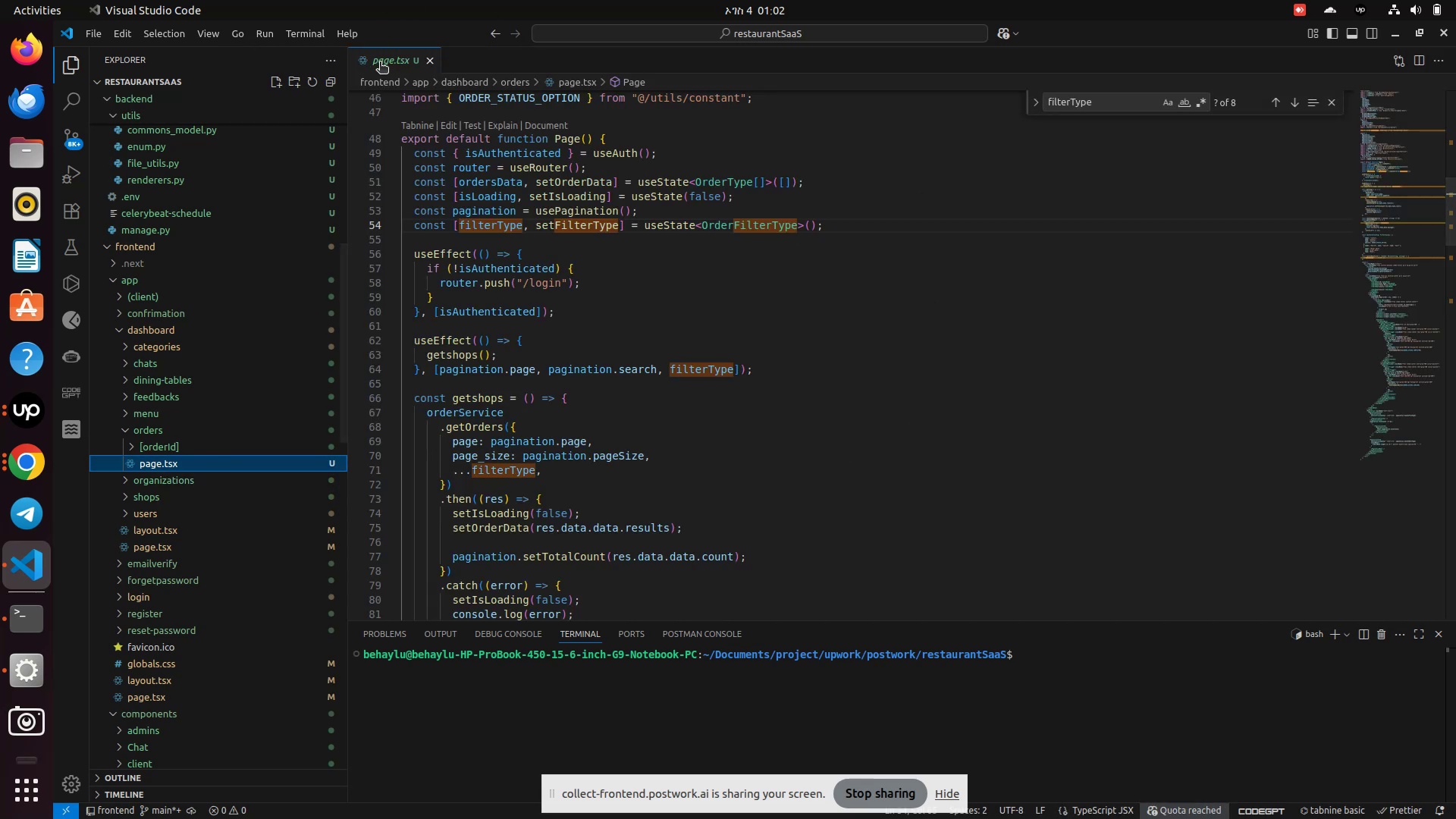 
left_click_drag(start_coordinate=[380, 58], to_coordinate=[652, 263])
 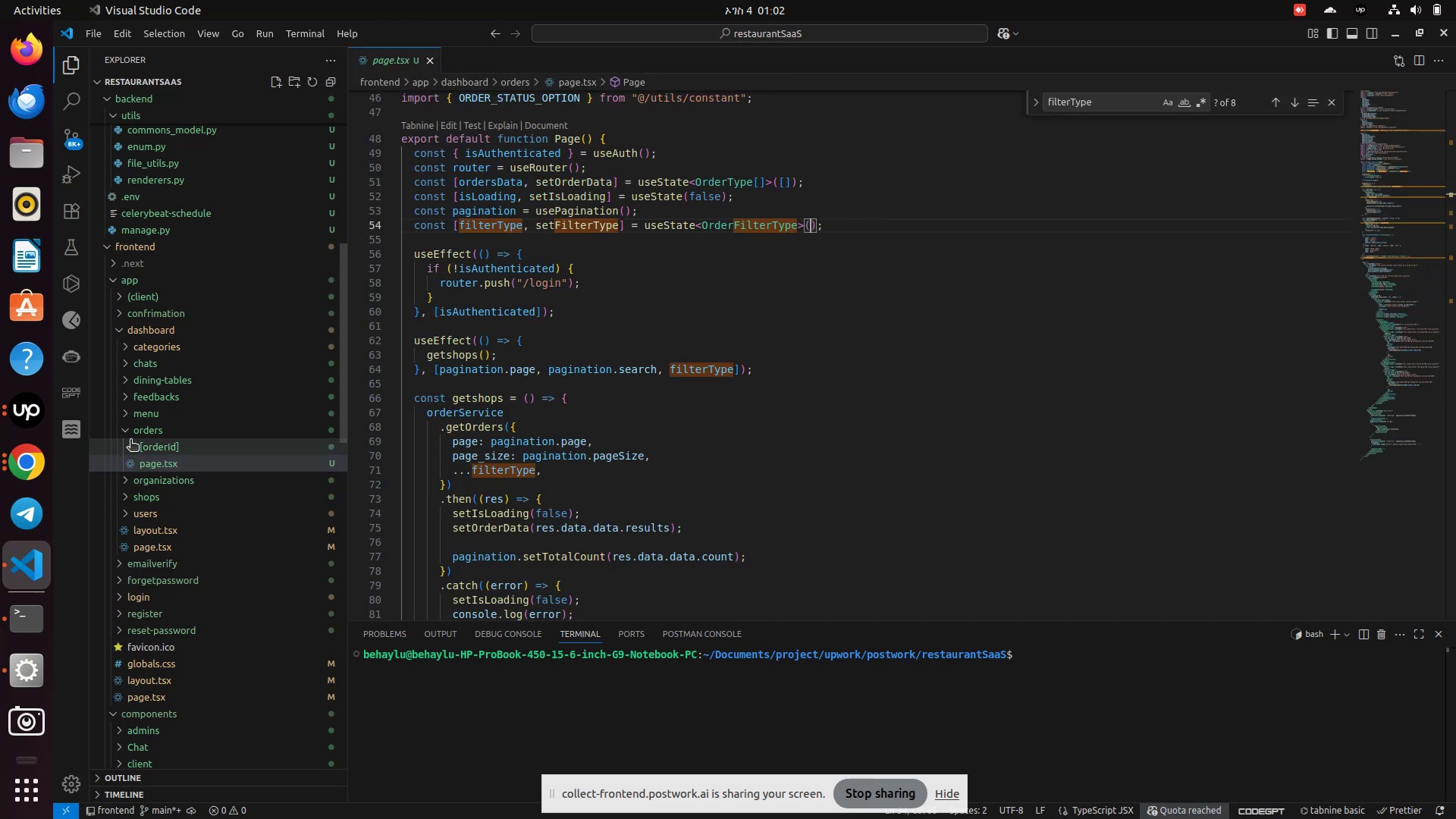 
left_click([137, 410])
 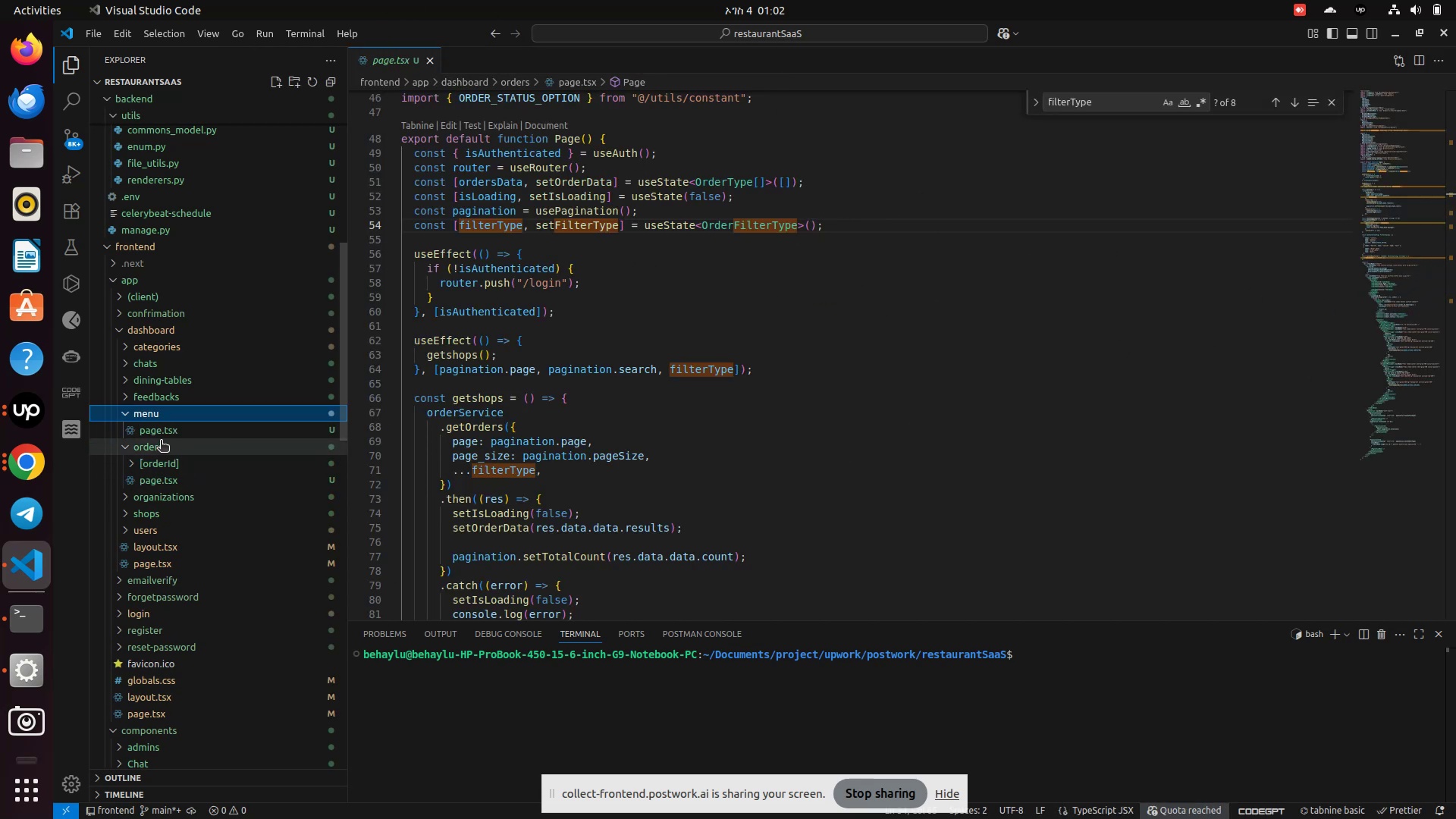 
left_click([159, 436])
 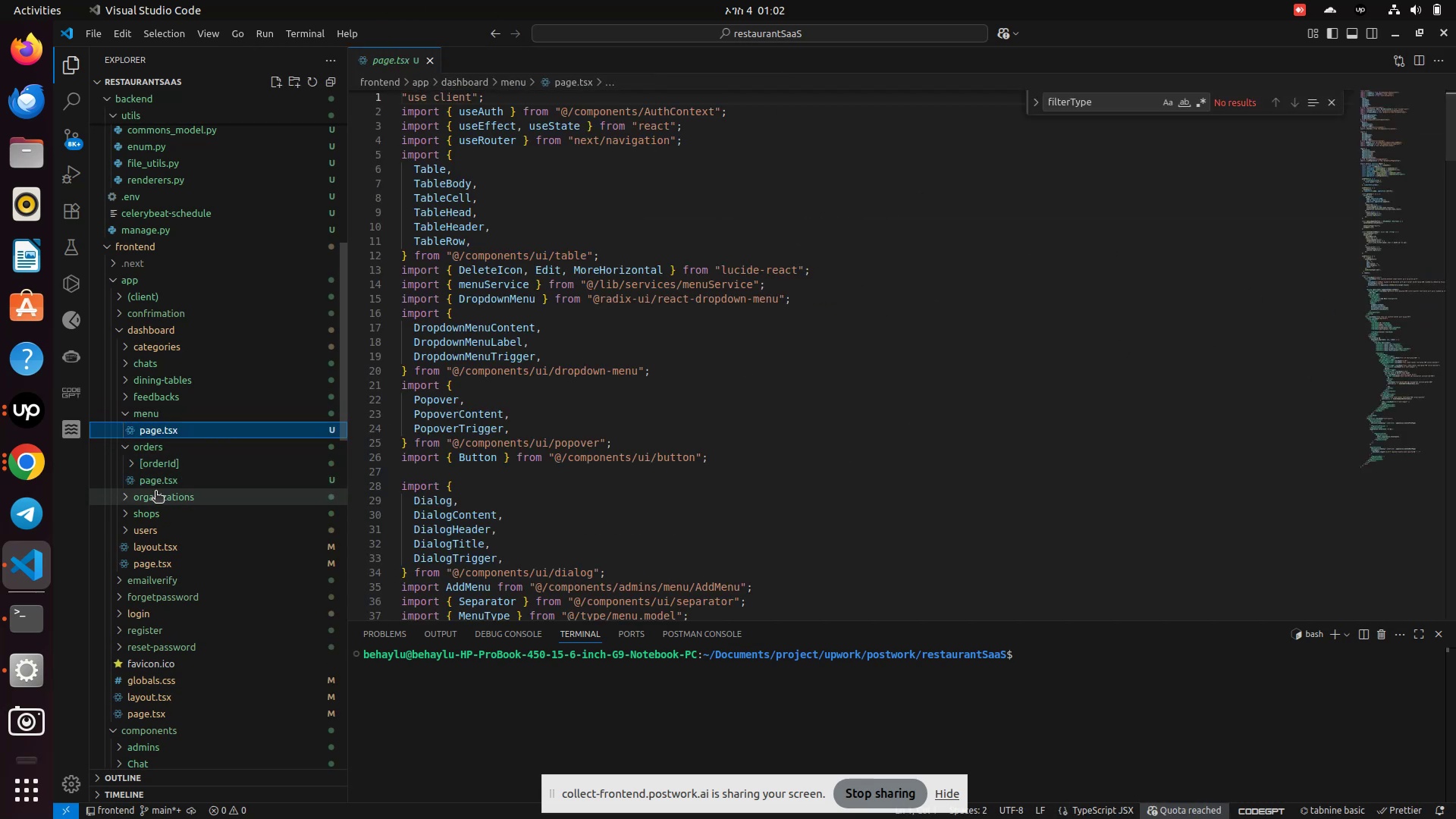 
left_click_drag(start_coordinate=[152, 486], to_coordinate=[1440, 535])
 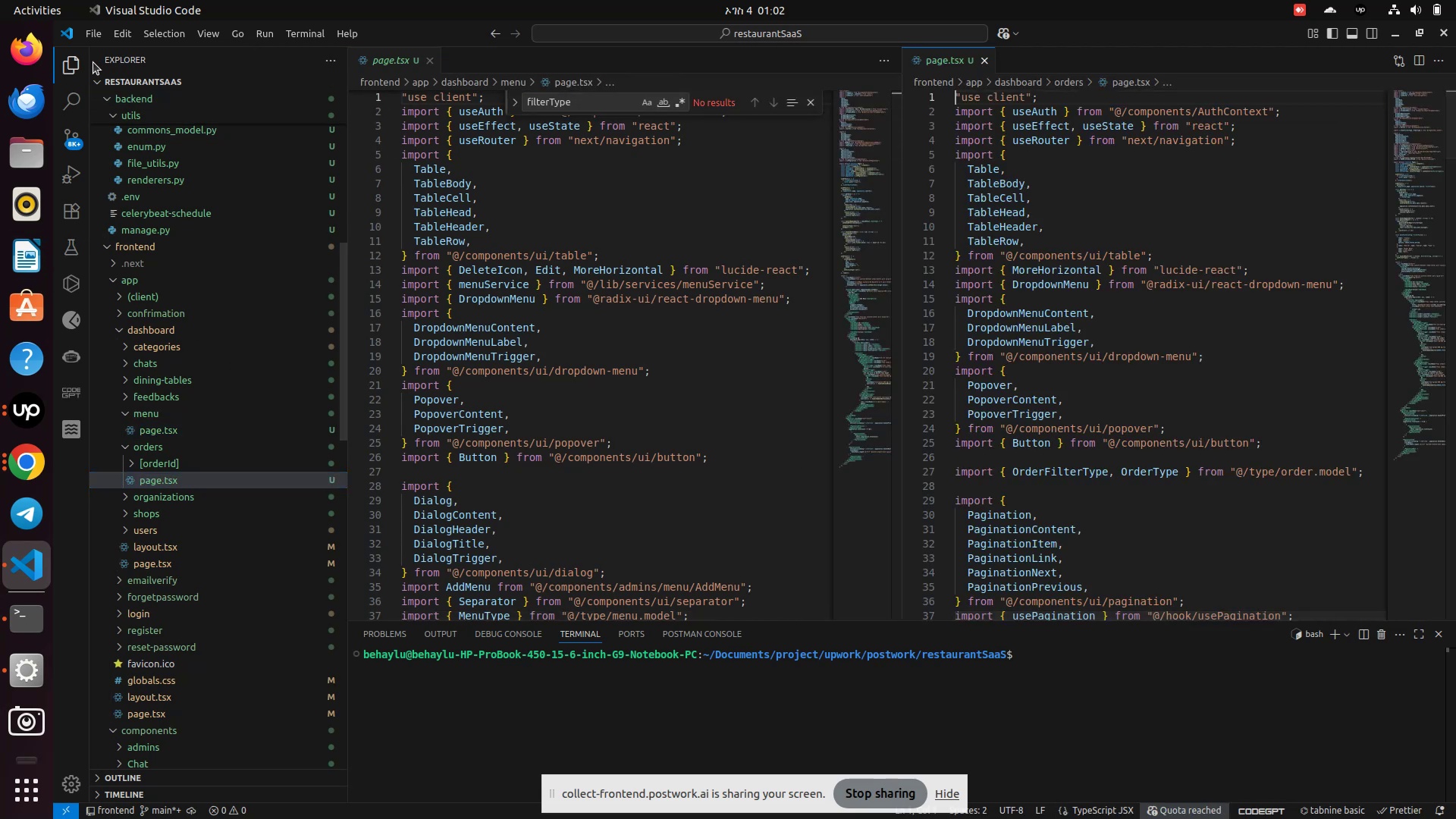 
left_click([78, 70])
 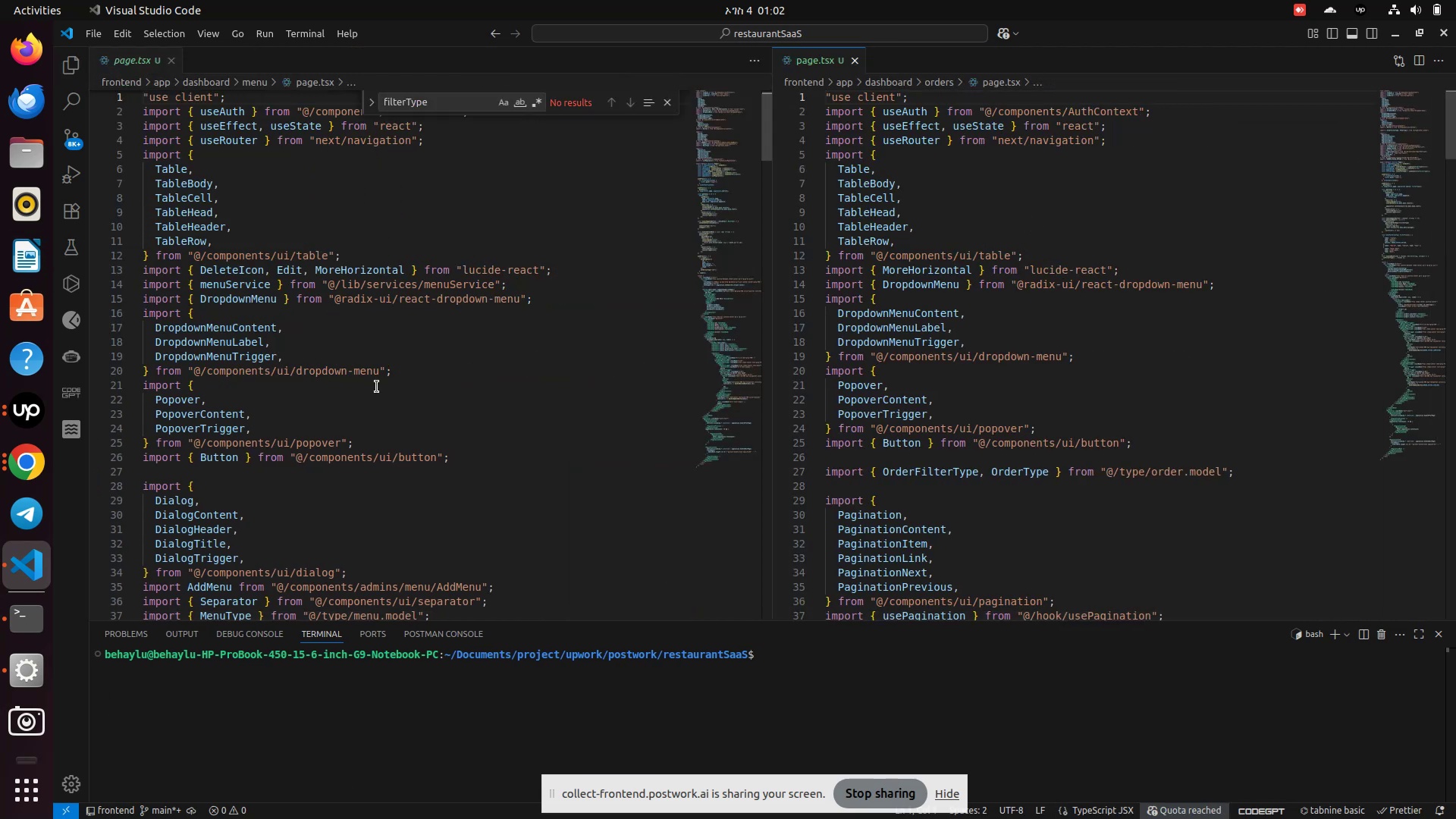 
scroll: coordinate [363, 416], scroll_direction: down, amount: 26.0
 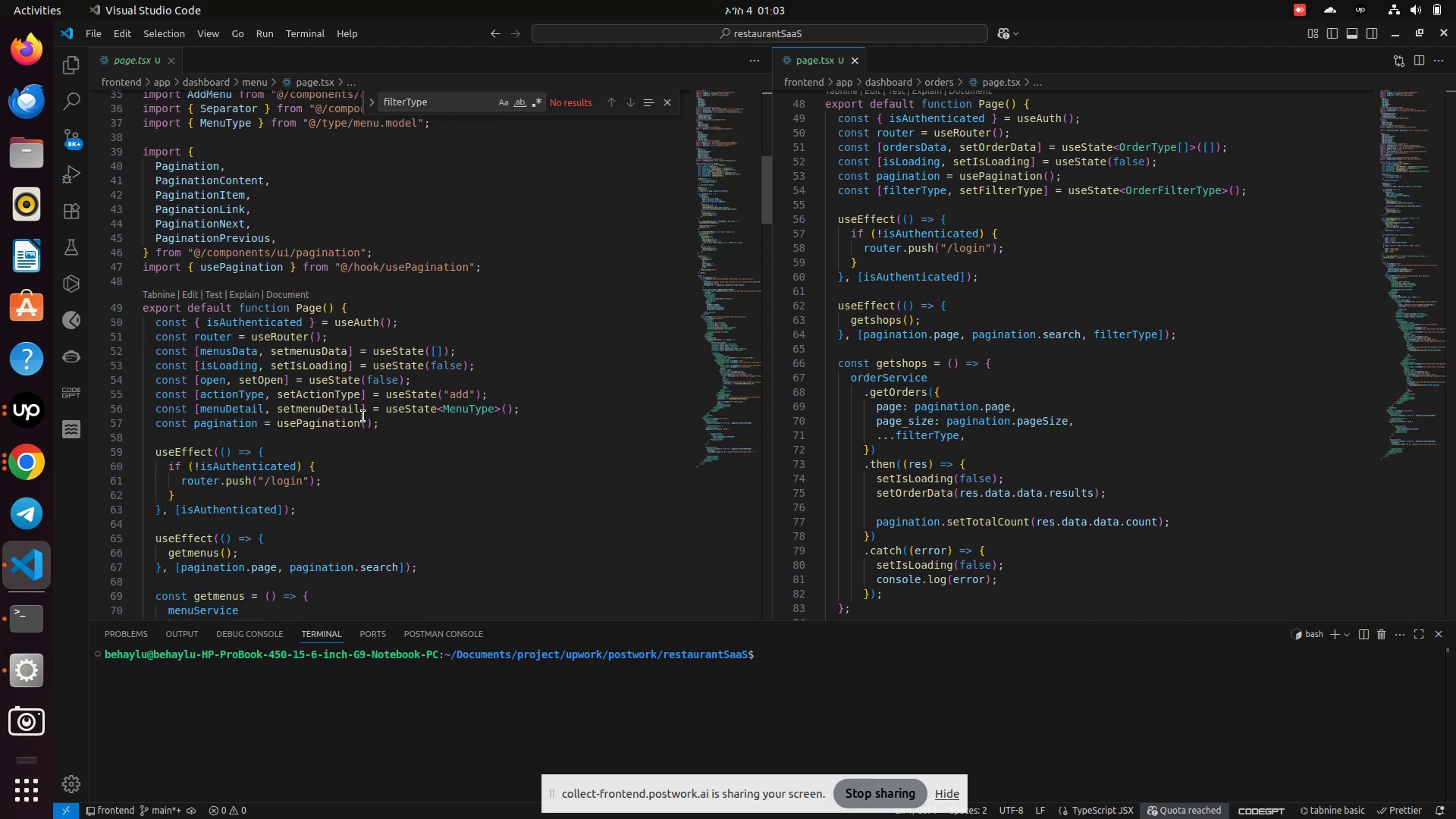 
scroll: coordinate [363, 416], scroll_direction: up, amount: 1.0
 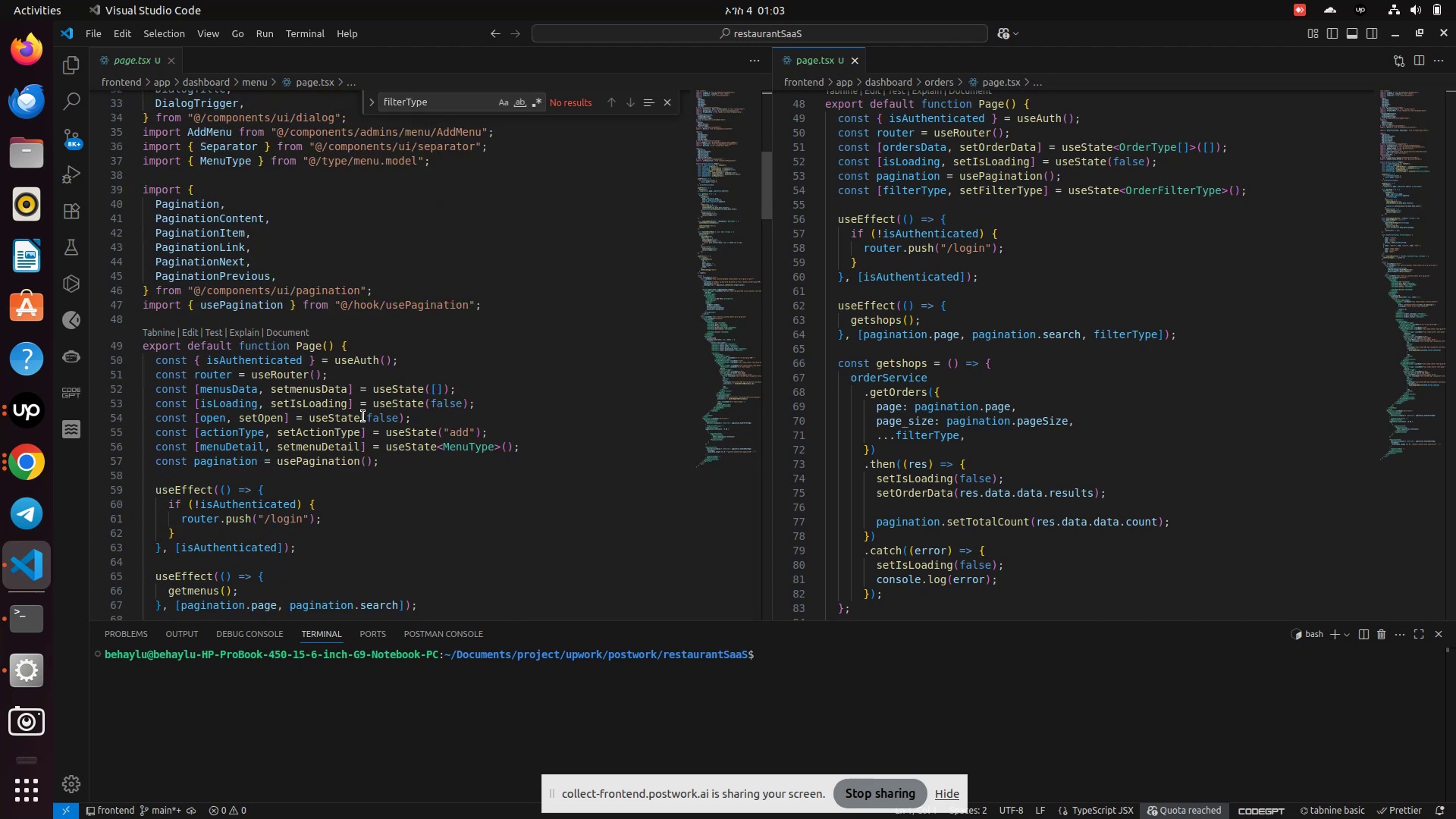 
scroll: coordinate [363, 416], scroll_direction: down, amount: 2.0
 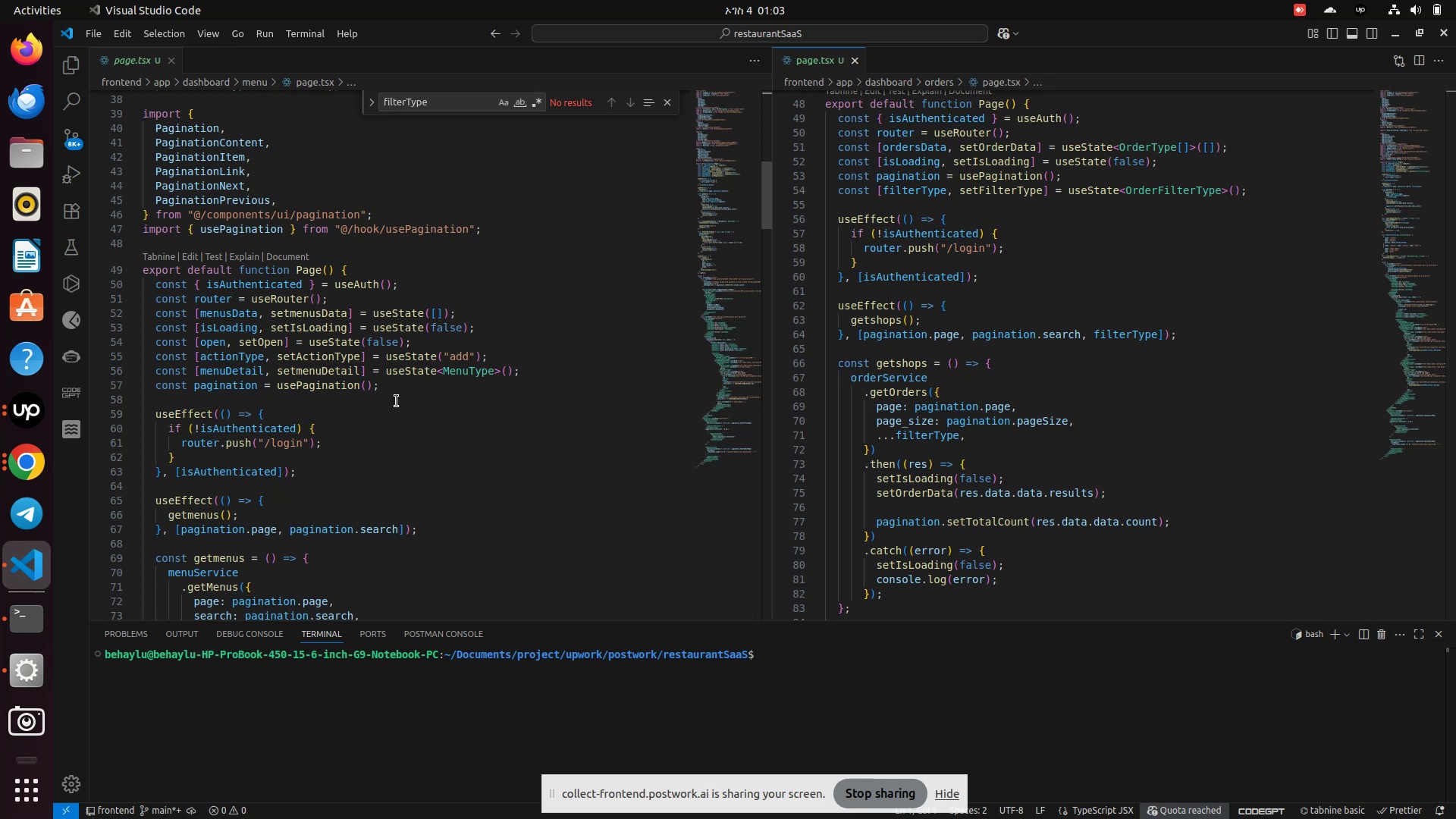 
wait(7.7)
 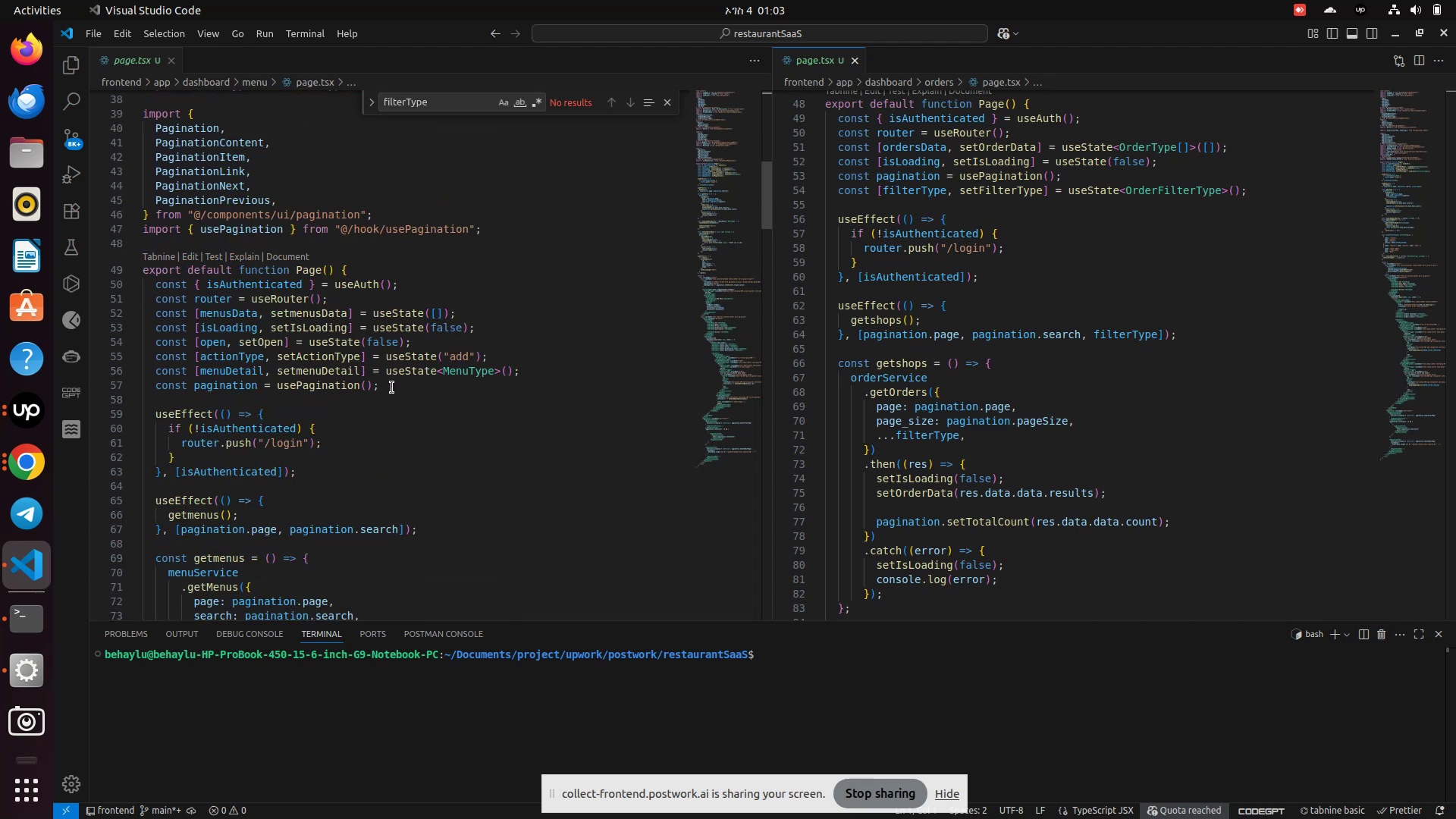 
hold_key(key=ControlLeft, duration=0.65)
 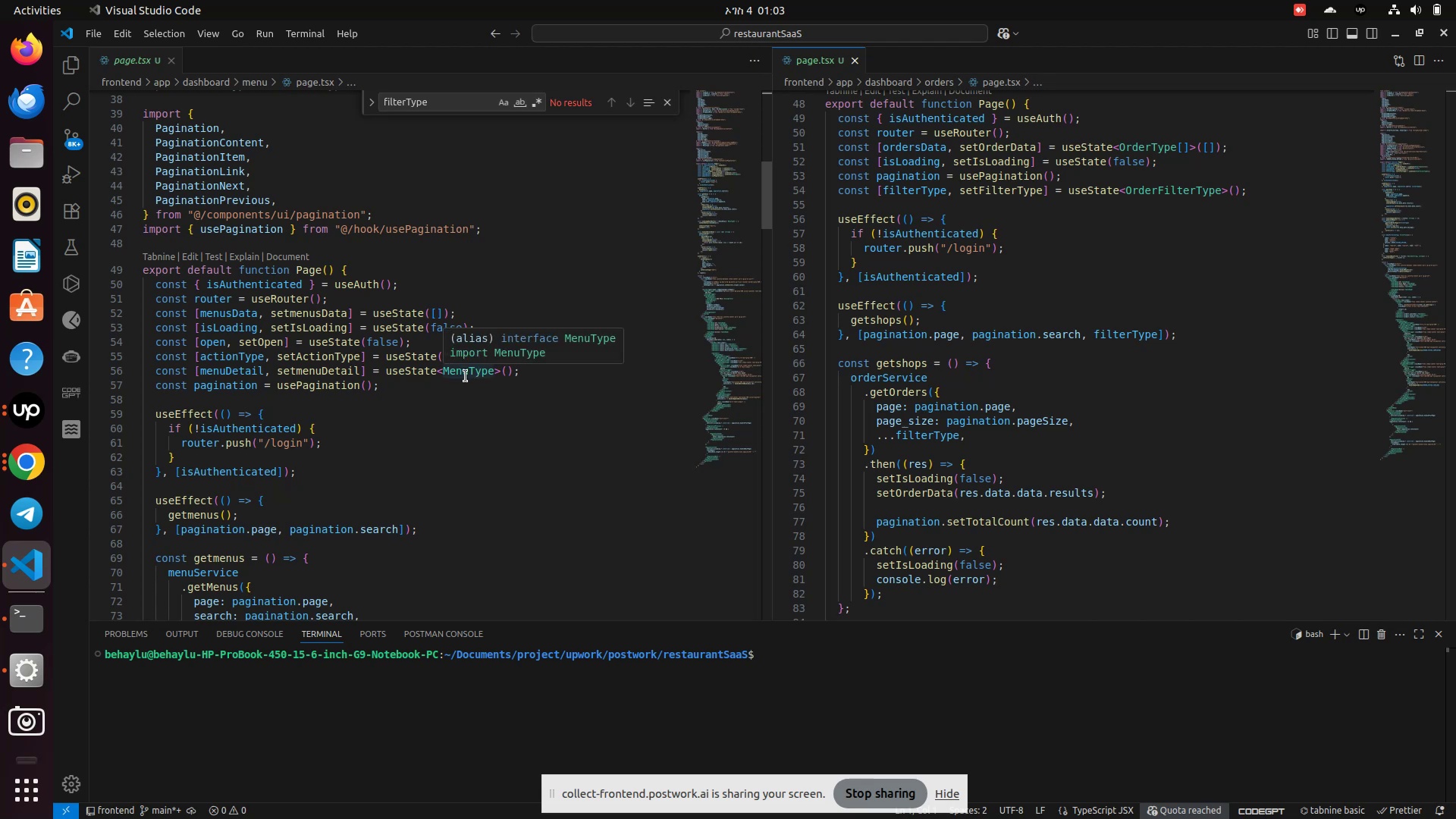 
hold_key(key=ControlLeft, duration=2.67)
 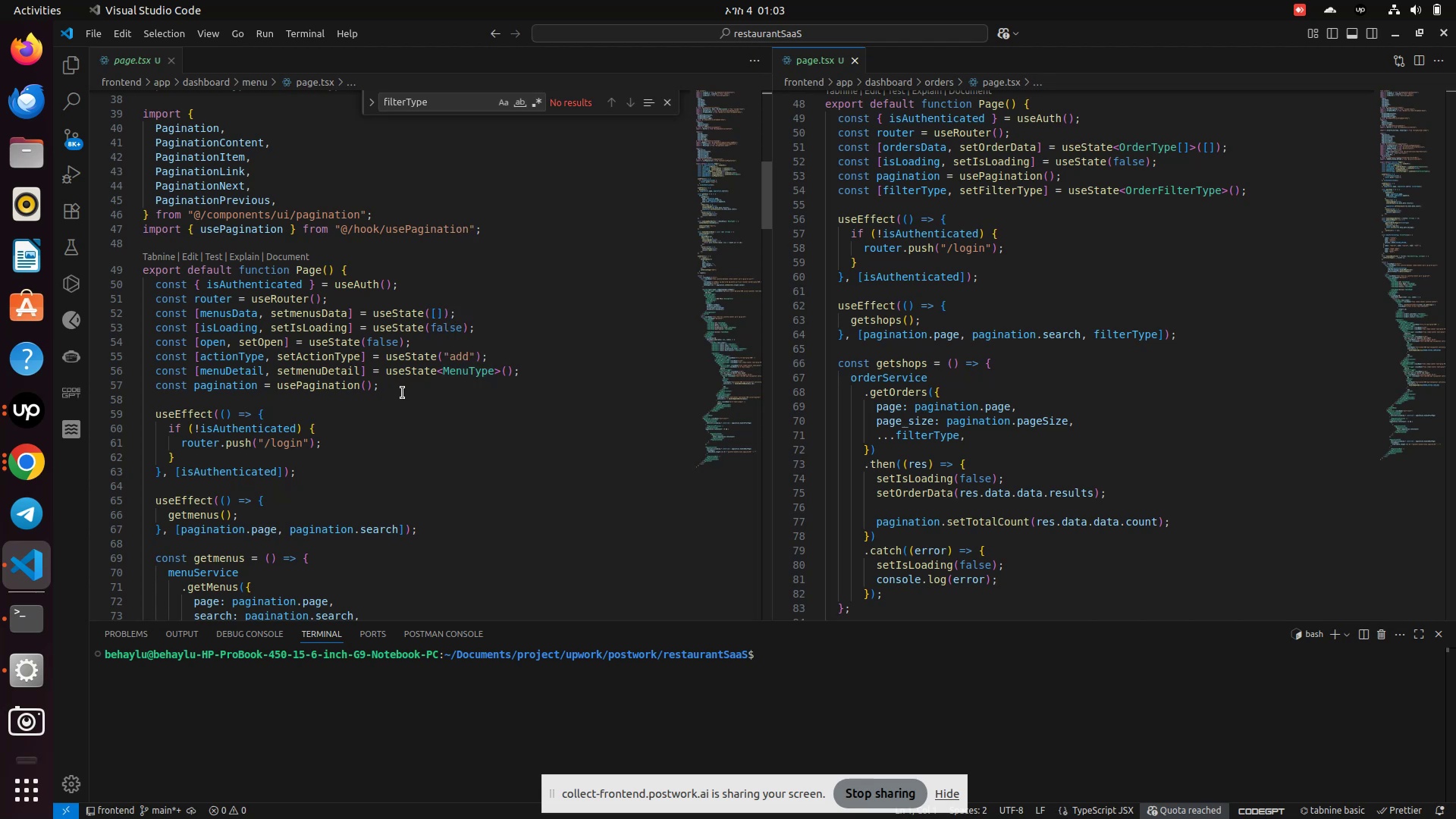 
scroll: coordinate [397, 399], scroll_direction: down, amount: 2.0
 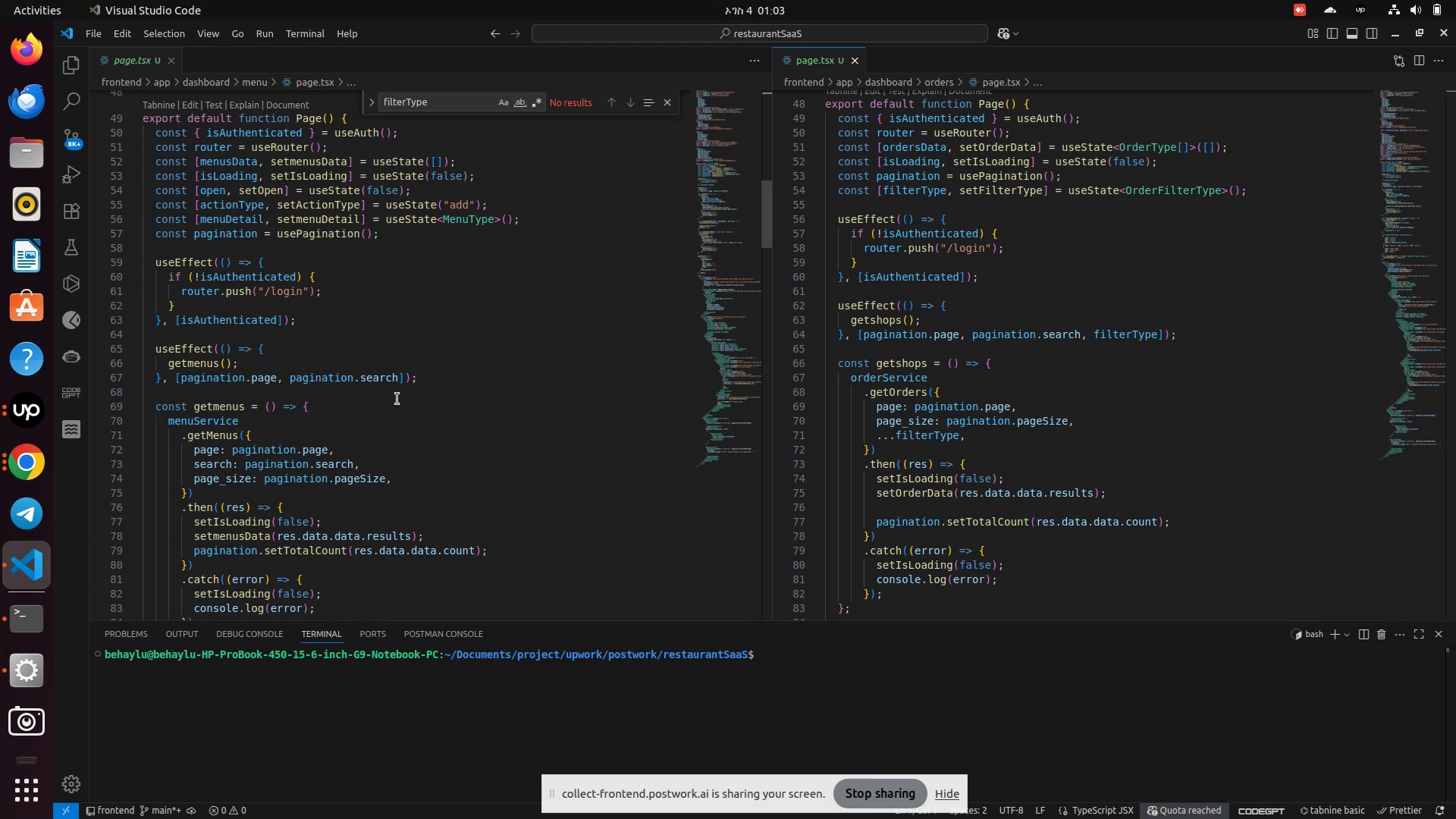 
wait(11.27)
 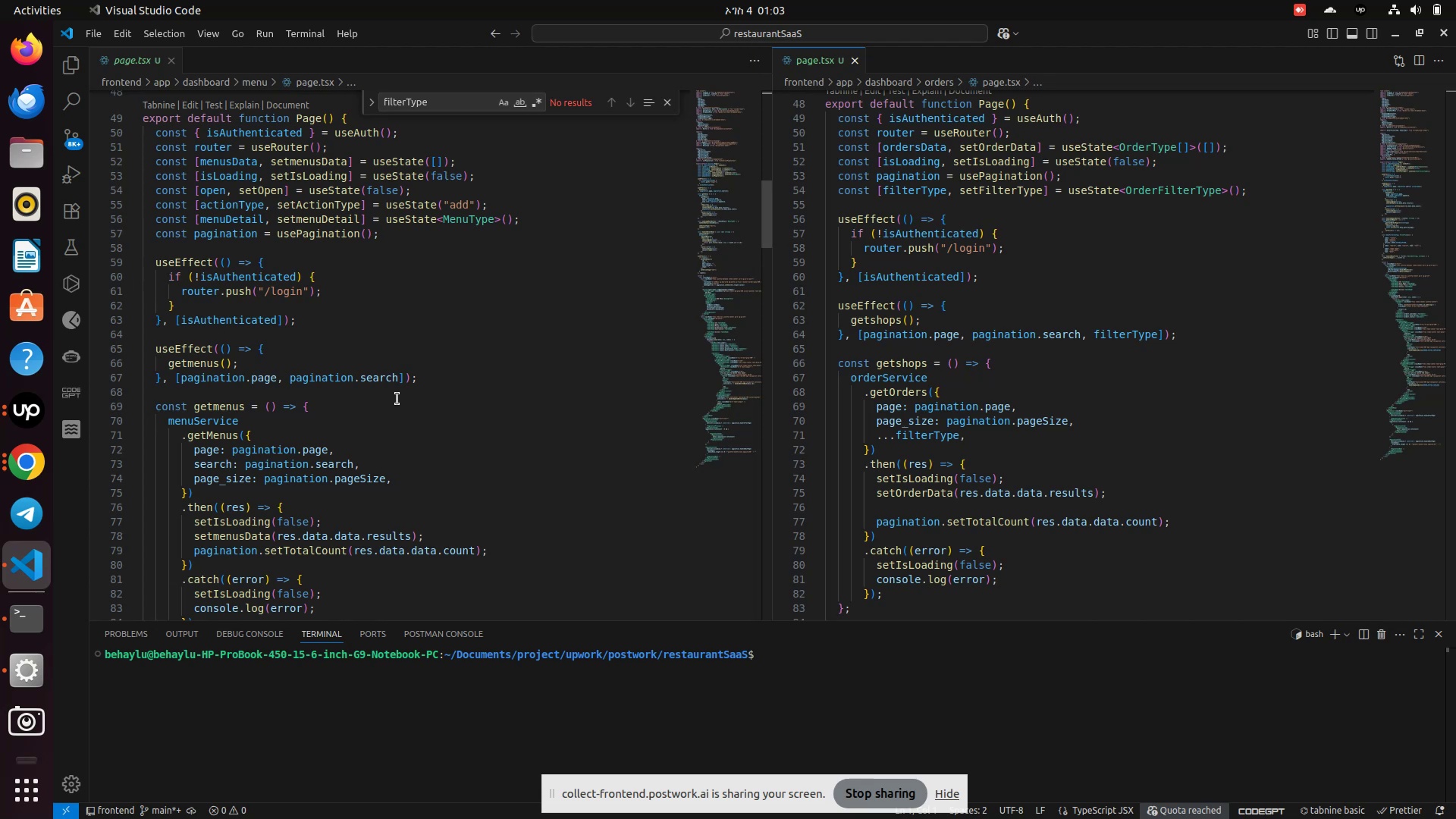 
left_click([18, 470])
 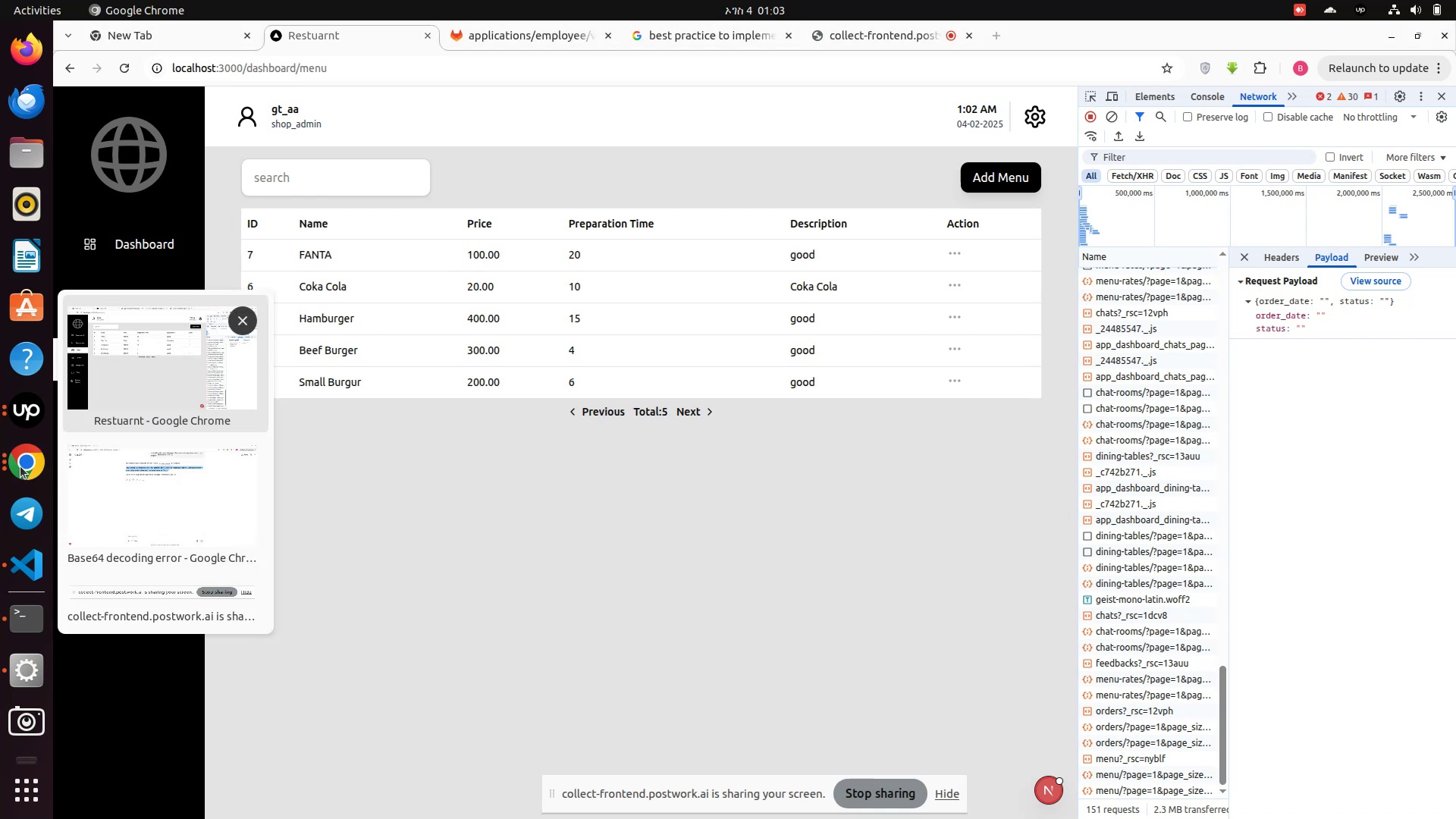 
left_click([36, 569])
 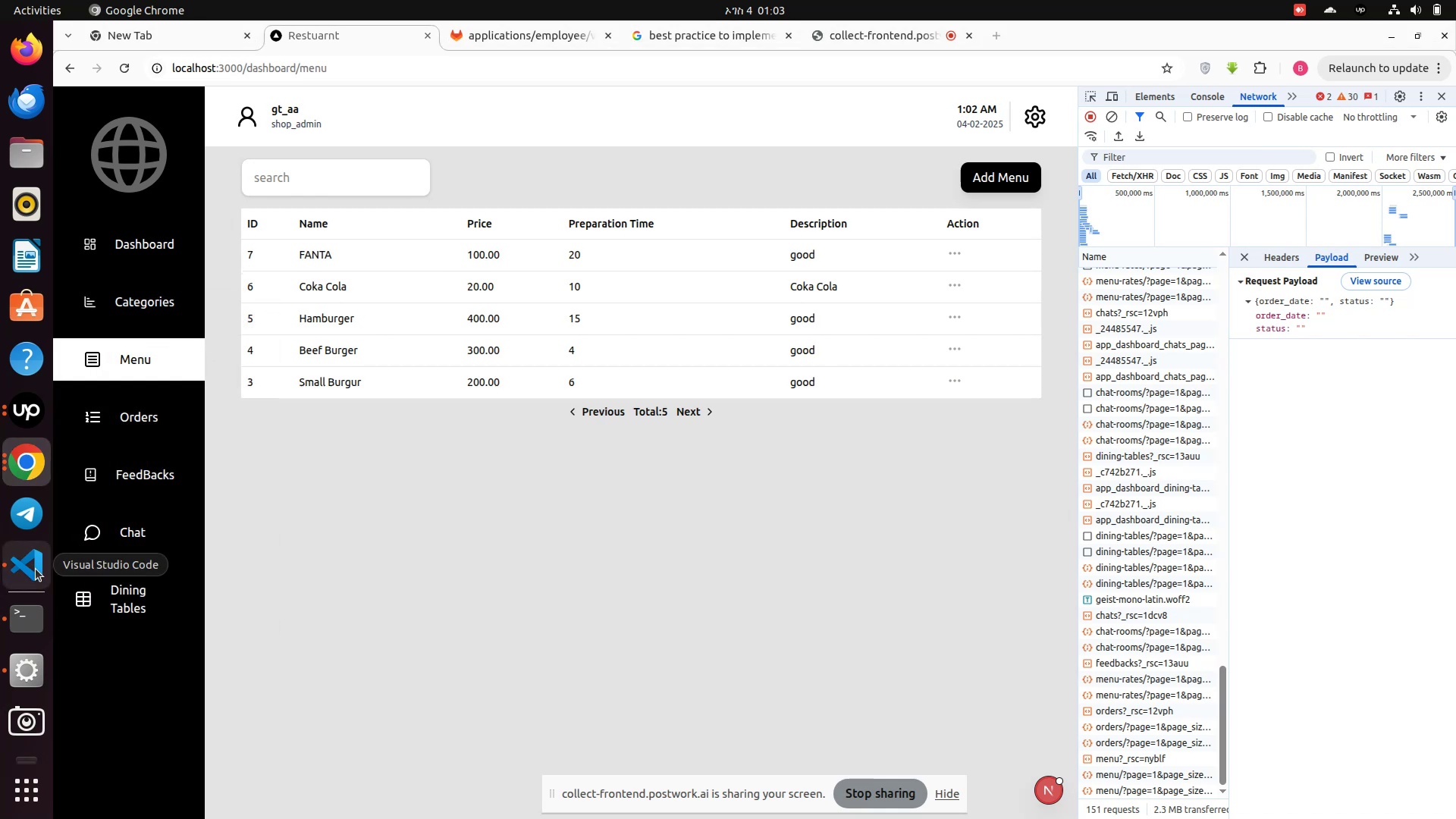 
left_click([36, 569])
 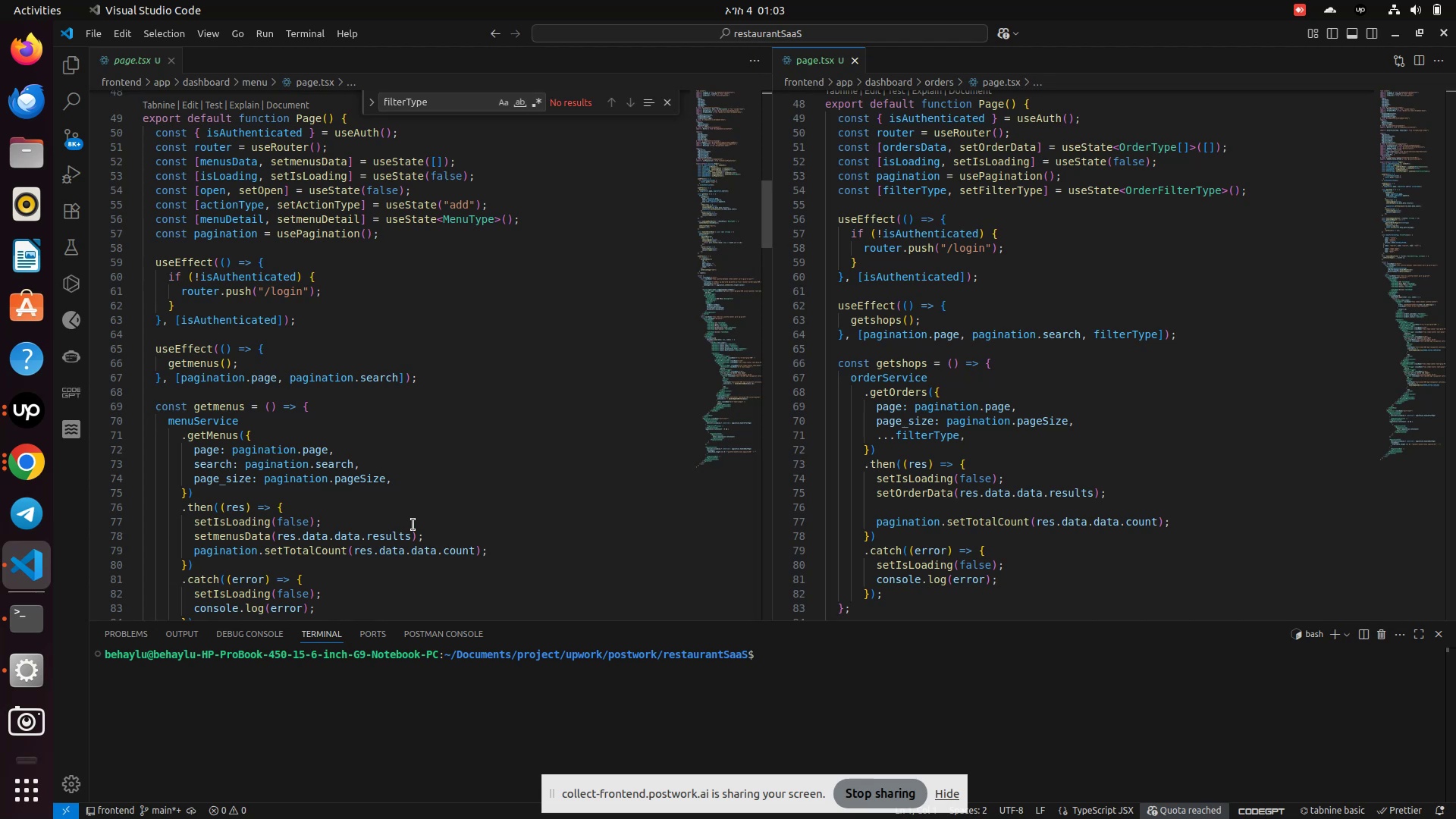 
wait(19.22)
 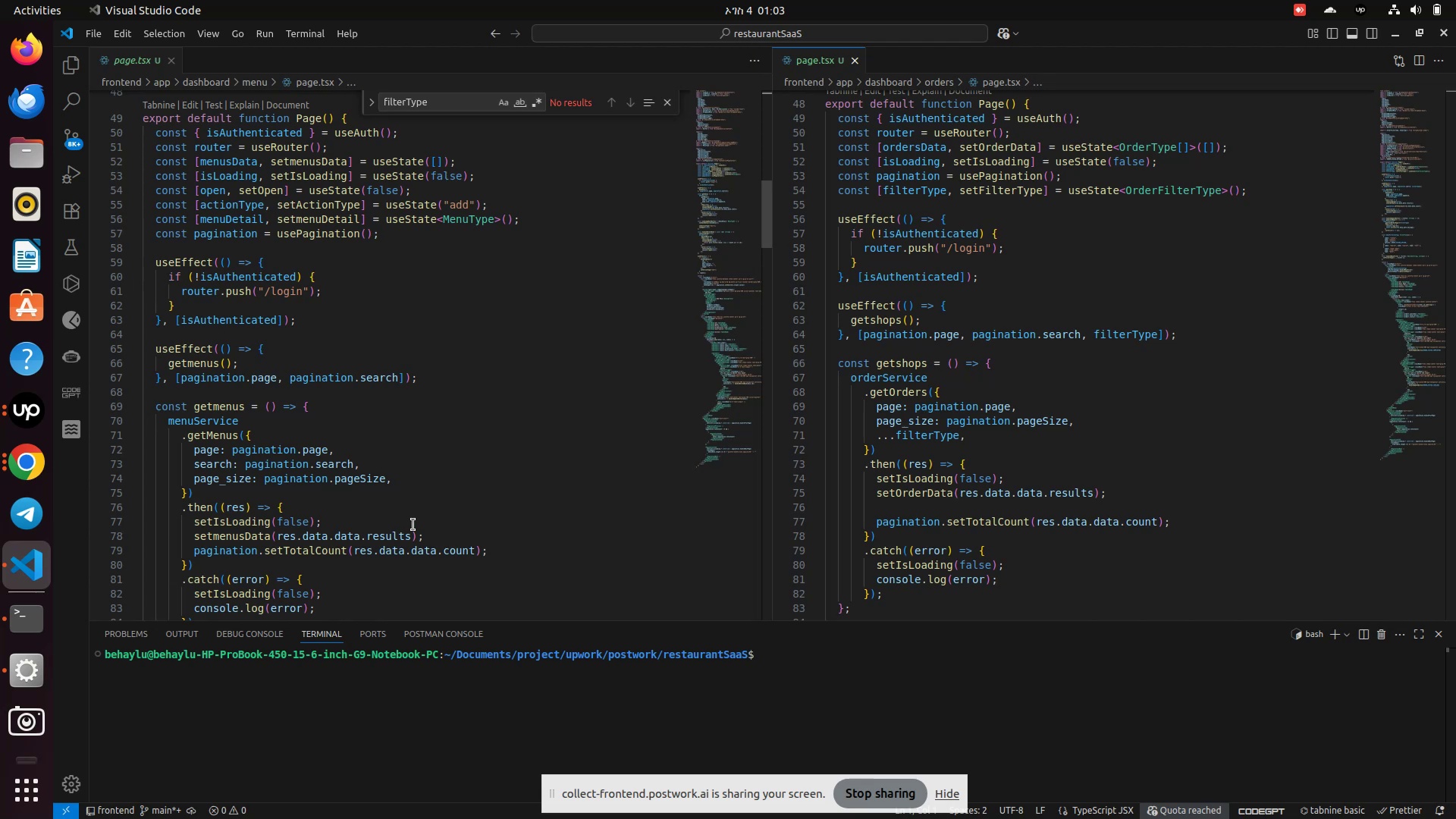 
left_click([14, 485])
 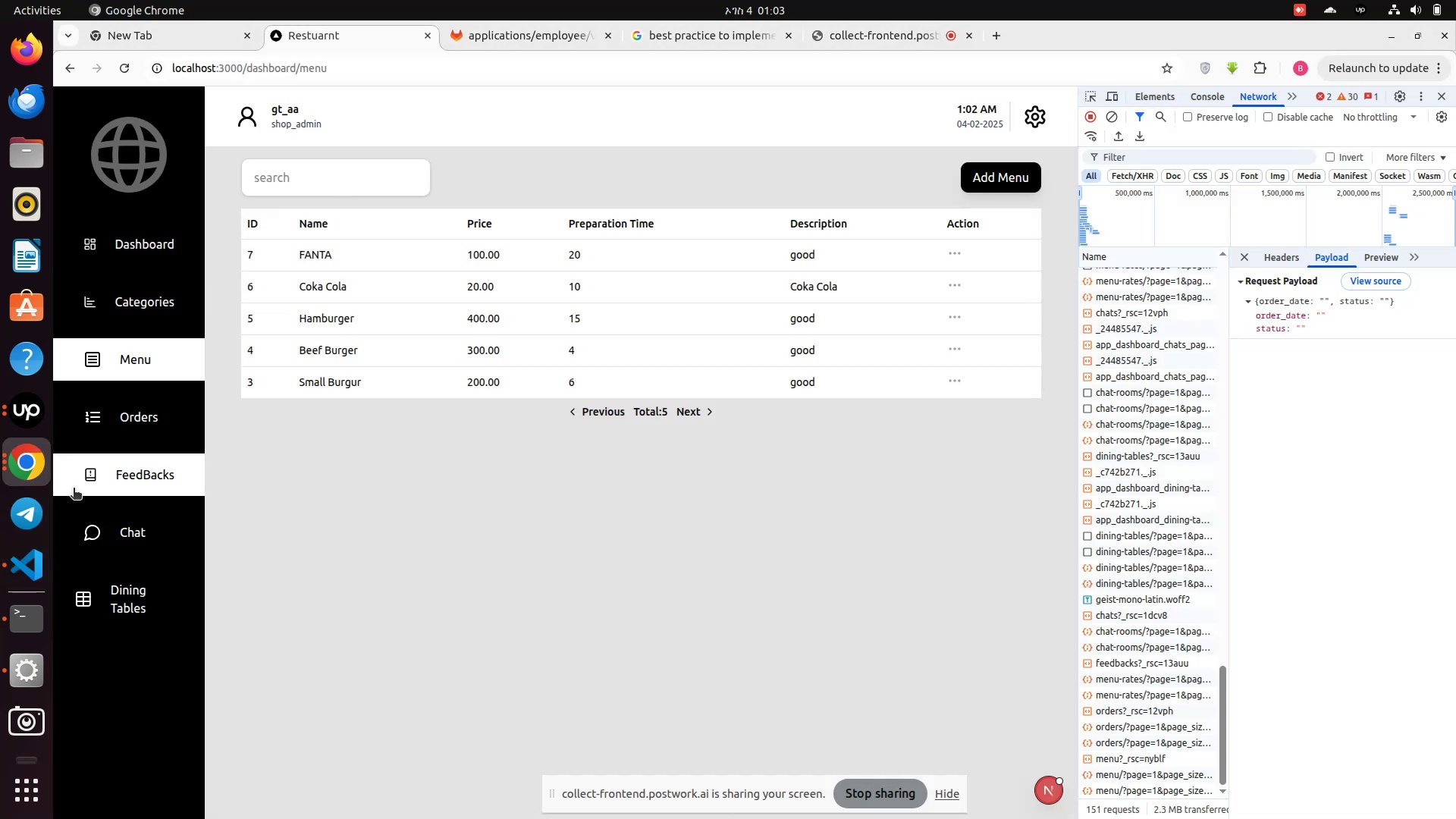 
left_click([105, 438])
 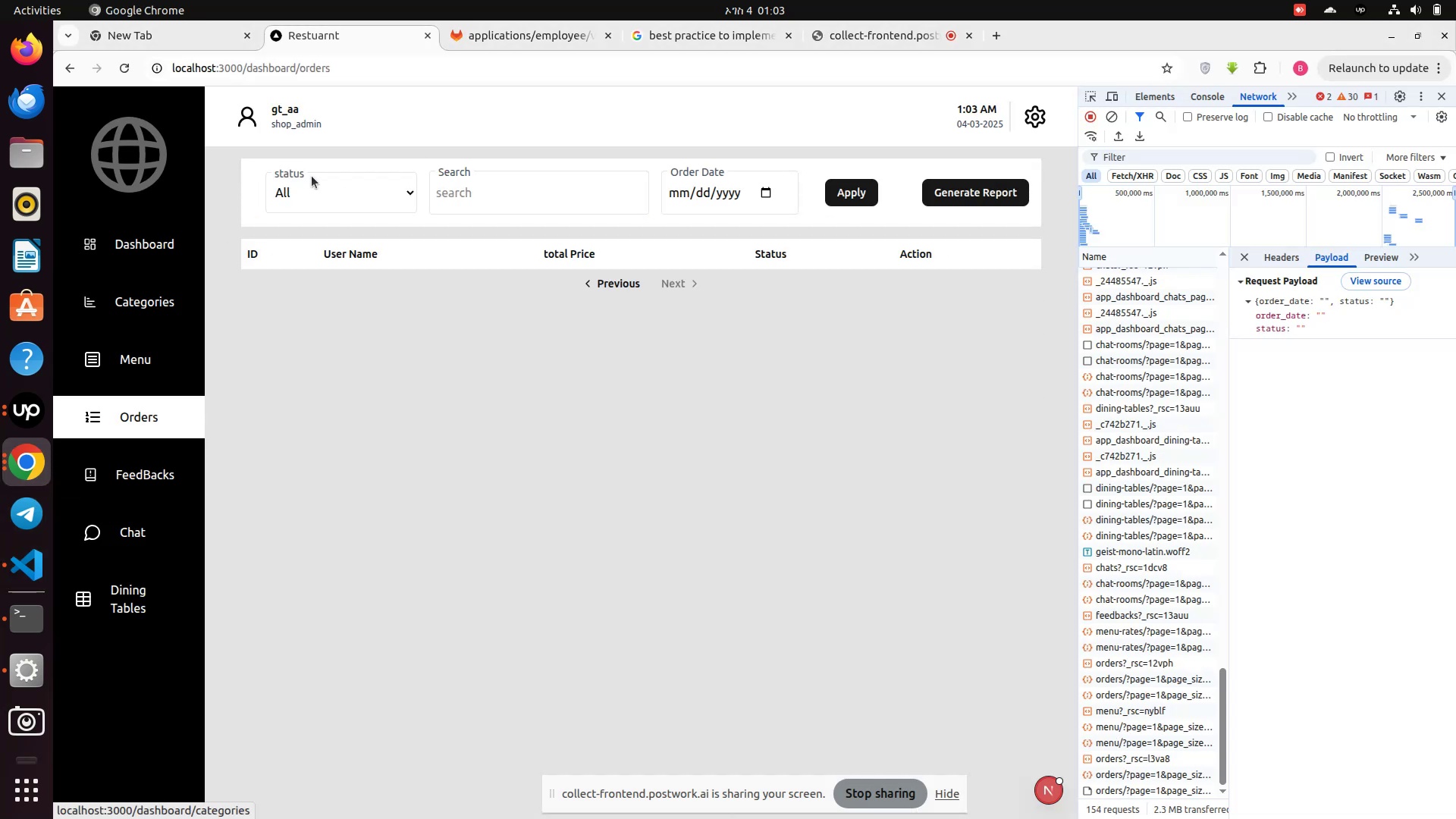 
left_click([300, 194])
 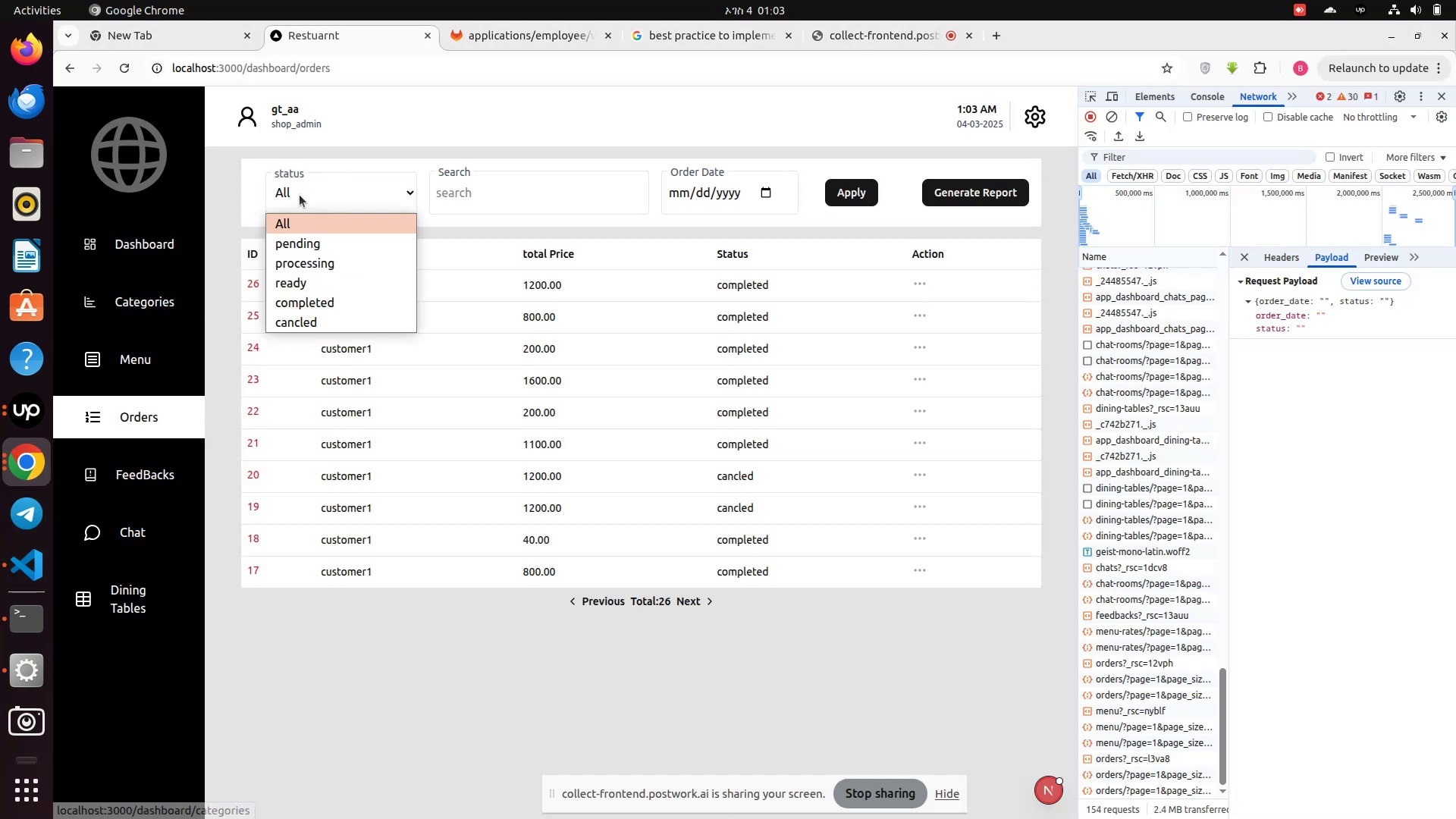 
type(ssdd)
 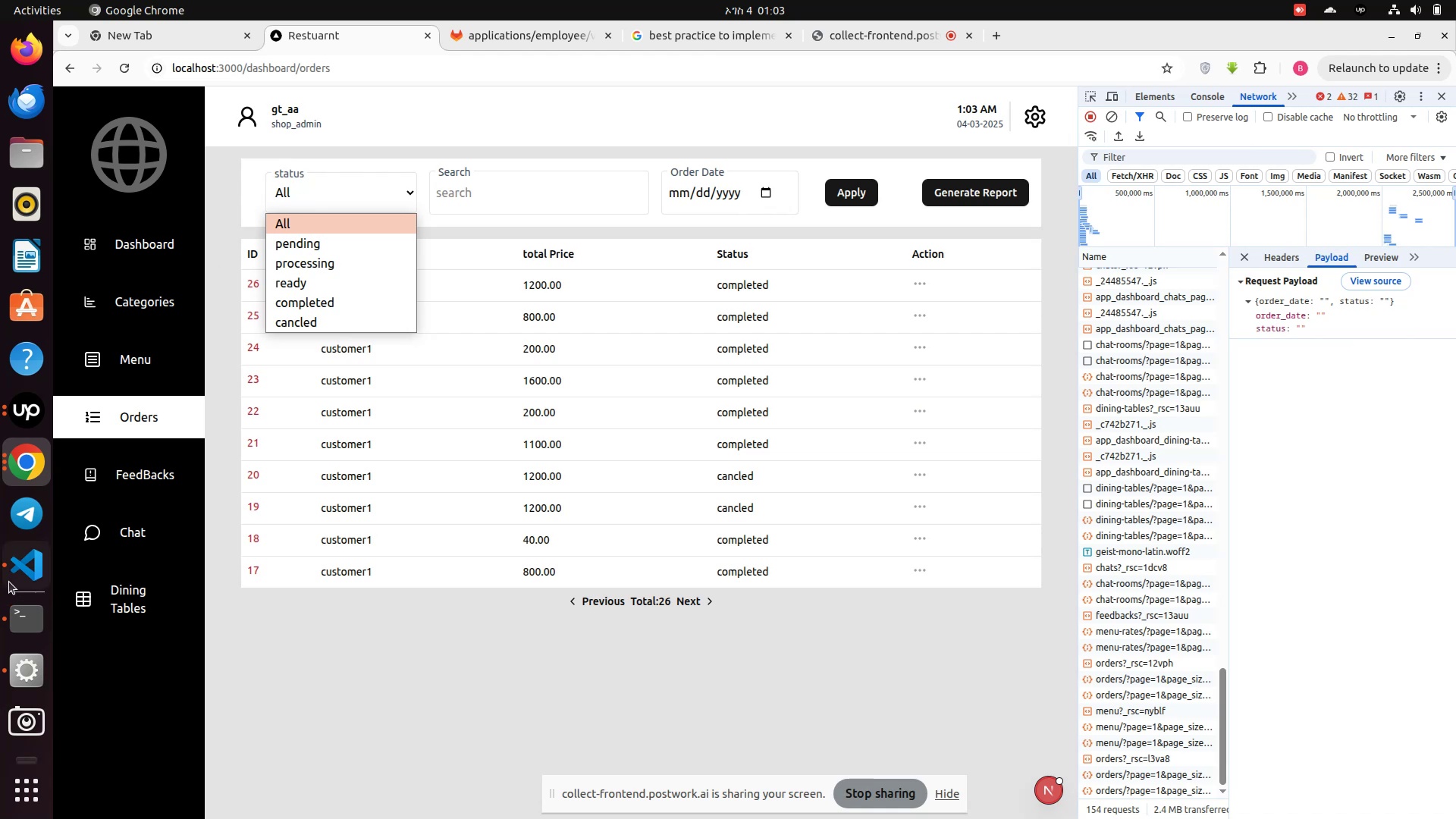 
left_click([19, 568])
 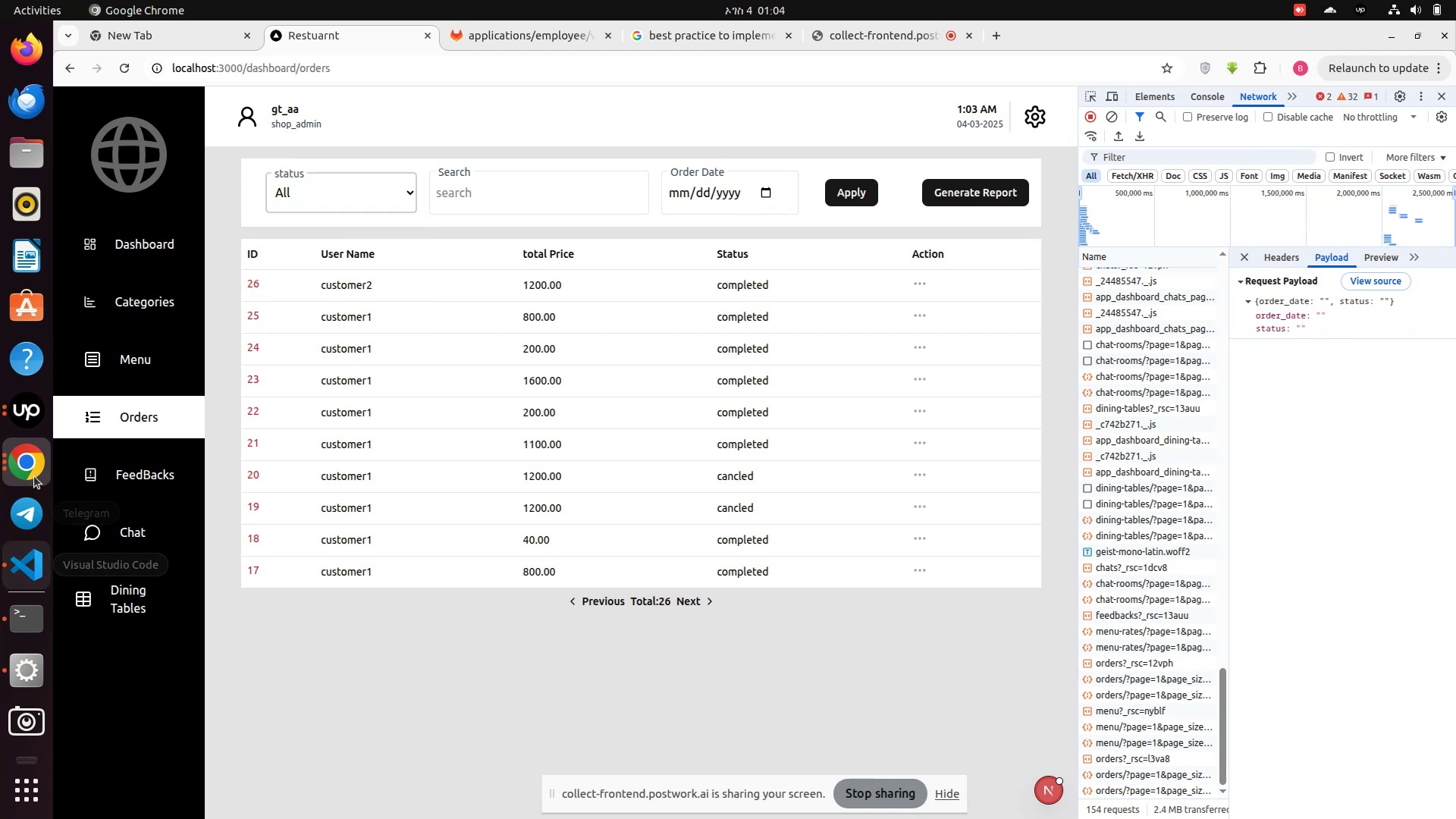 
left_click([22, 469])
 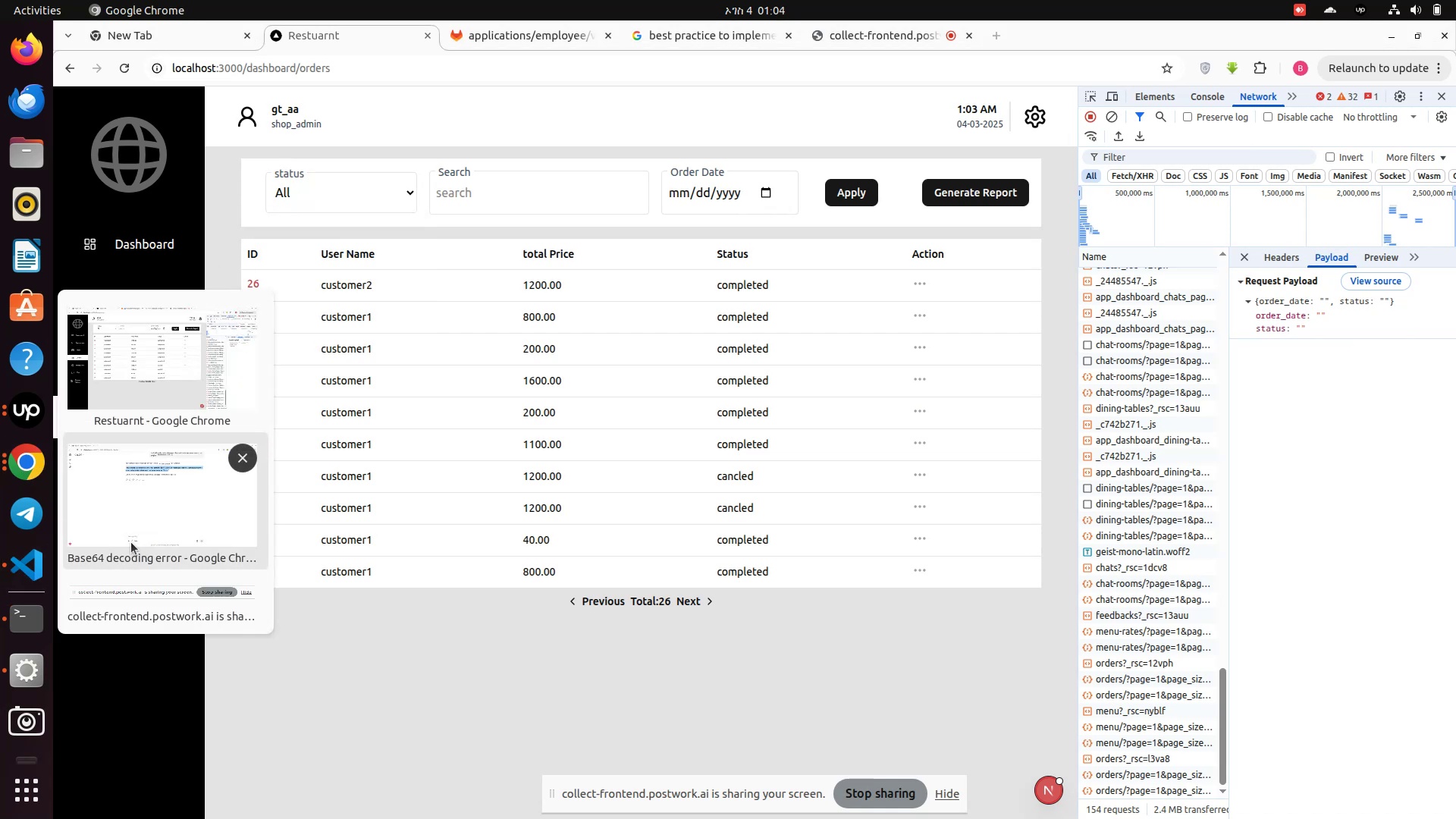 
left_click([118, 516])
 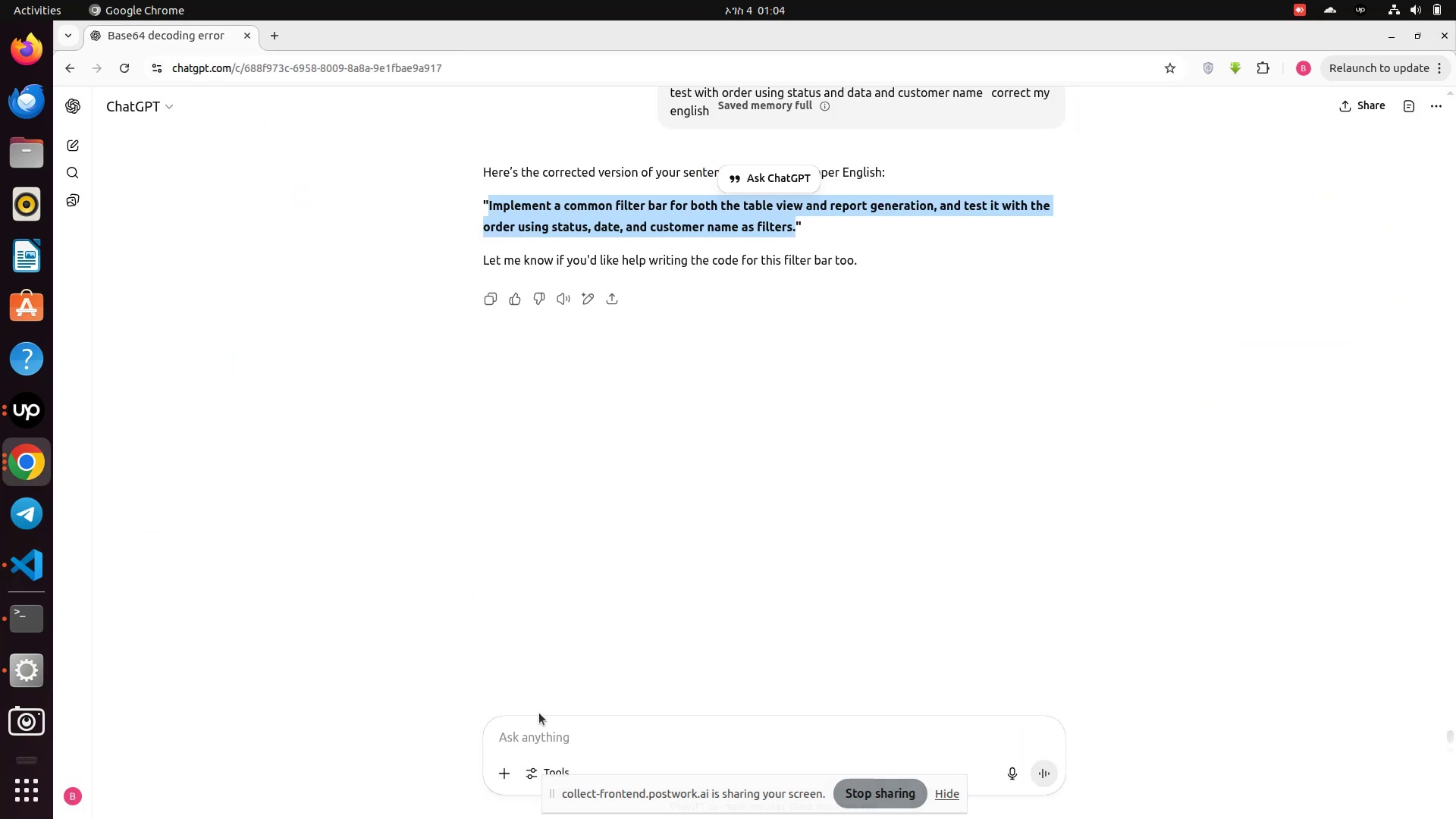 
left_click([537, 739])
 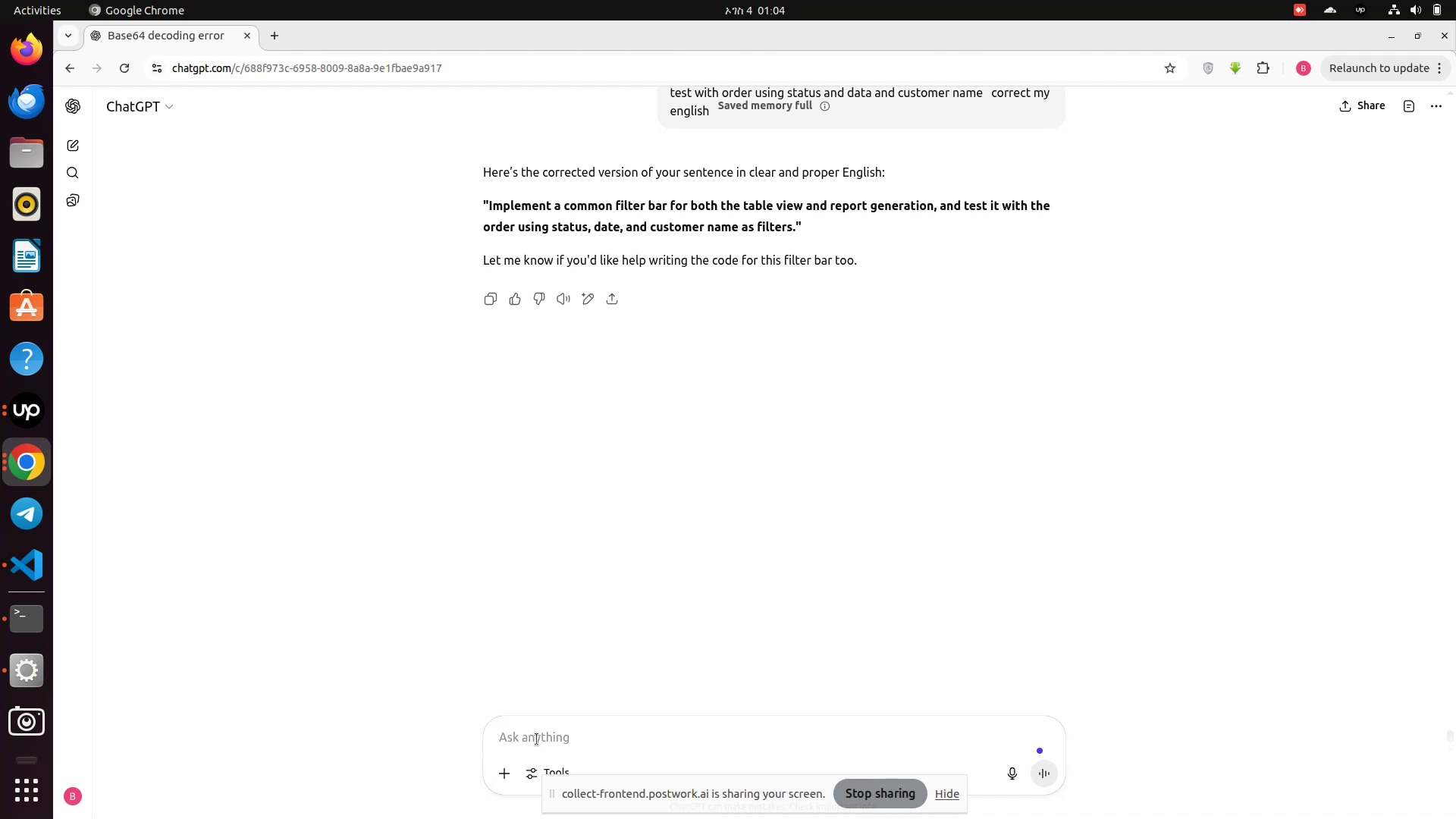 
type(how to make searchable )
 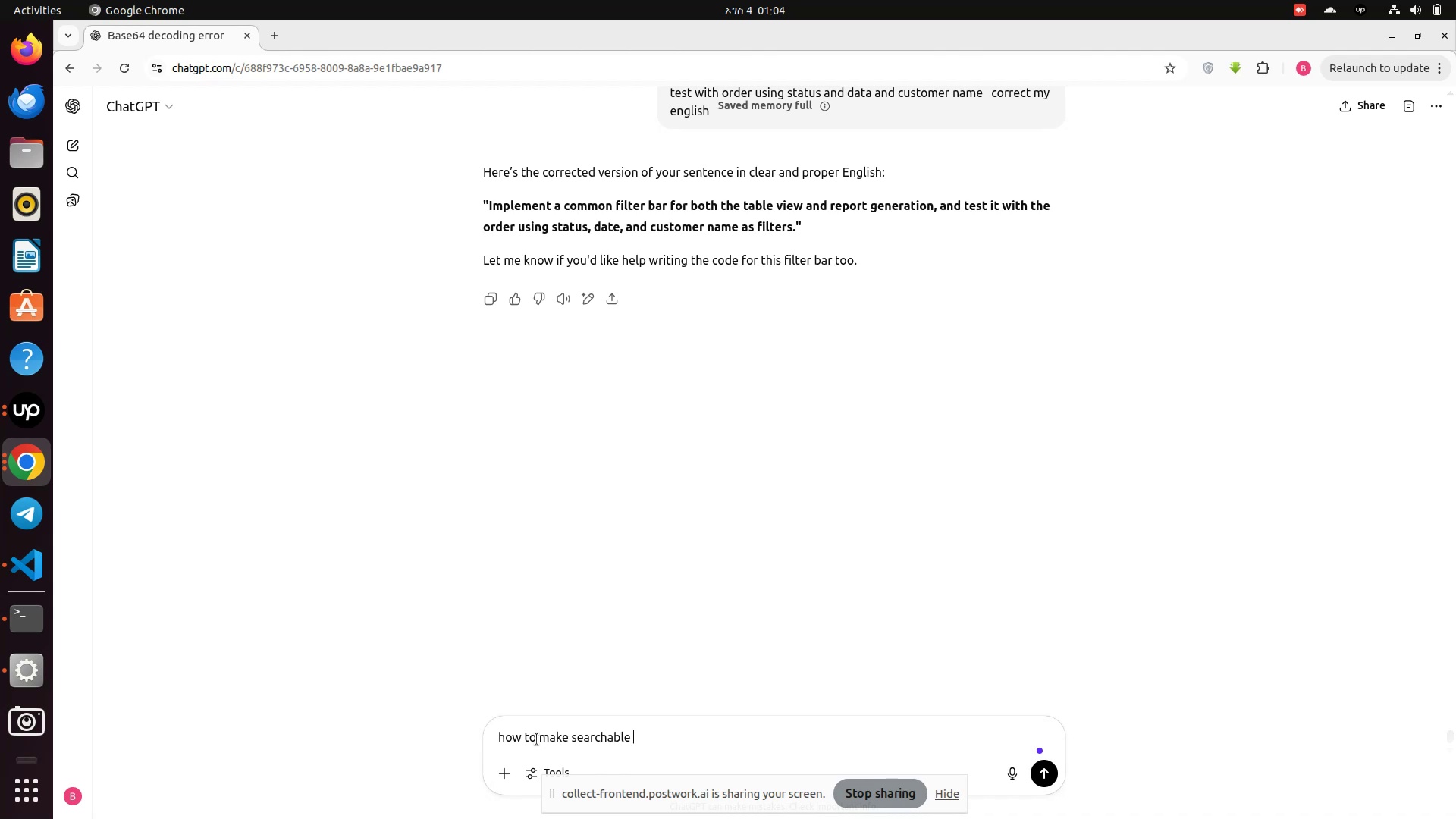 
scroll: coordinate [559, 533], scroll_direction: up, amount: 62.0
 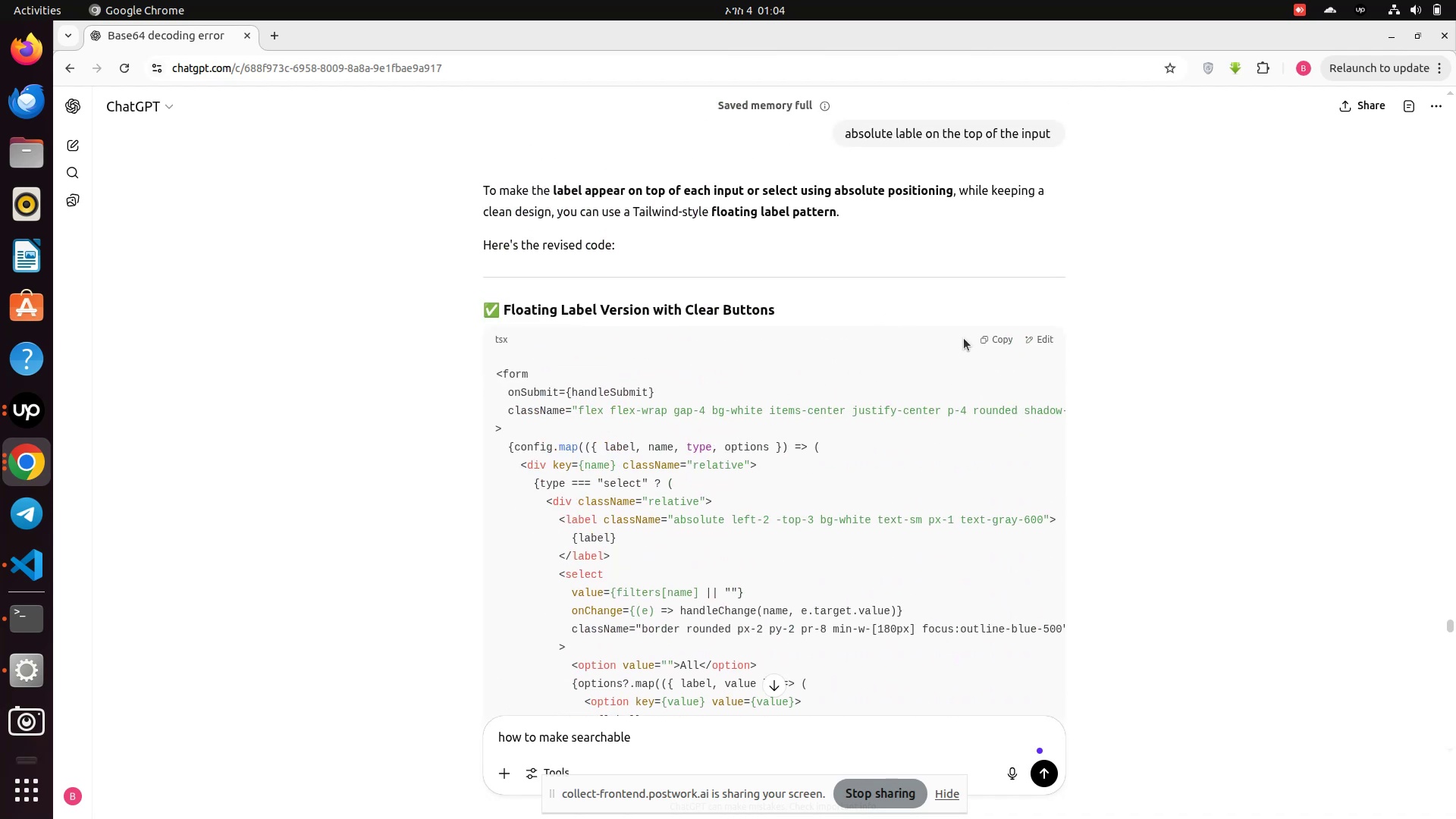 
left_click([993, 342])
 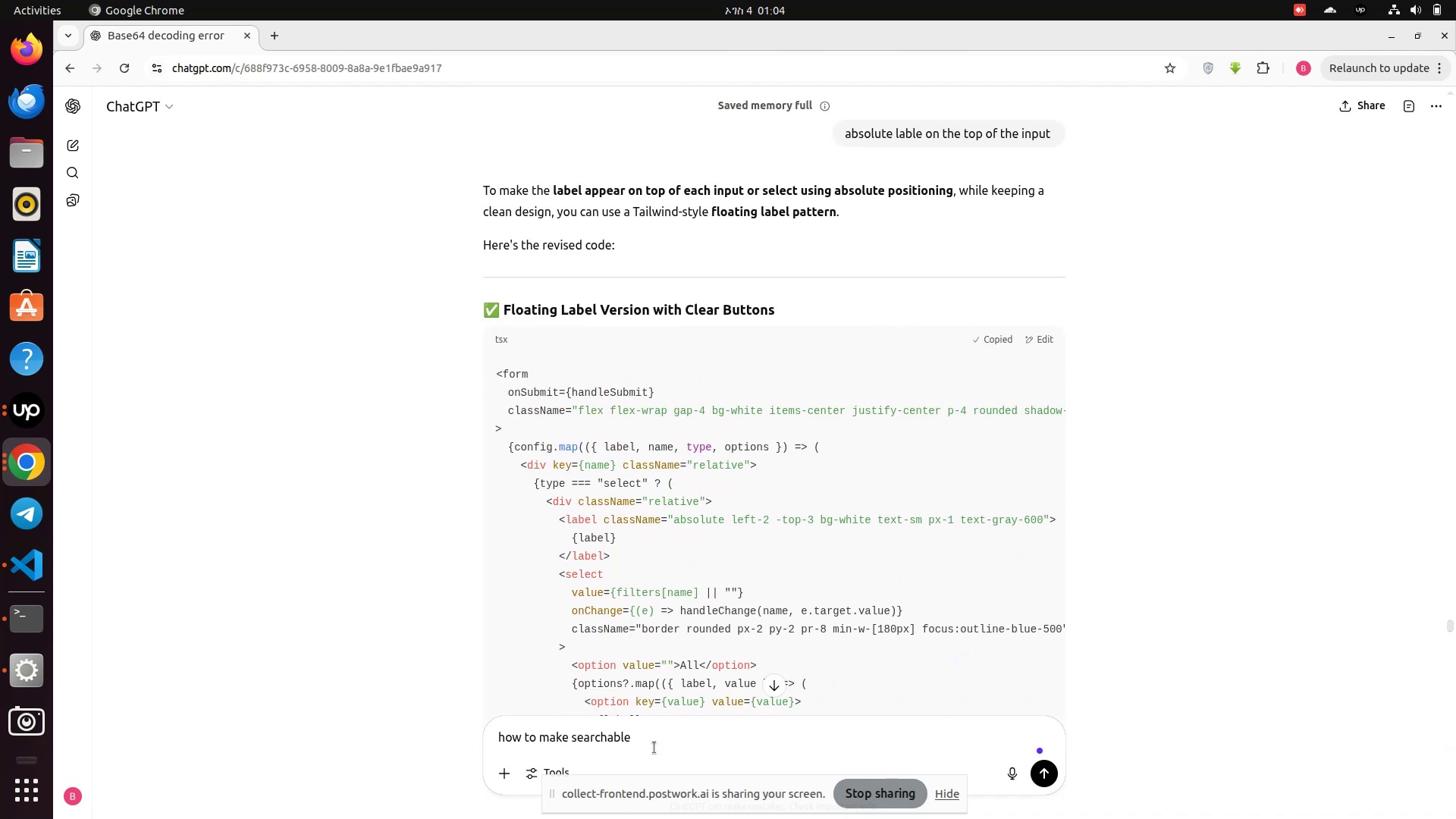 
left_click([654, 748])
 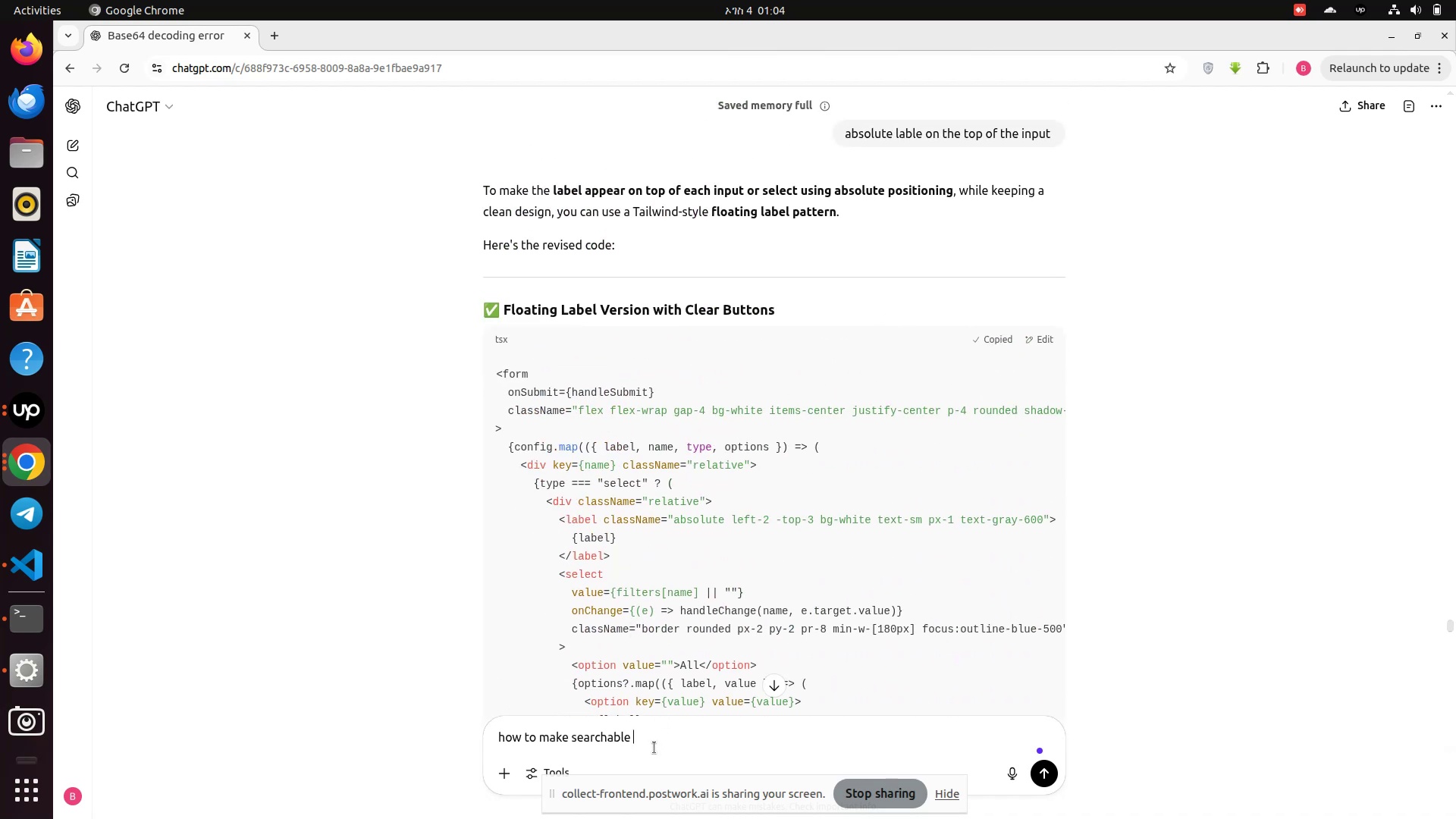 
key(Control+A)
 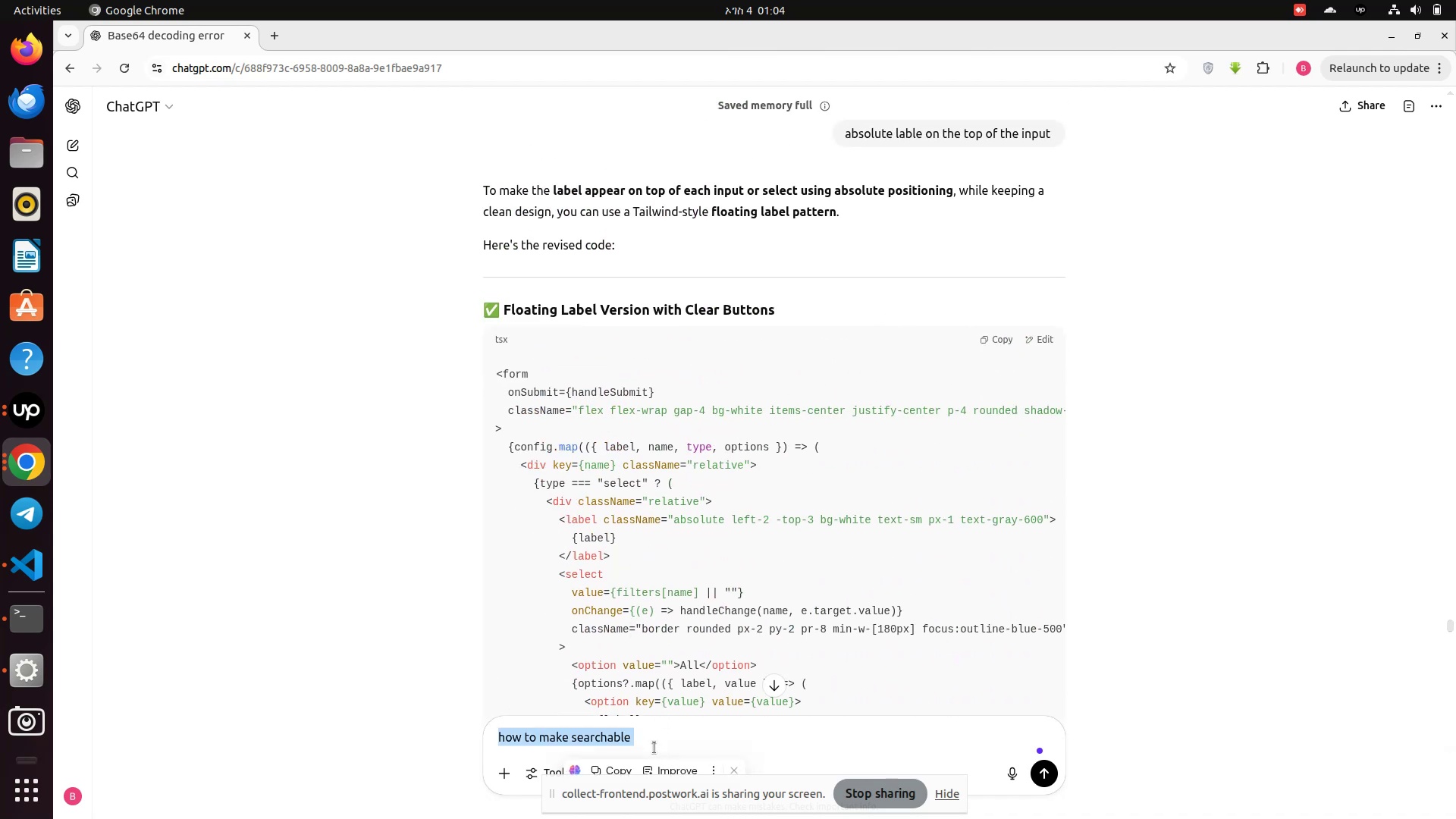 
key(Control+V)
 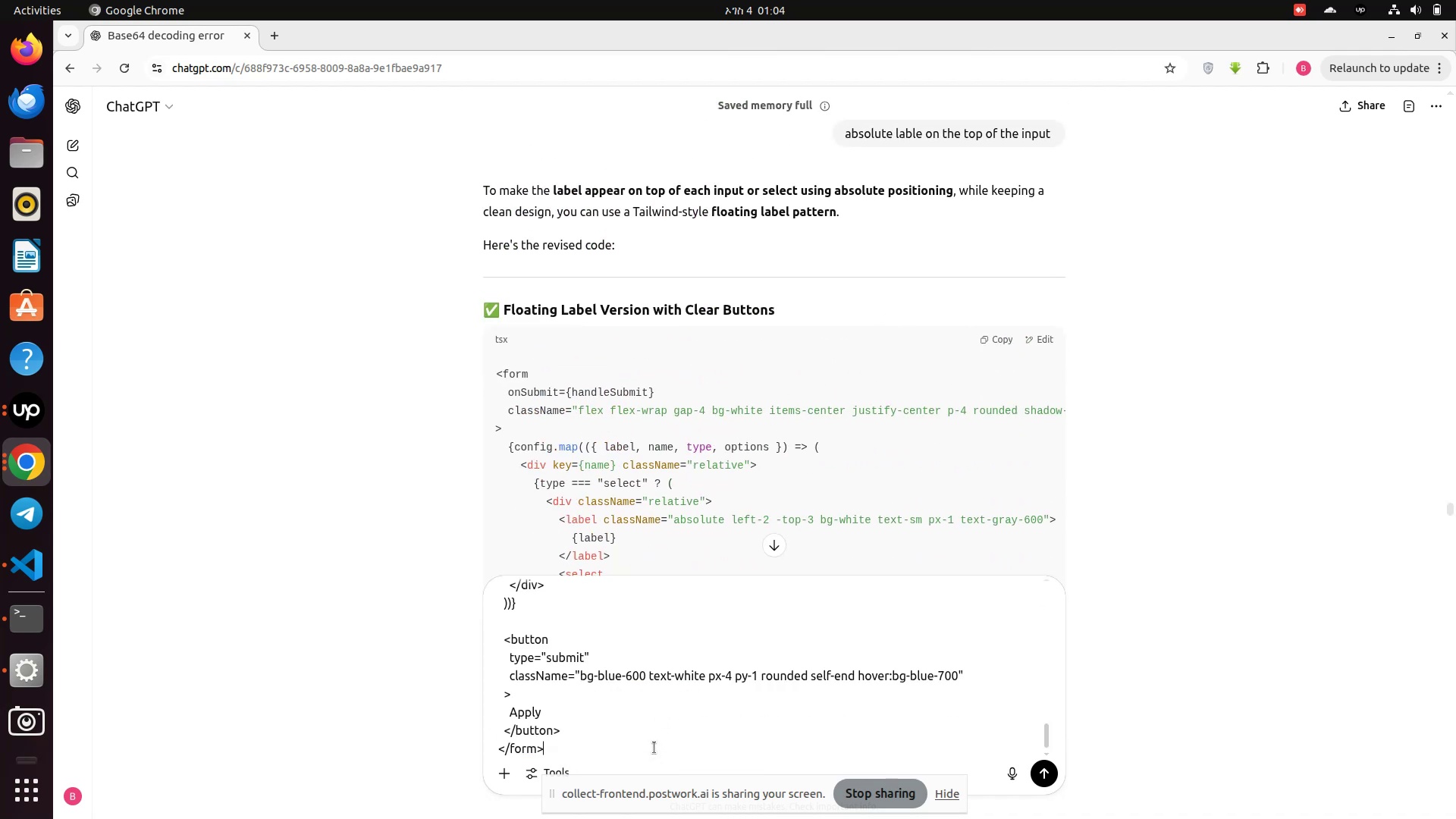 
type( how tomak)
key(Backspace)
key(Backspace)
key(Backspace)
type( make the search )
key(Backspace)
key(Backspace)
key(Backspace)
key(Backspace)
key(Backspace)
type(la)
key(Backspace)
type(ect searchable )
 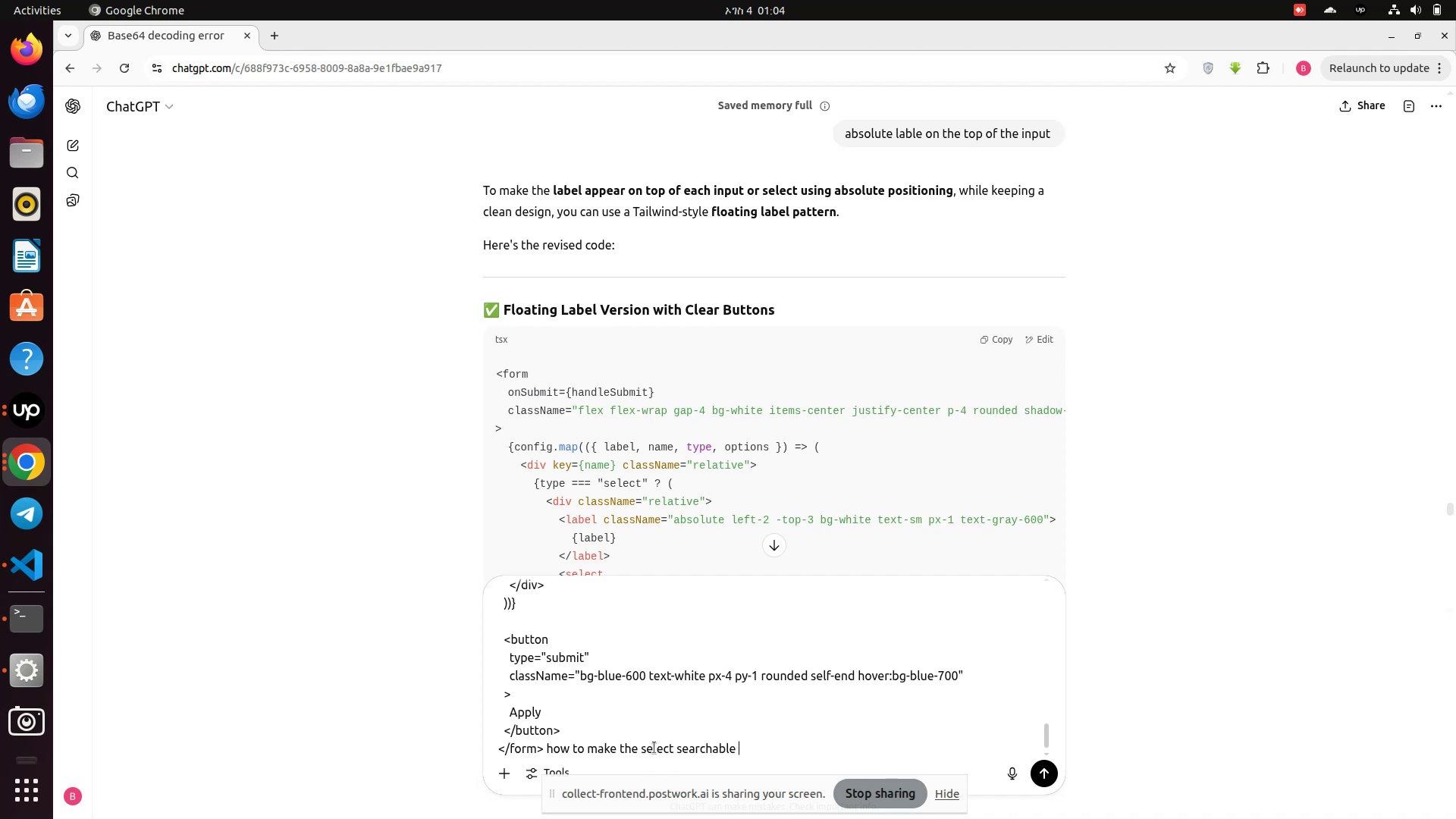 
key(Enter)
 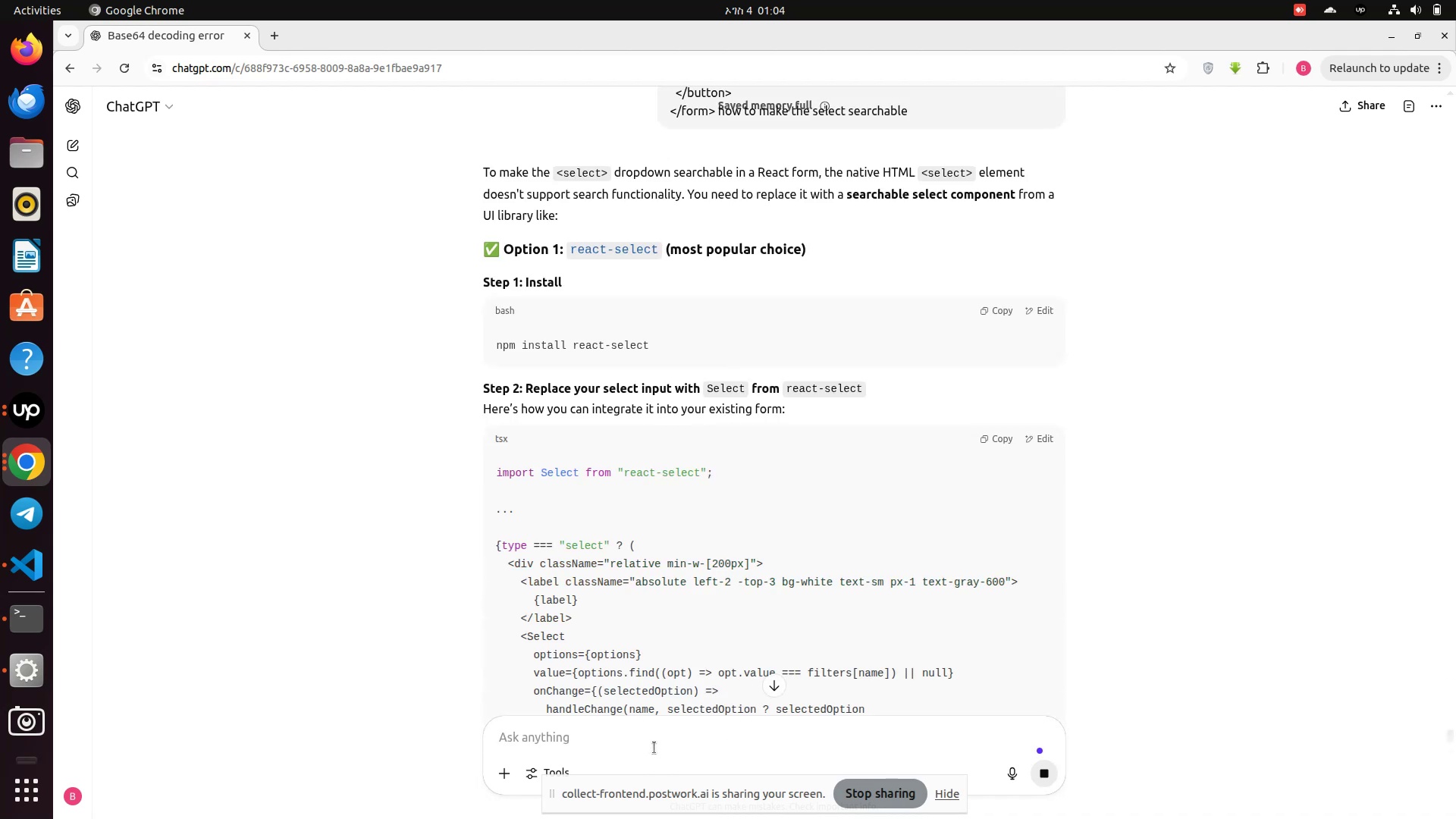 
wait(12.57)
 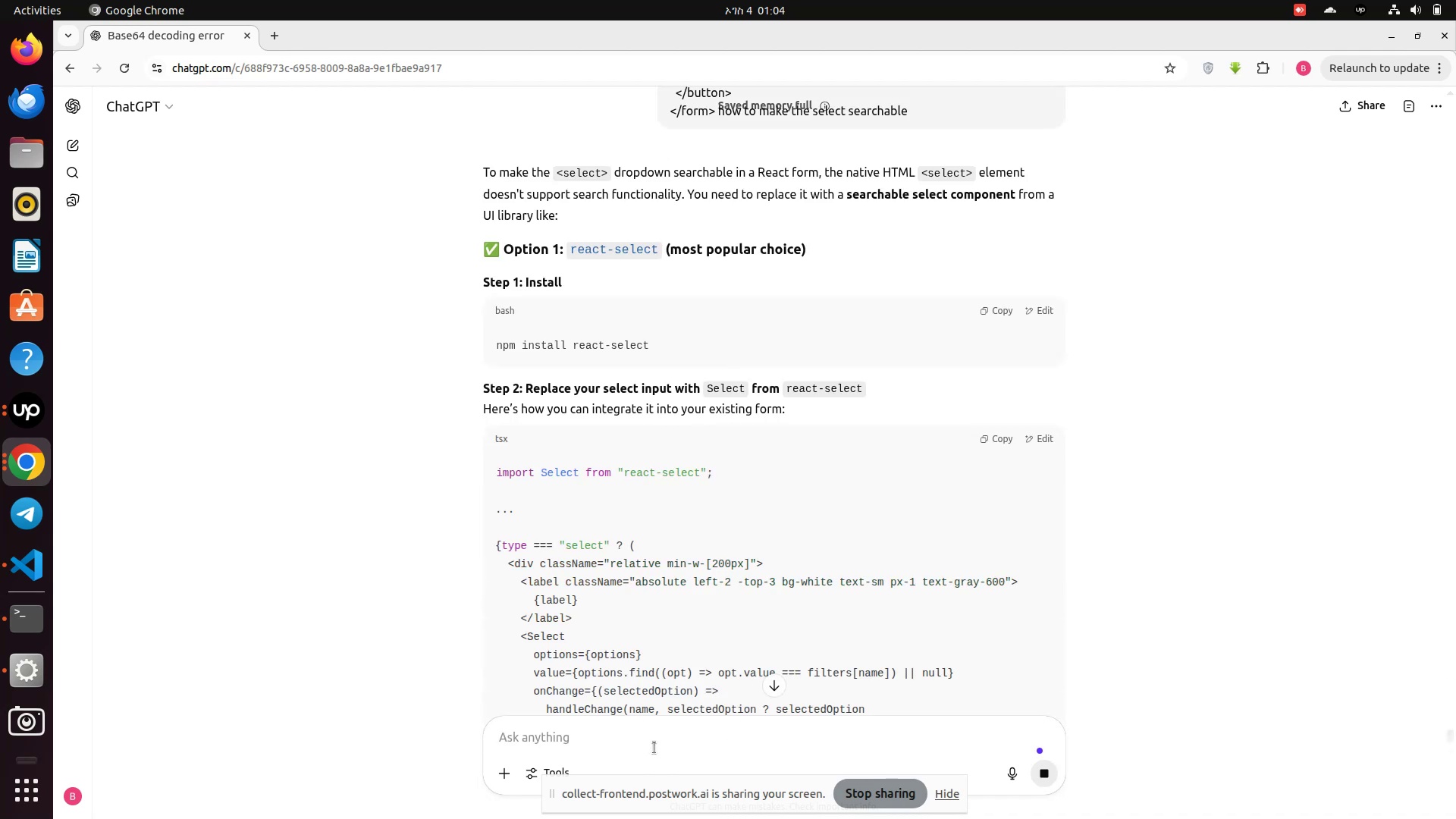 
scroll: coordinate [570, 664], scroll_direction: down, amount: 1.0
 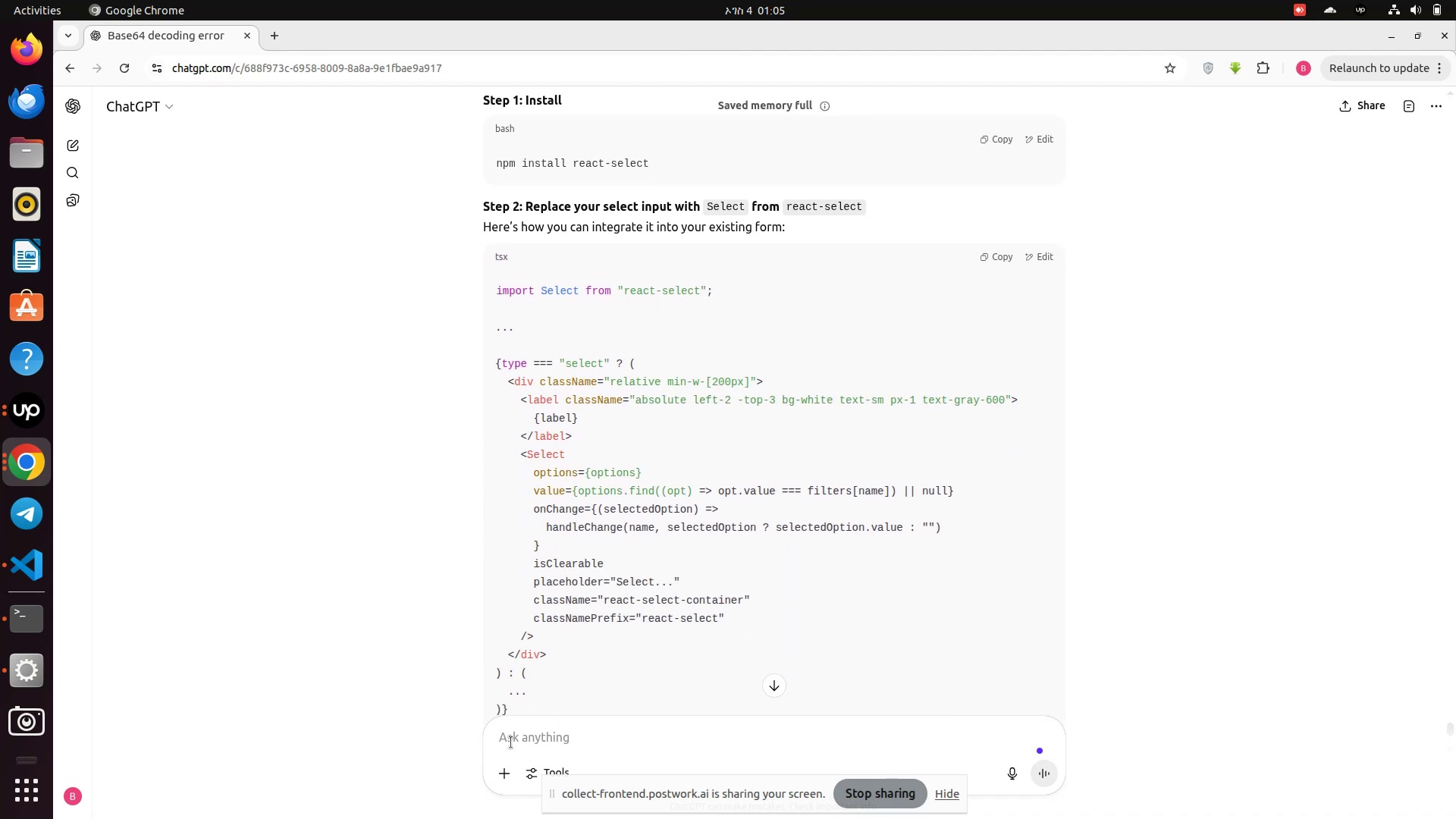 
left_click([511, 742])
 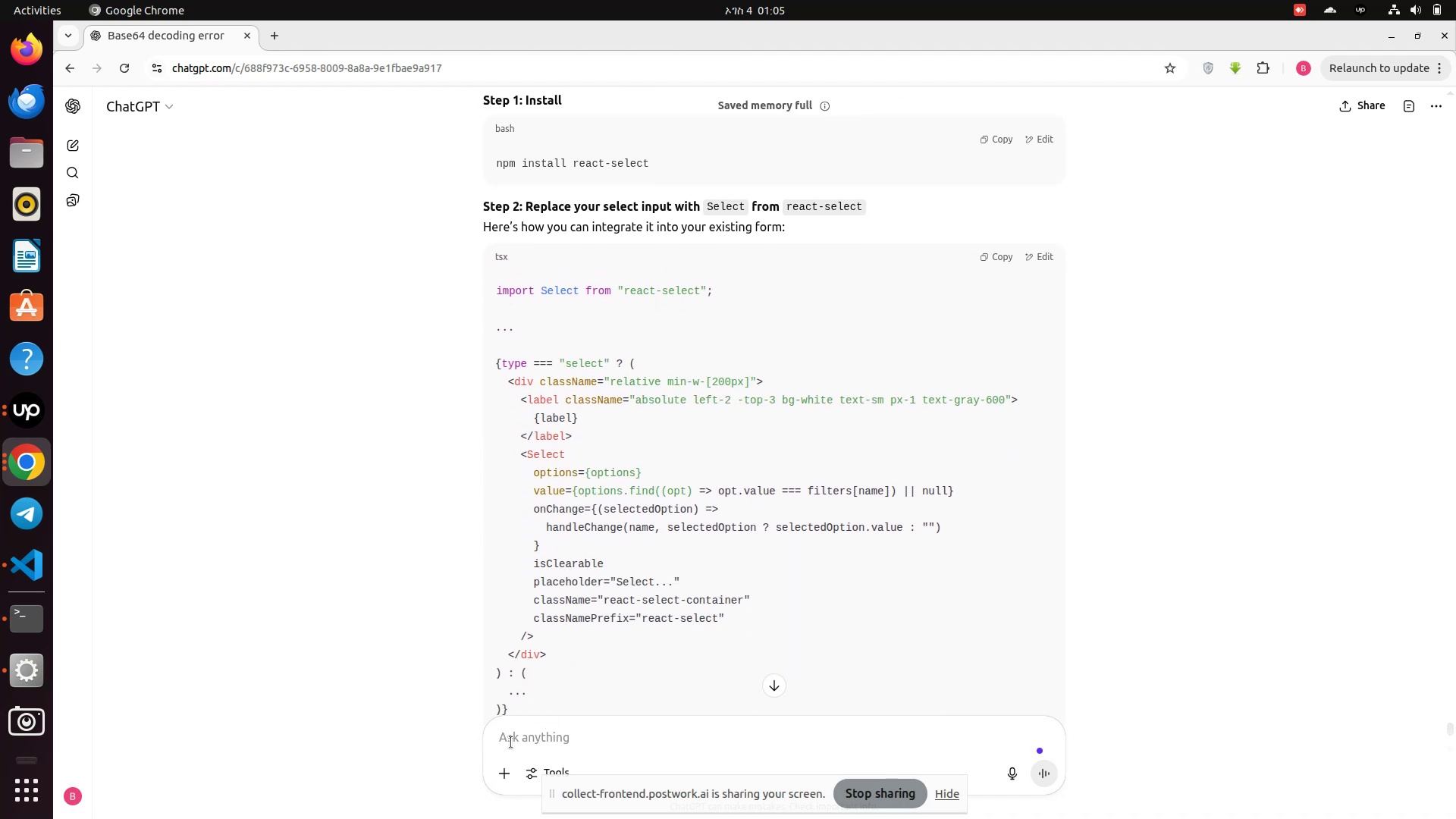 
type(we can usi)
key(Backspace)
type(e shade)
key(Backspace)
type(ui )
 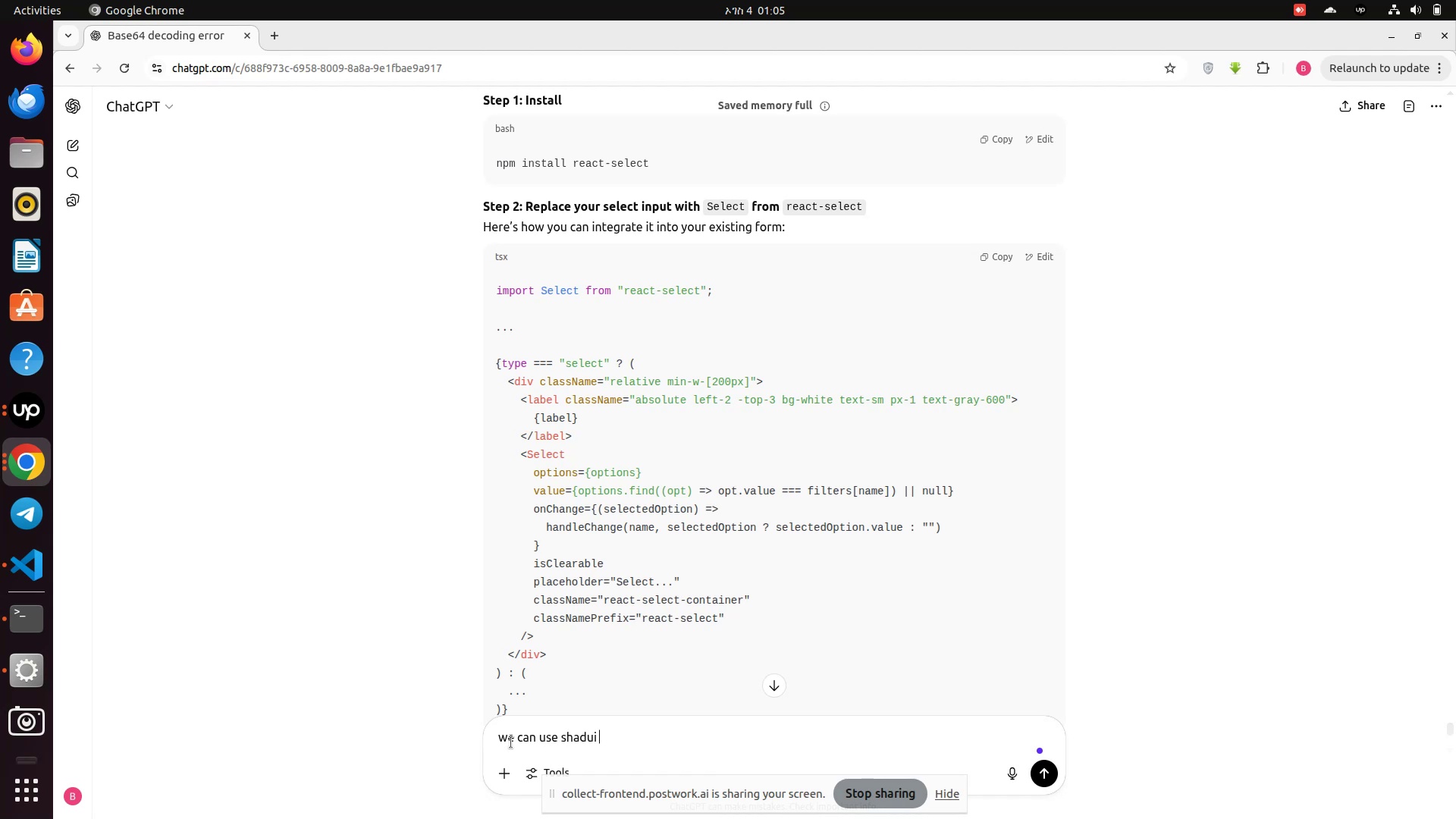 
key(Enter)
 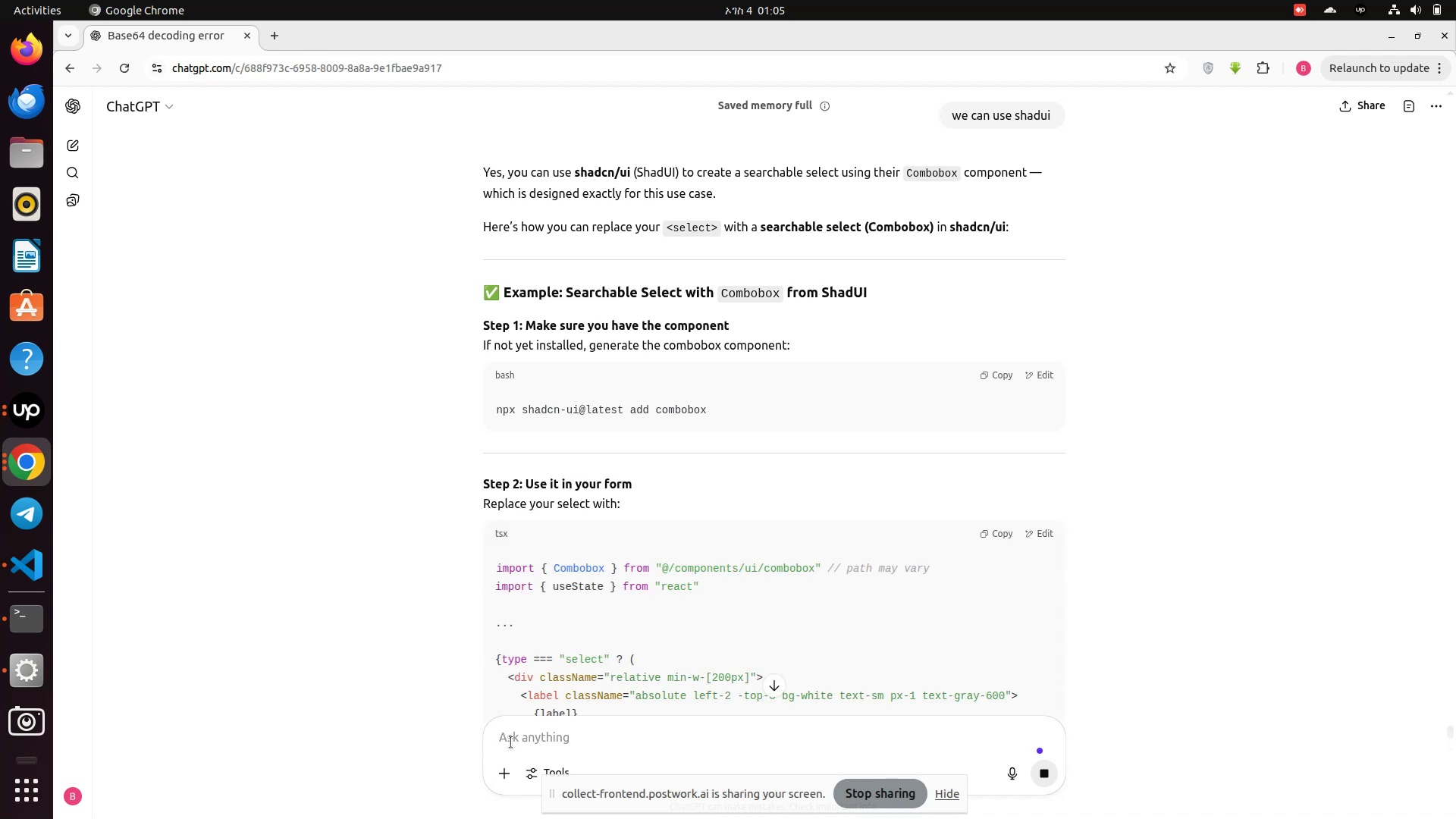 
wait(11.93)
 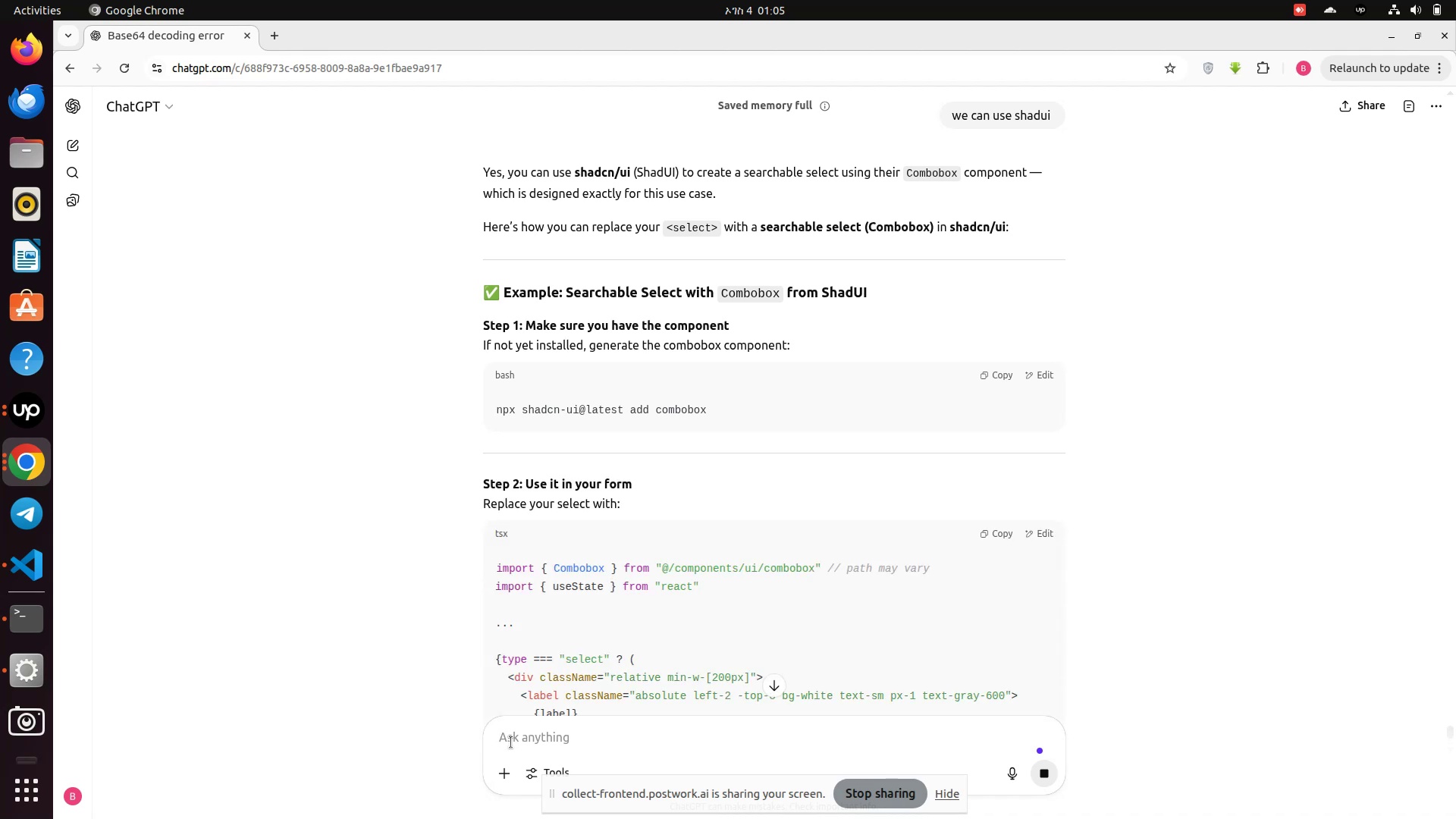 
scroll: coordinate [591, 632], scroll_direction: down, amount: 2.0
 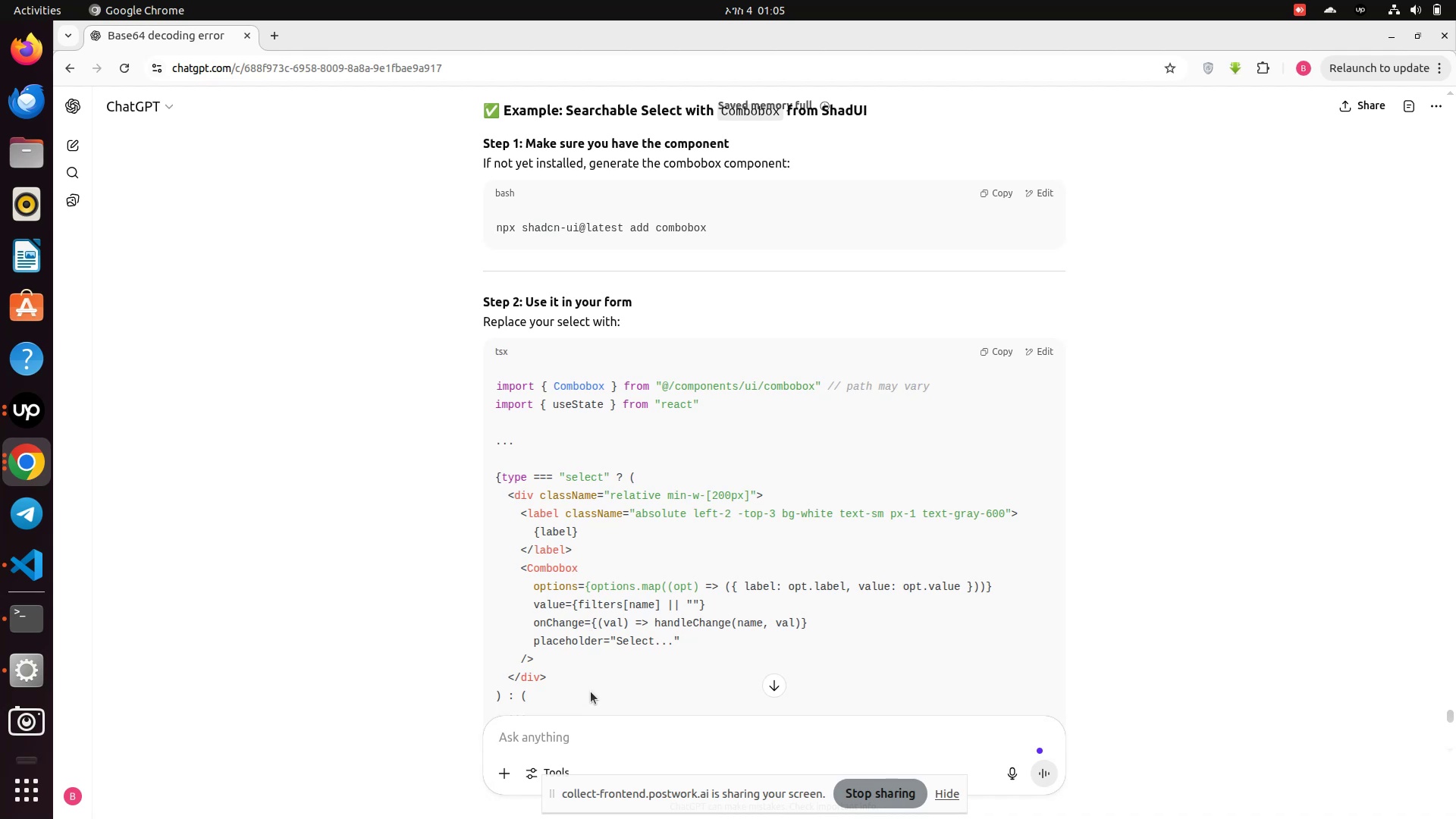 
wait(7.34)
 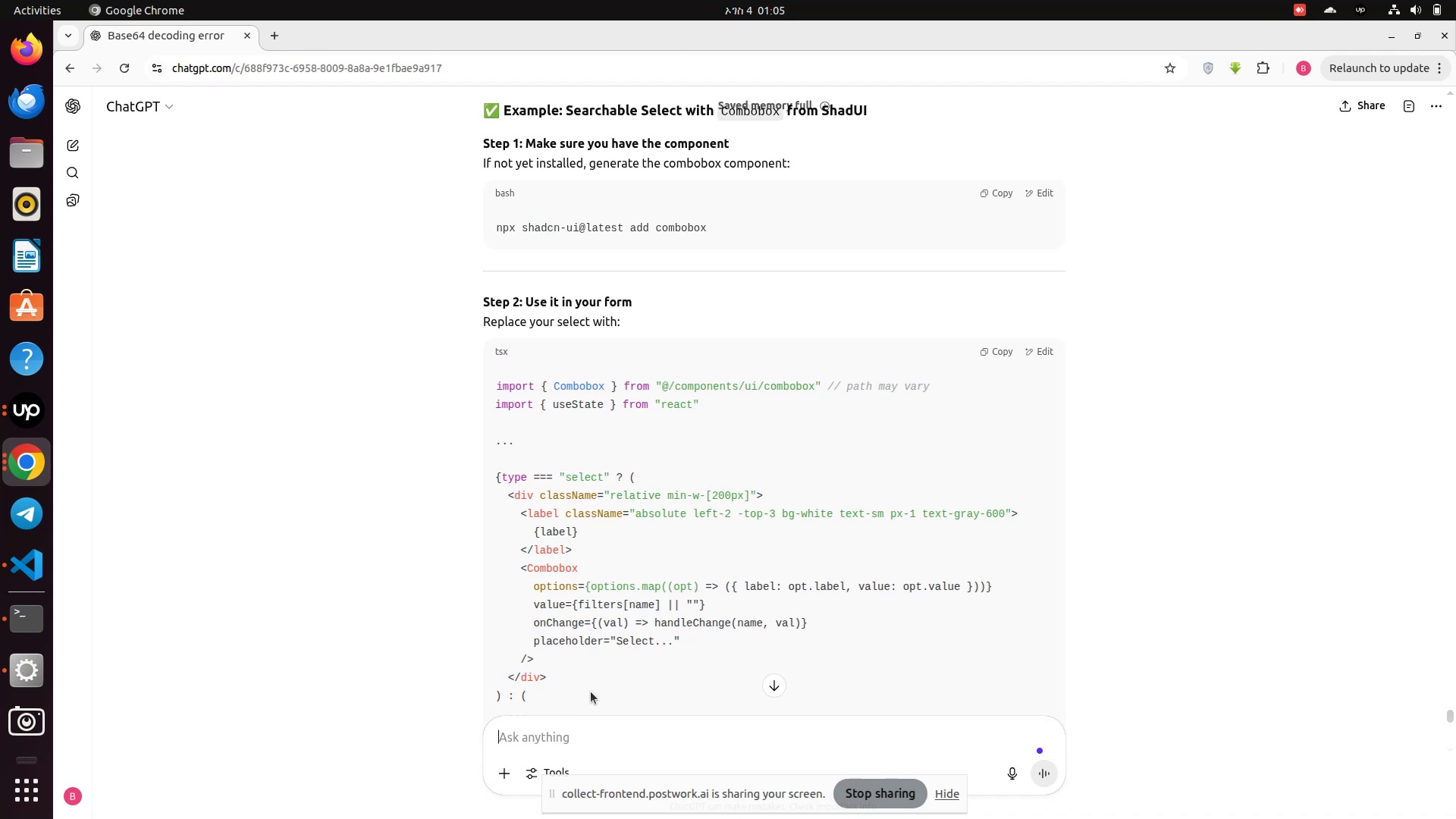 
scroll: coordinate [591, 692], scroll_direction: up, amount: 2.0
 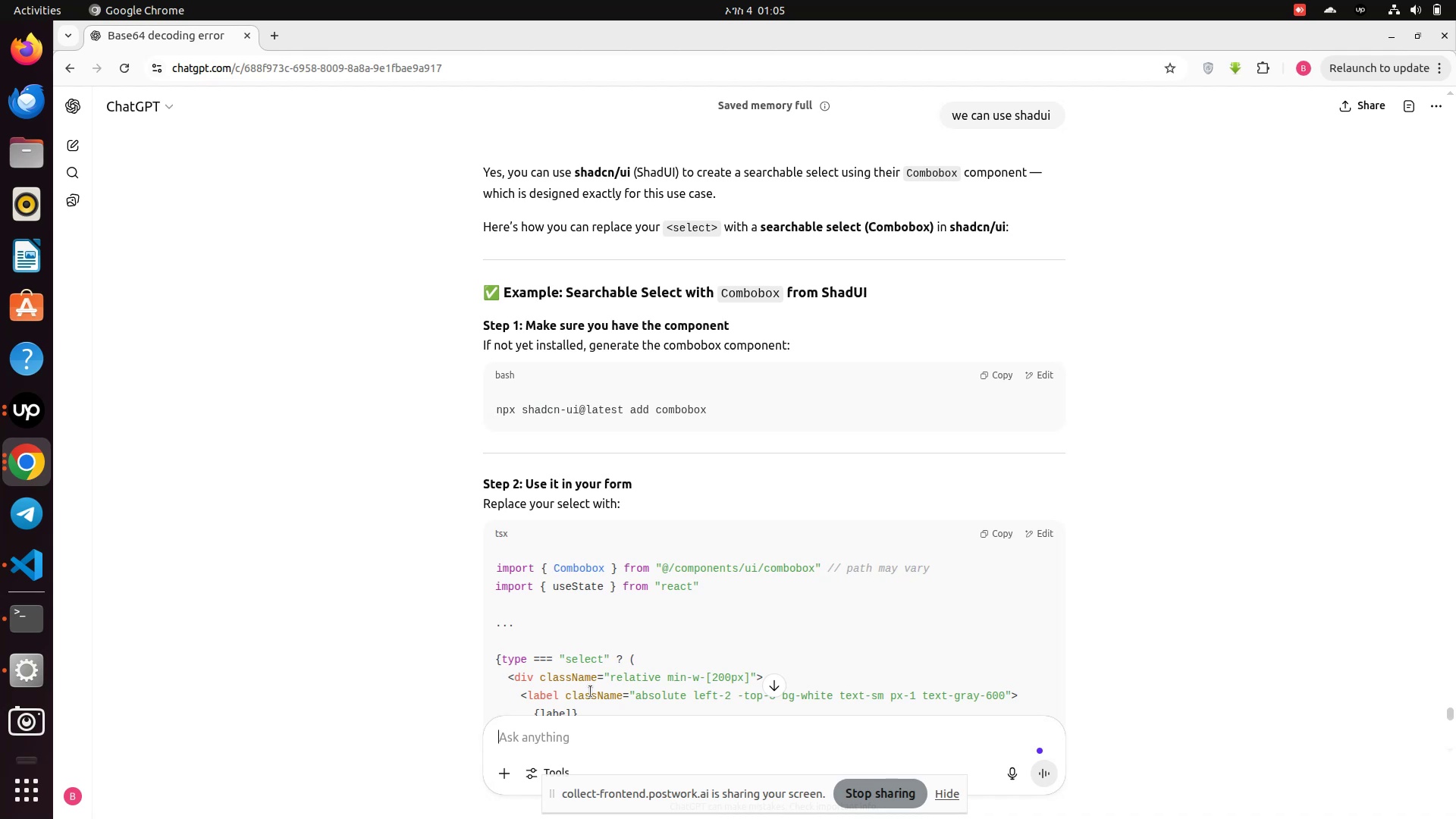 
wait(11.82)
 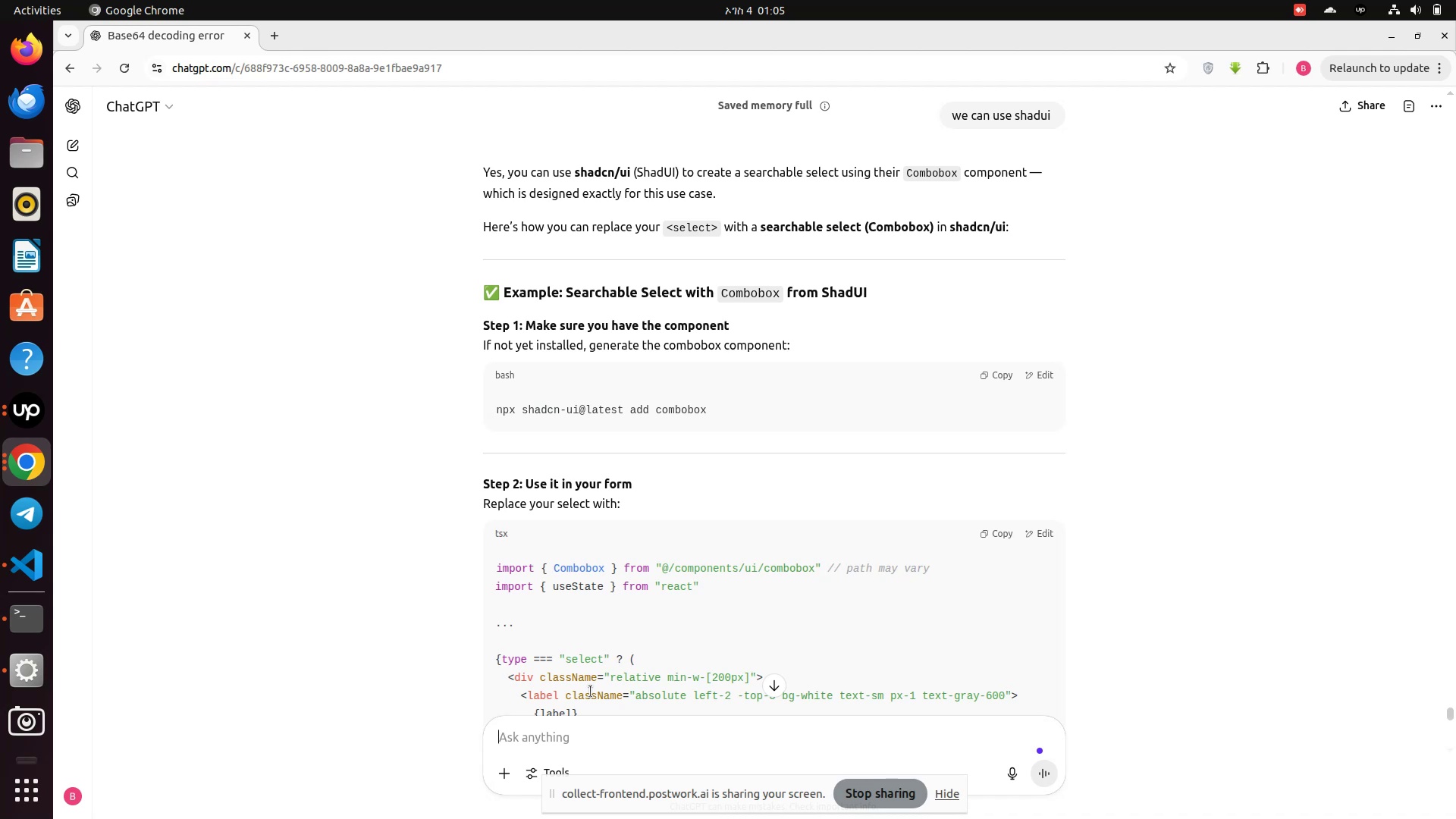 
scroll: coordinate [591, 692], scroll_direction: down, amount: 3.0
 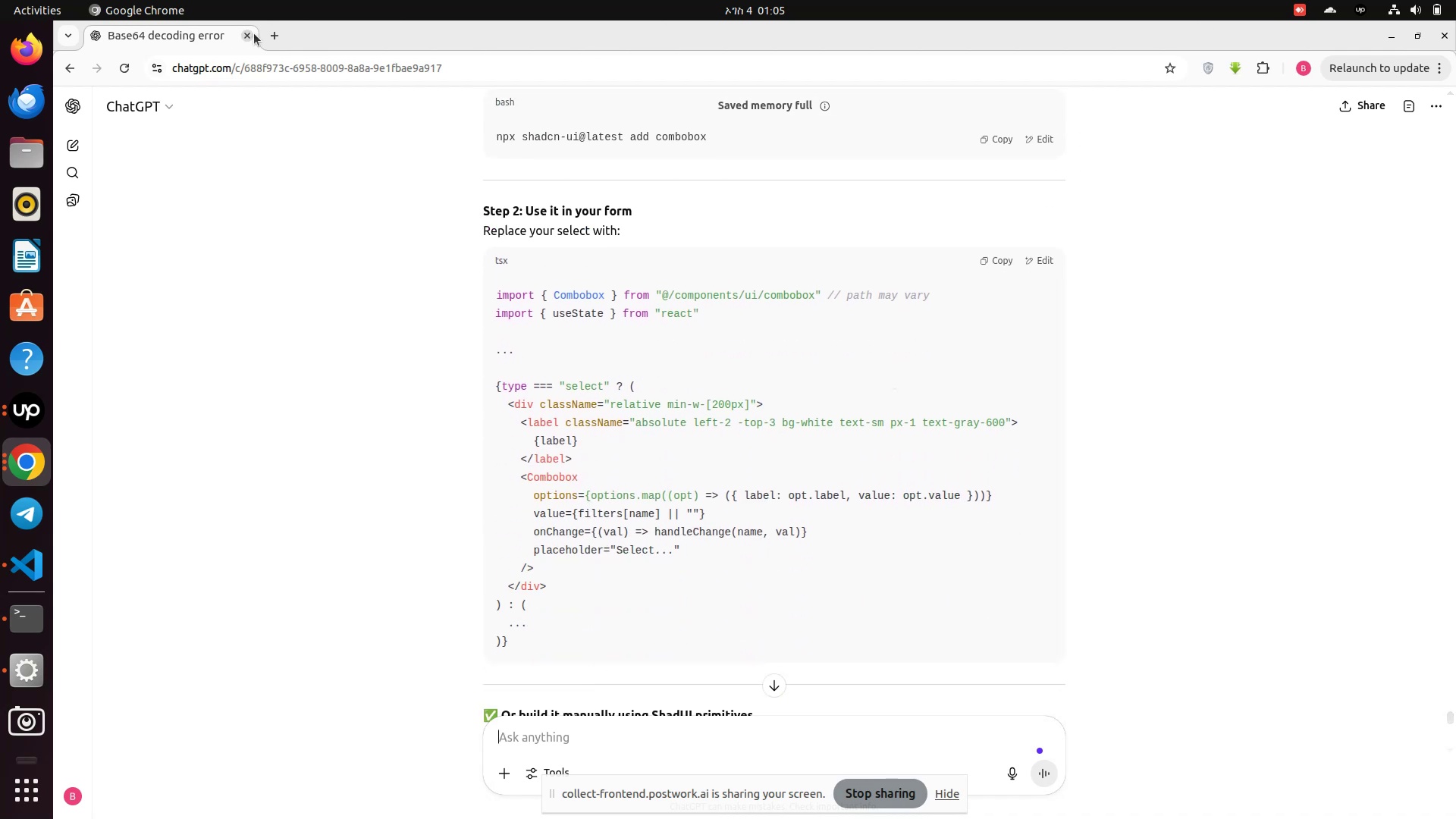 
left_click([275, 35])
 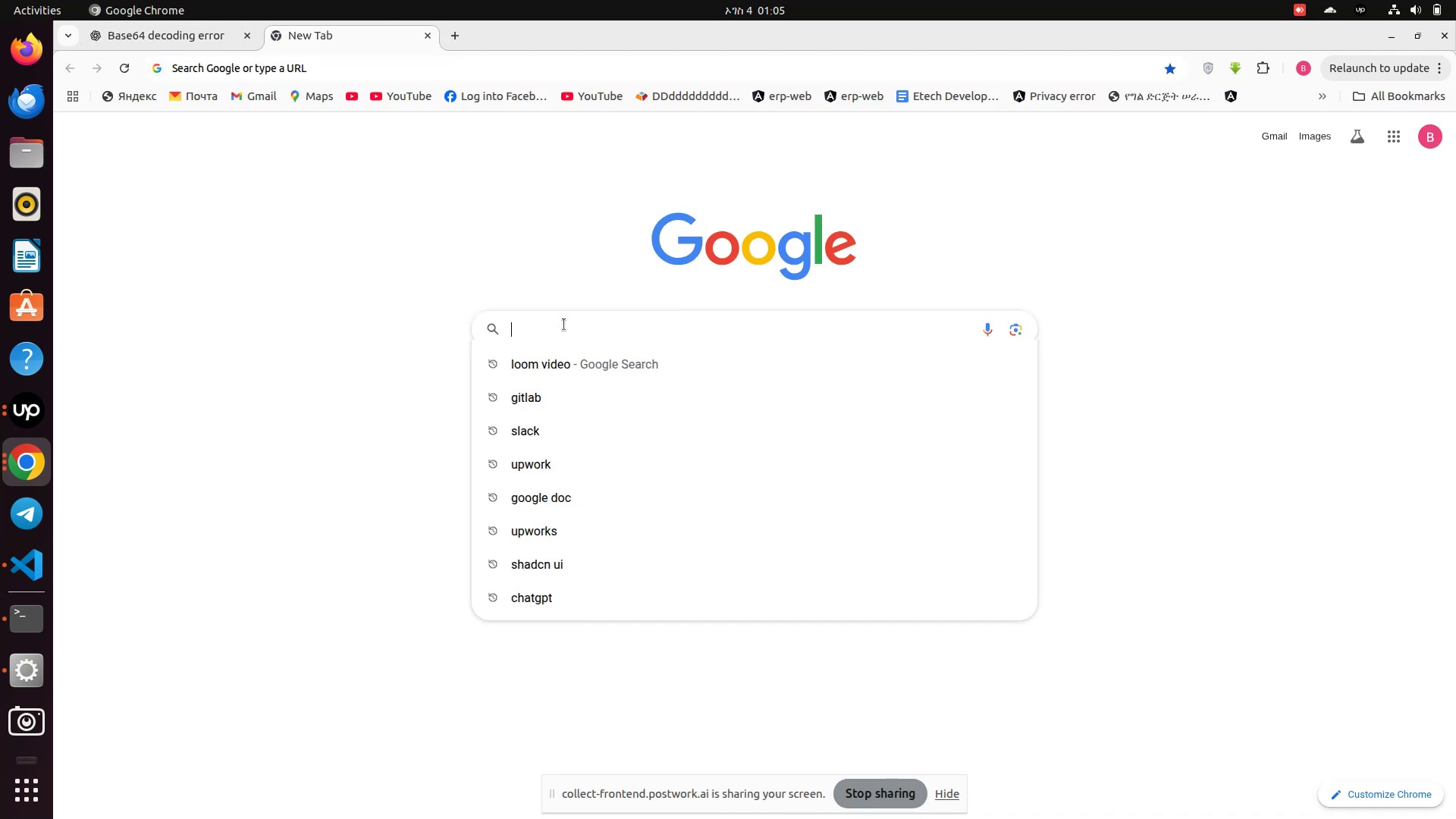 
type(shadcn ui )
 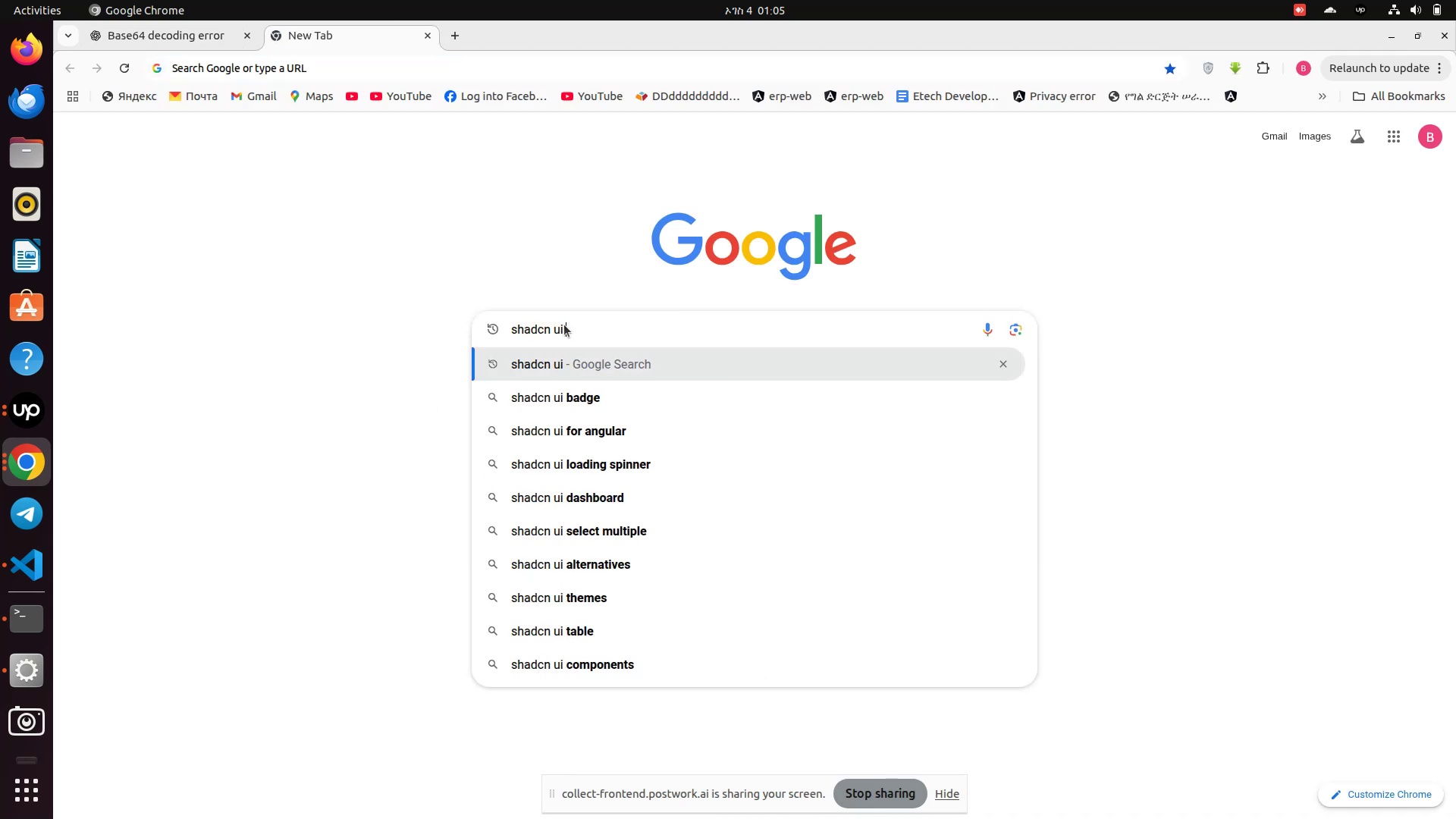 
key(Enter)
 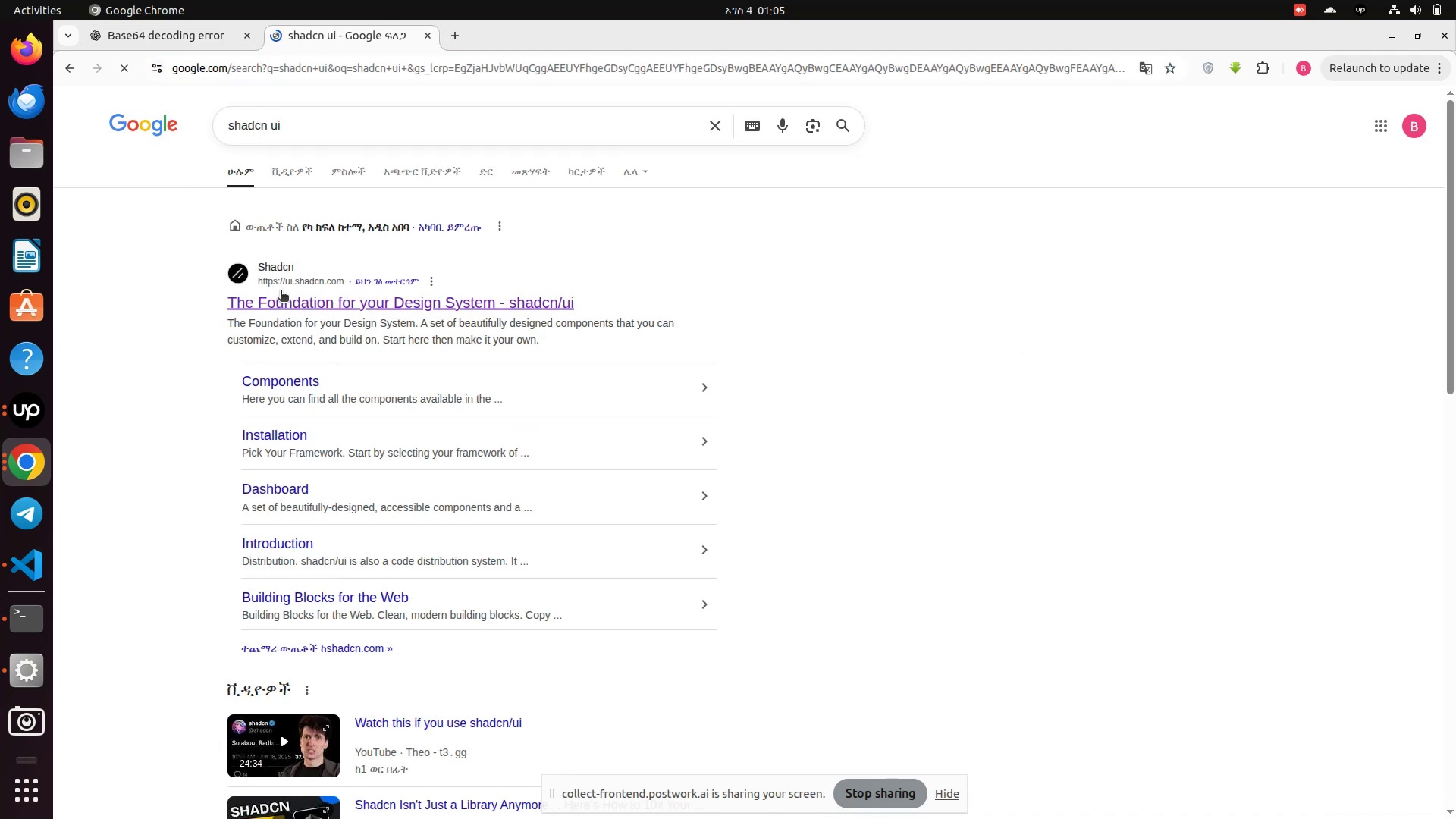 
left_click([281, 291])
 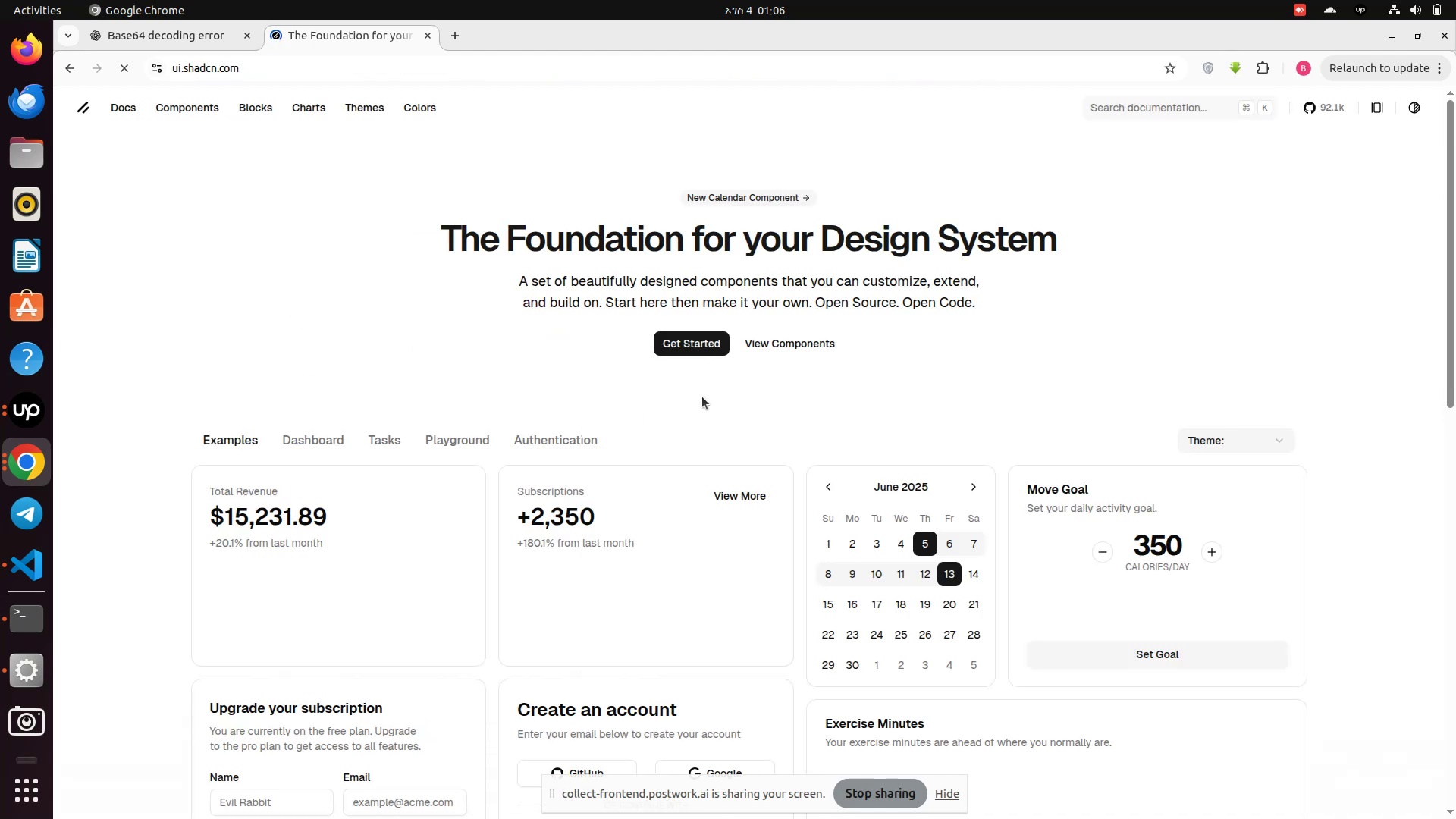 
left_click([686, 350])
 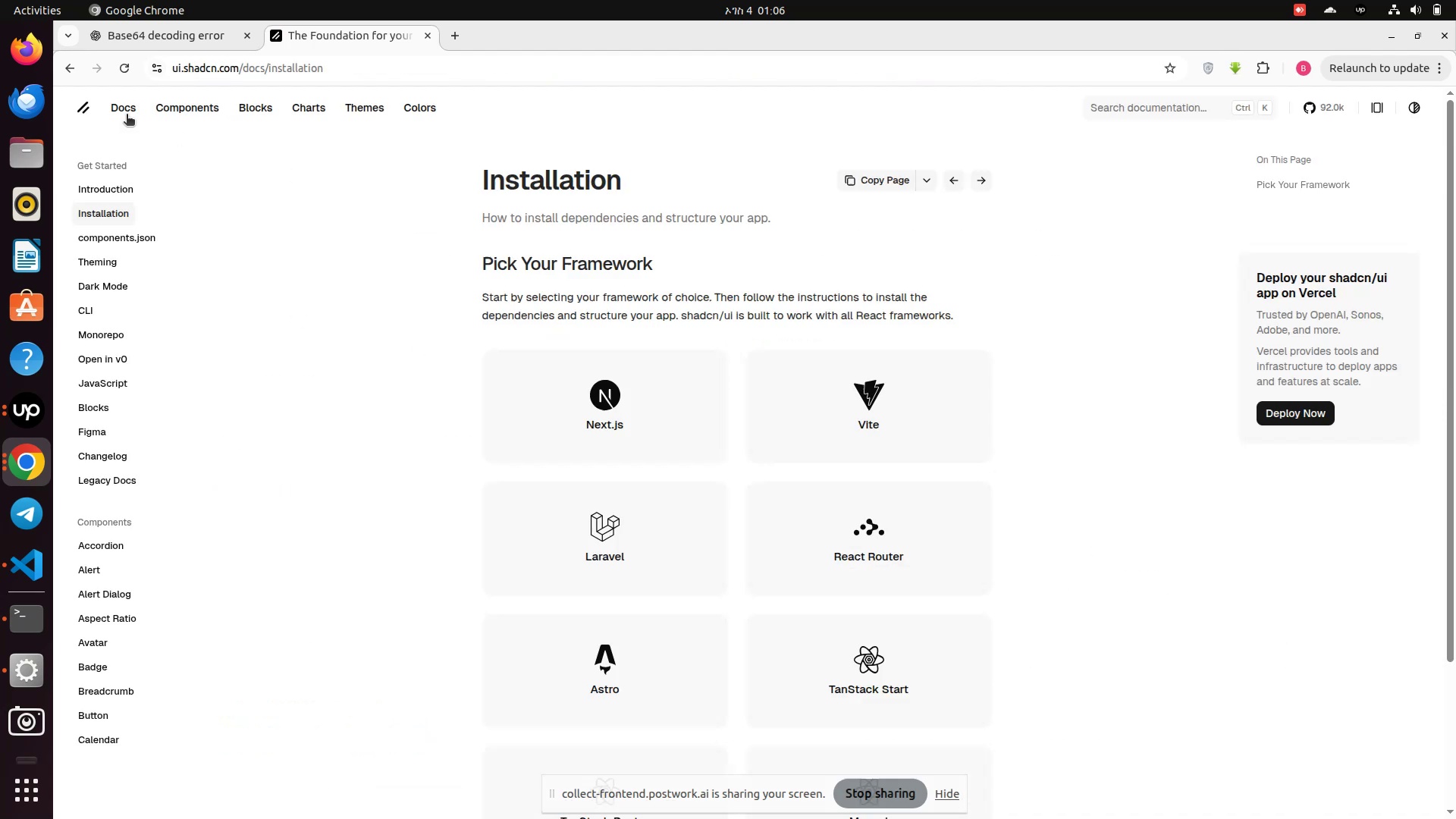 
left_click([190, 115])
 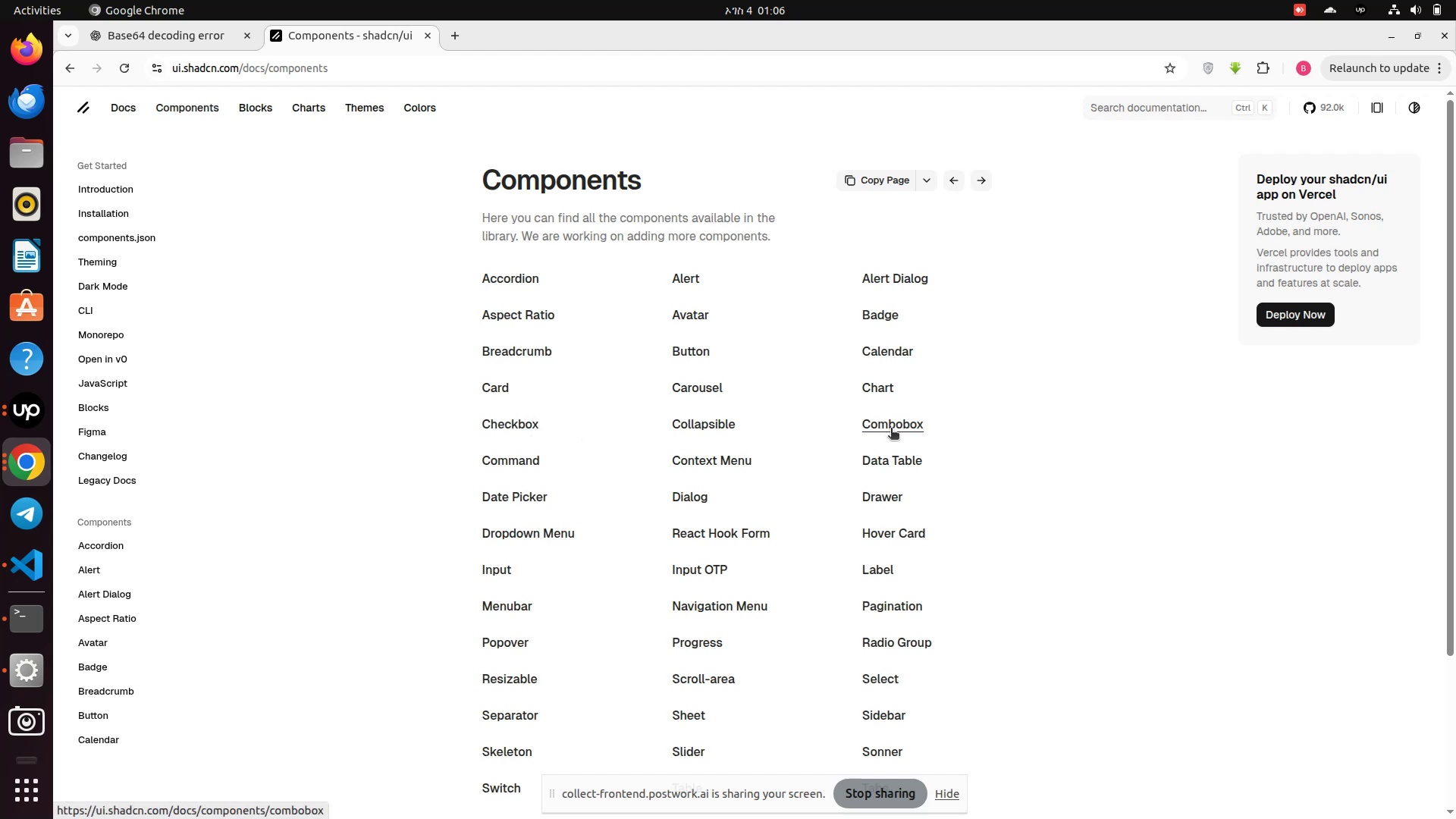 
wait(6.84)
 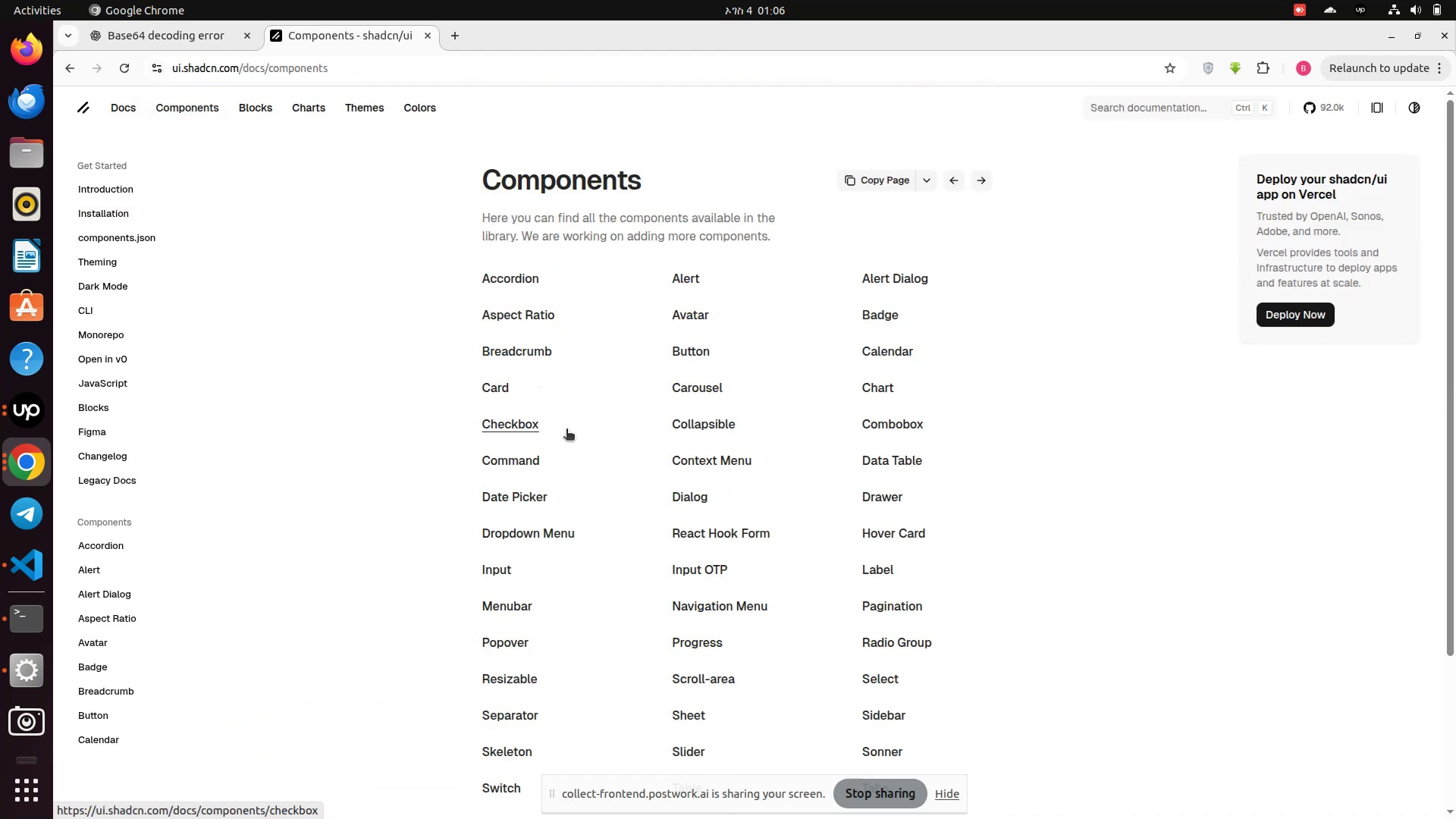 
left_click([708, 466])
 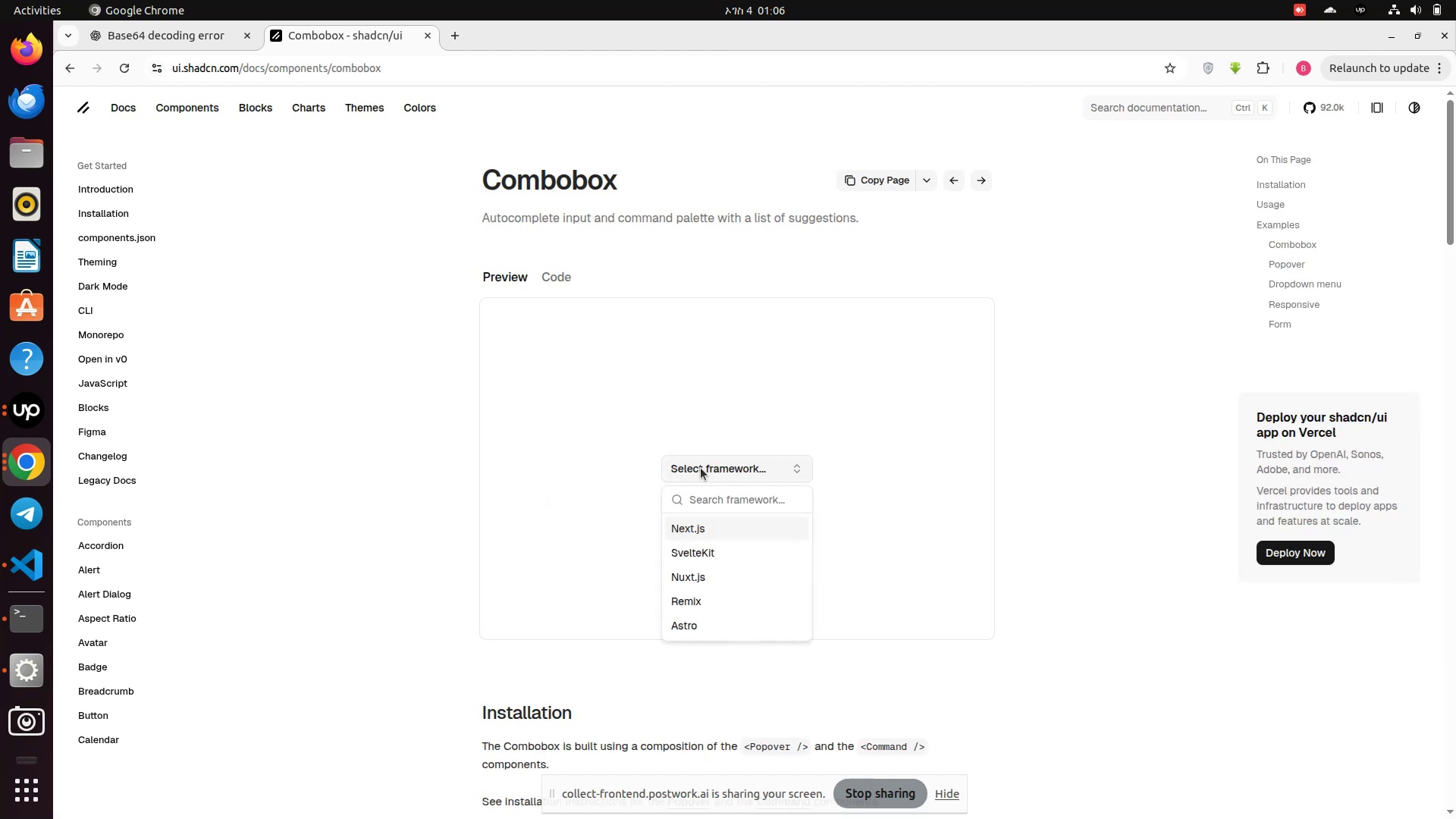 
type(bb)
key(Backspace)
key(Backspace)
 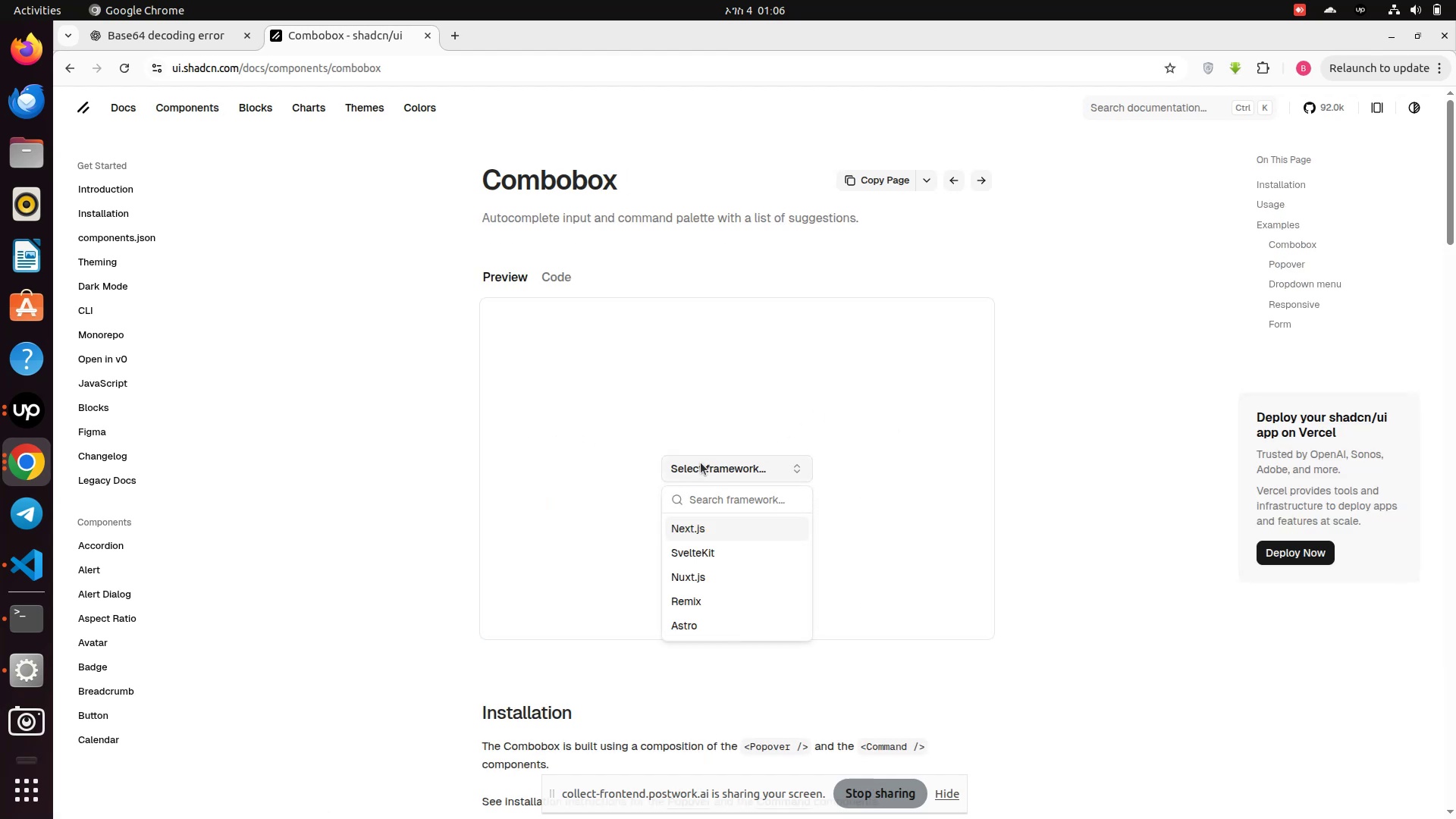 
scroll: coordinate [698, 554], scroll_direction: down, amount: 17.0
 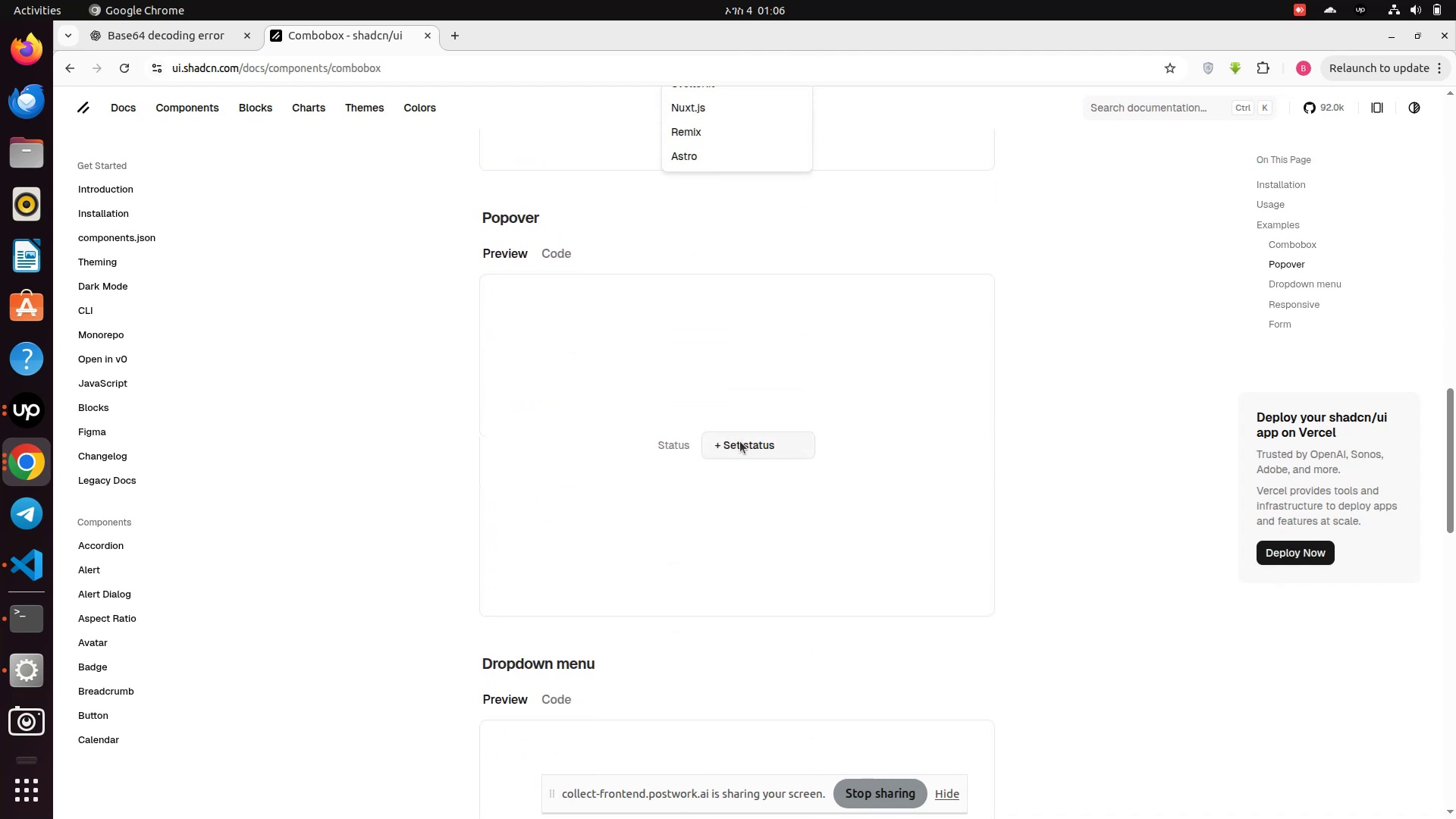 
left_click([736, 447])
 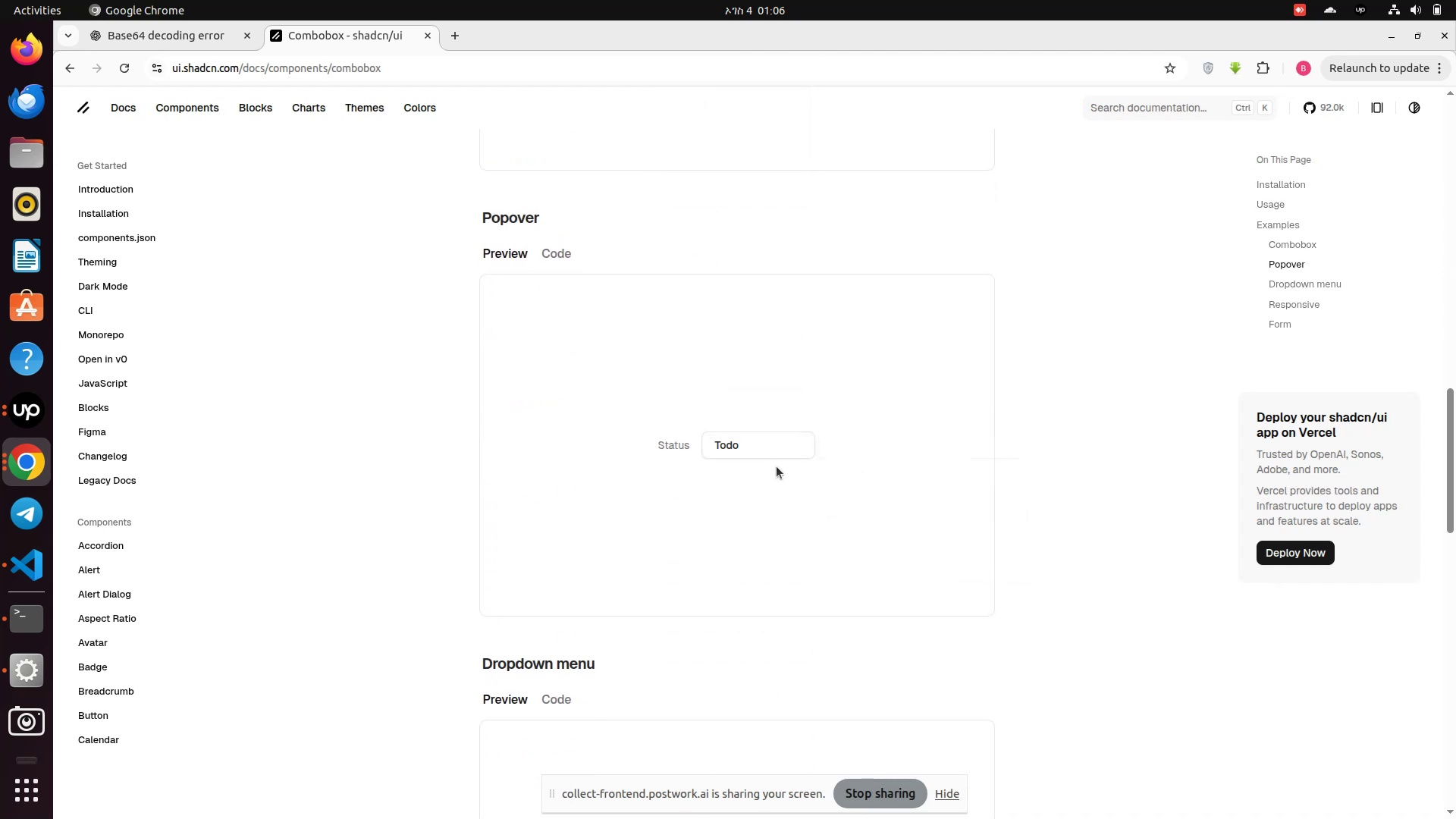 
scroll: coordinate [752, 464], scroll_direction: down, amount: 7.0
 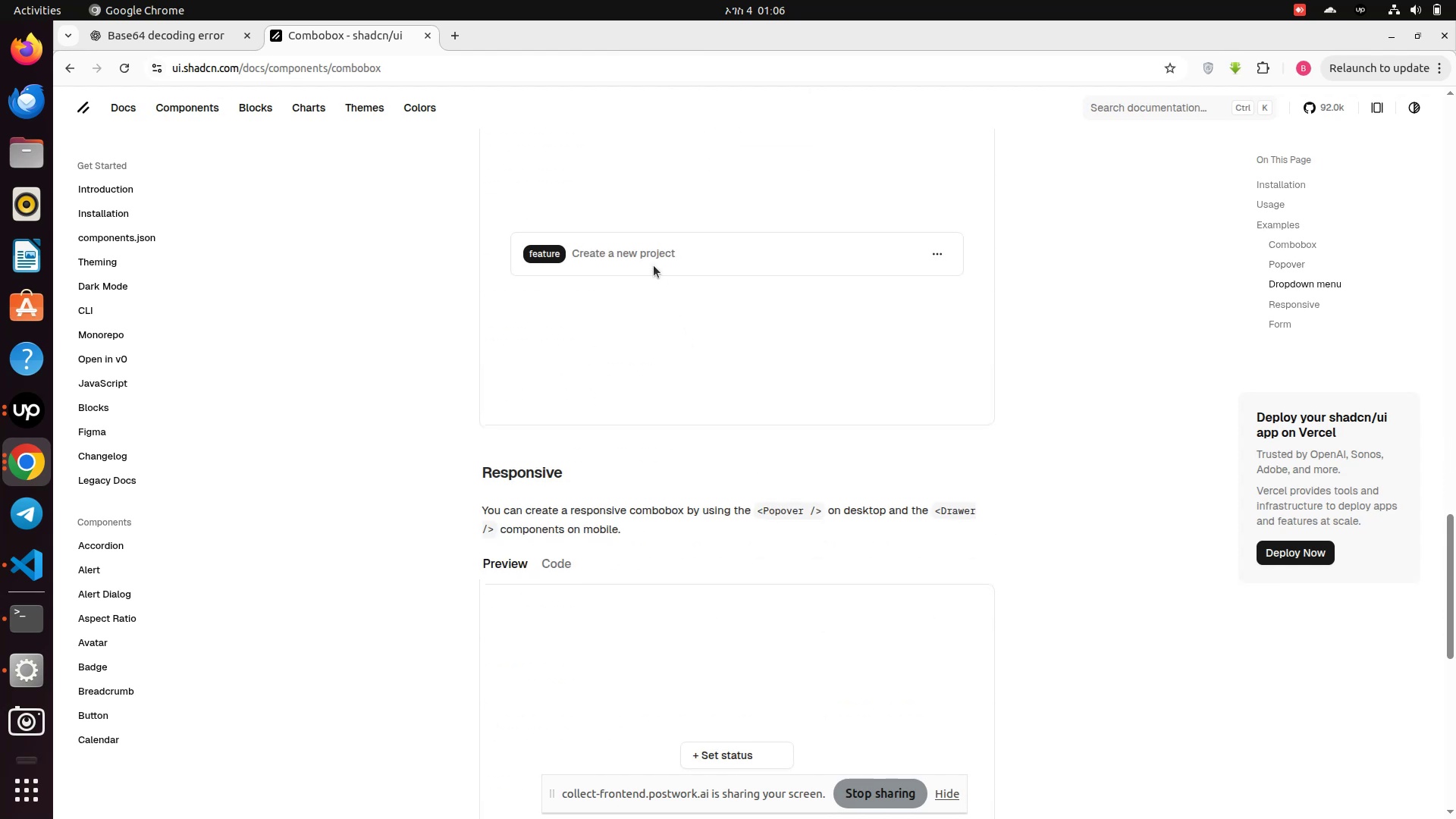 
left_click([653, 249])
 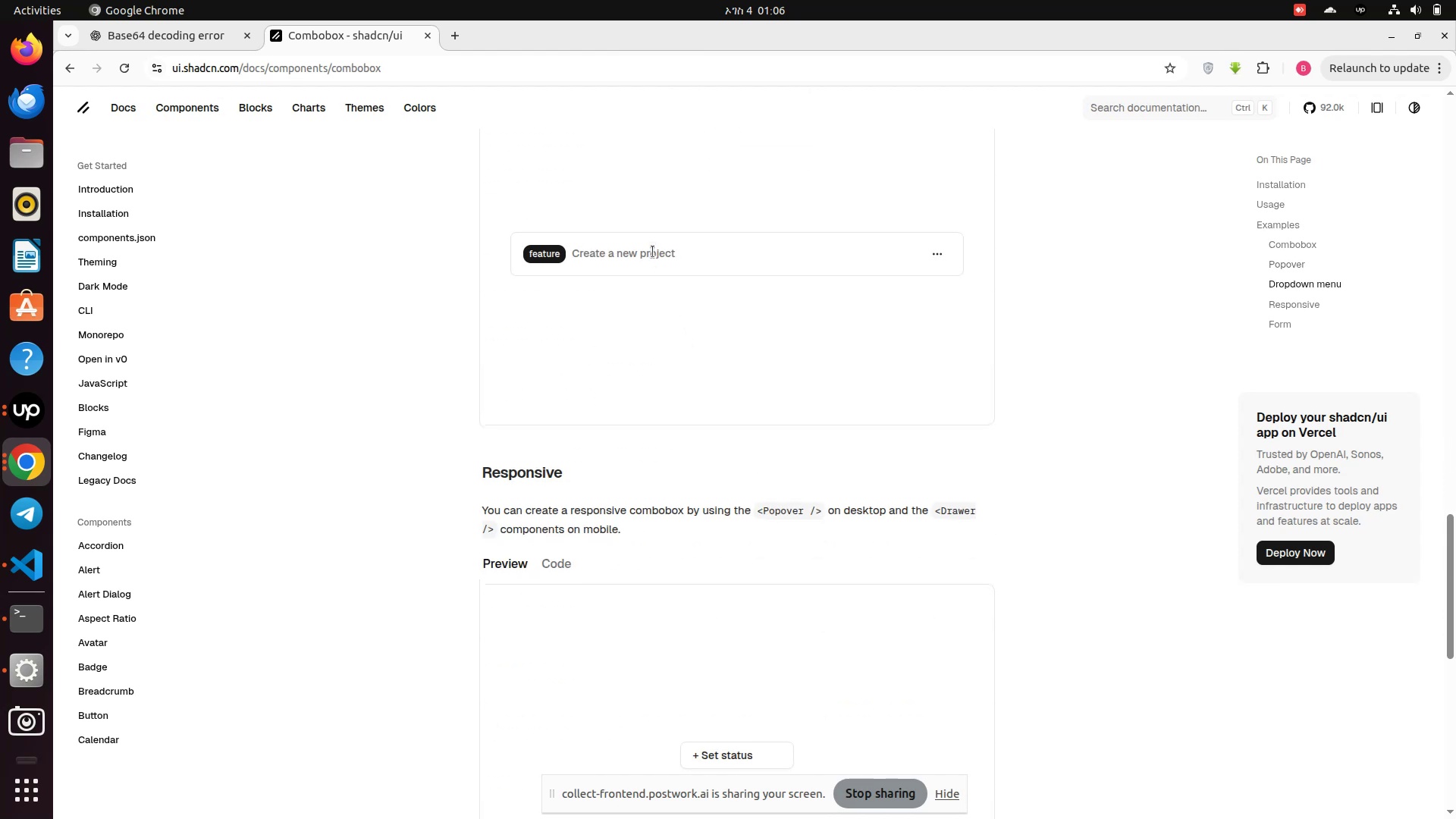 
left_click_drag(start_coordinate=[653, 251], to_coordinate=[653, 257])
 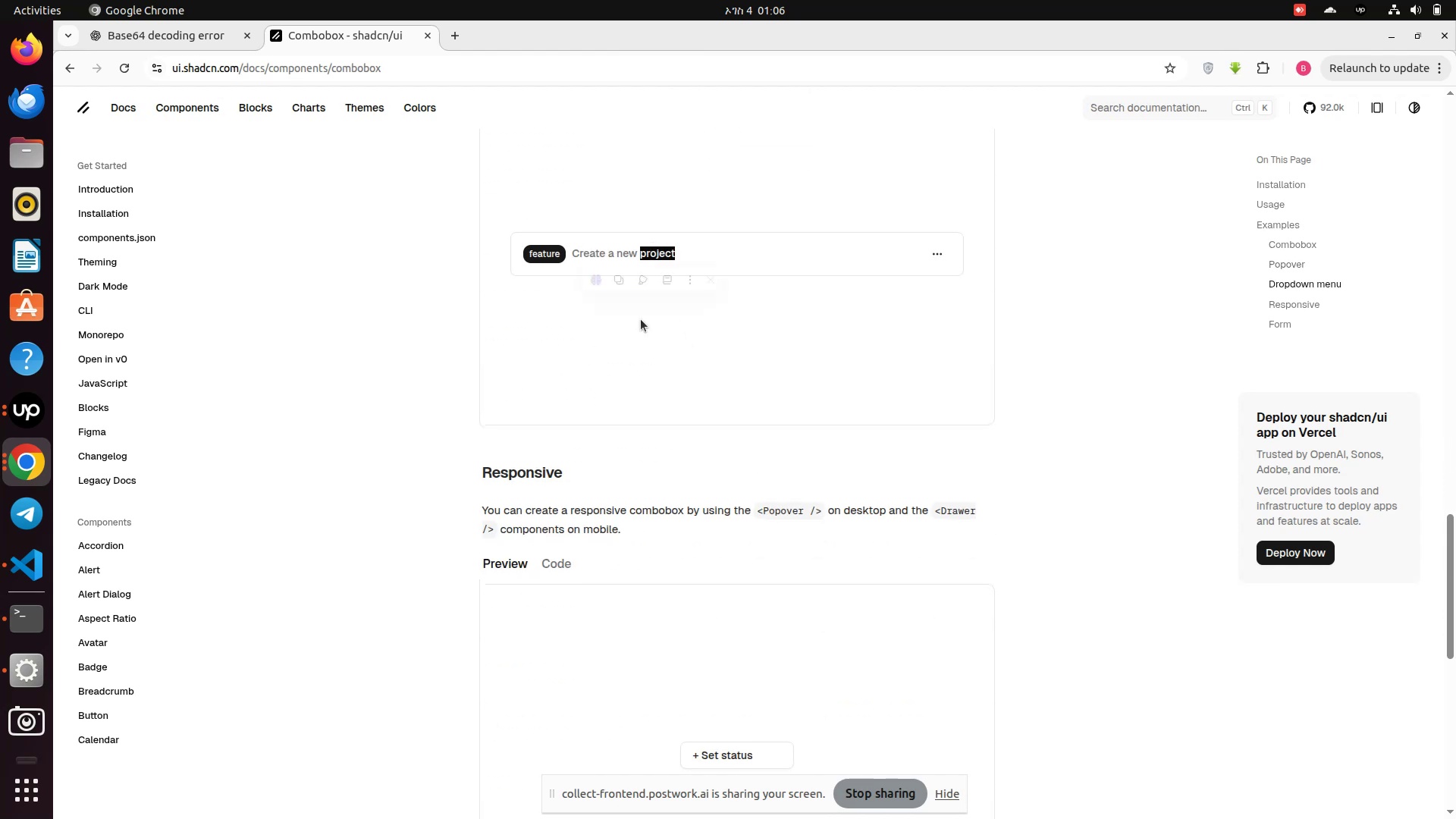 
scroll: coordinate [642, 331], scroll_direction: down, amount: 8.0
 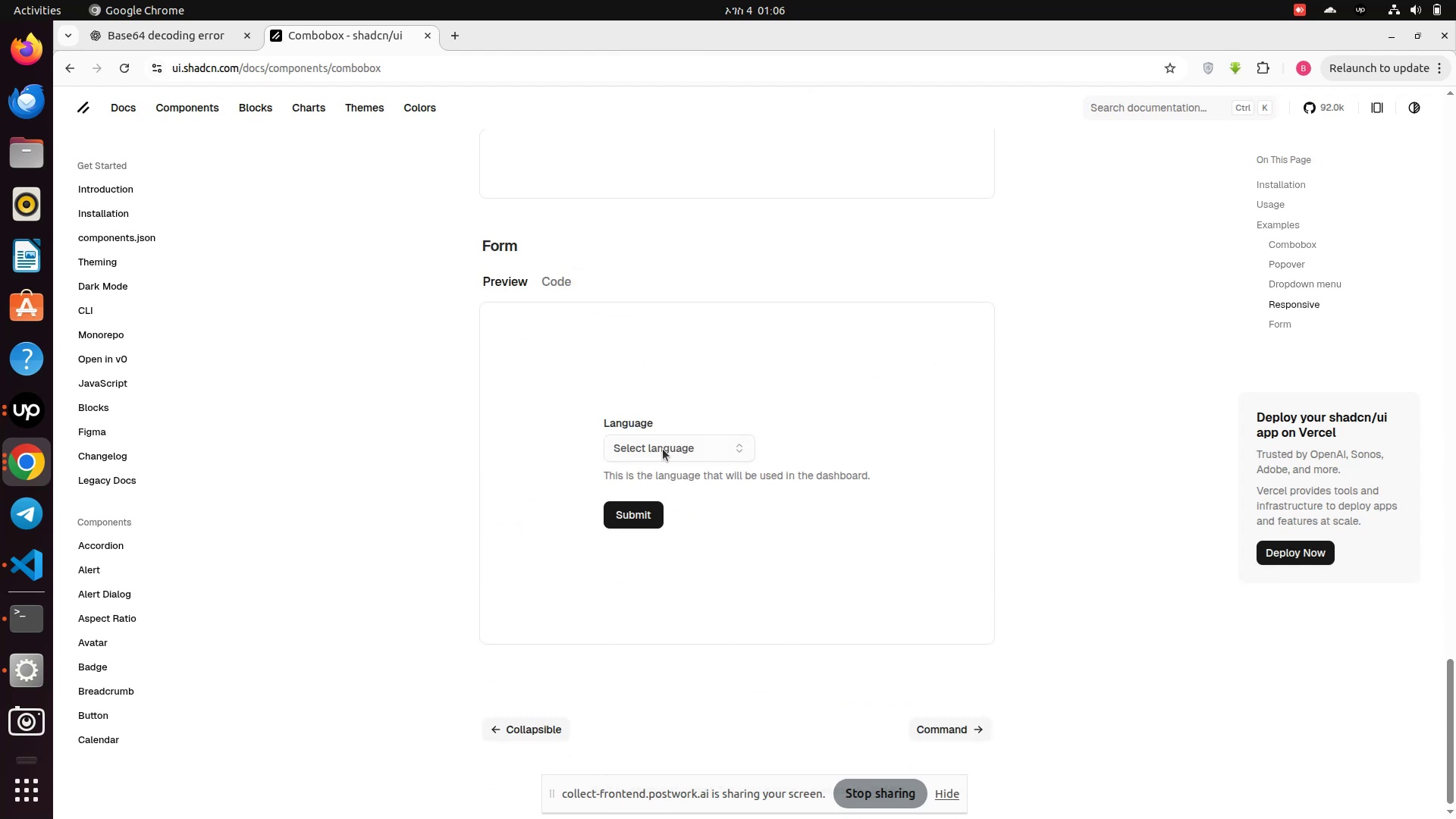 
left_click([665, 455])
 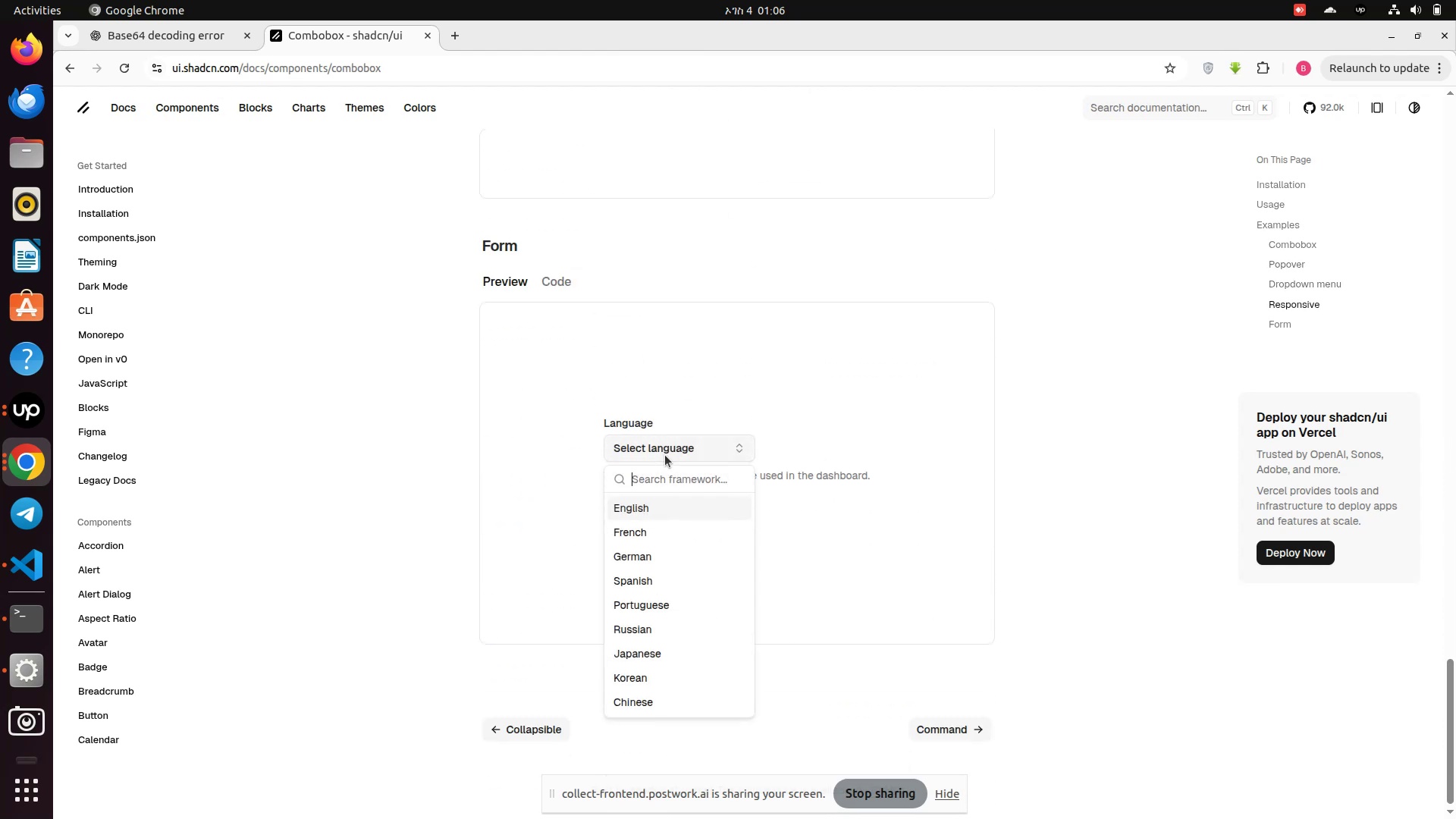 
left_click([665, 455])
 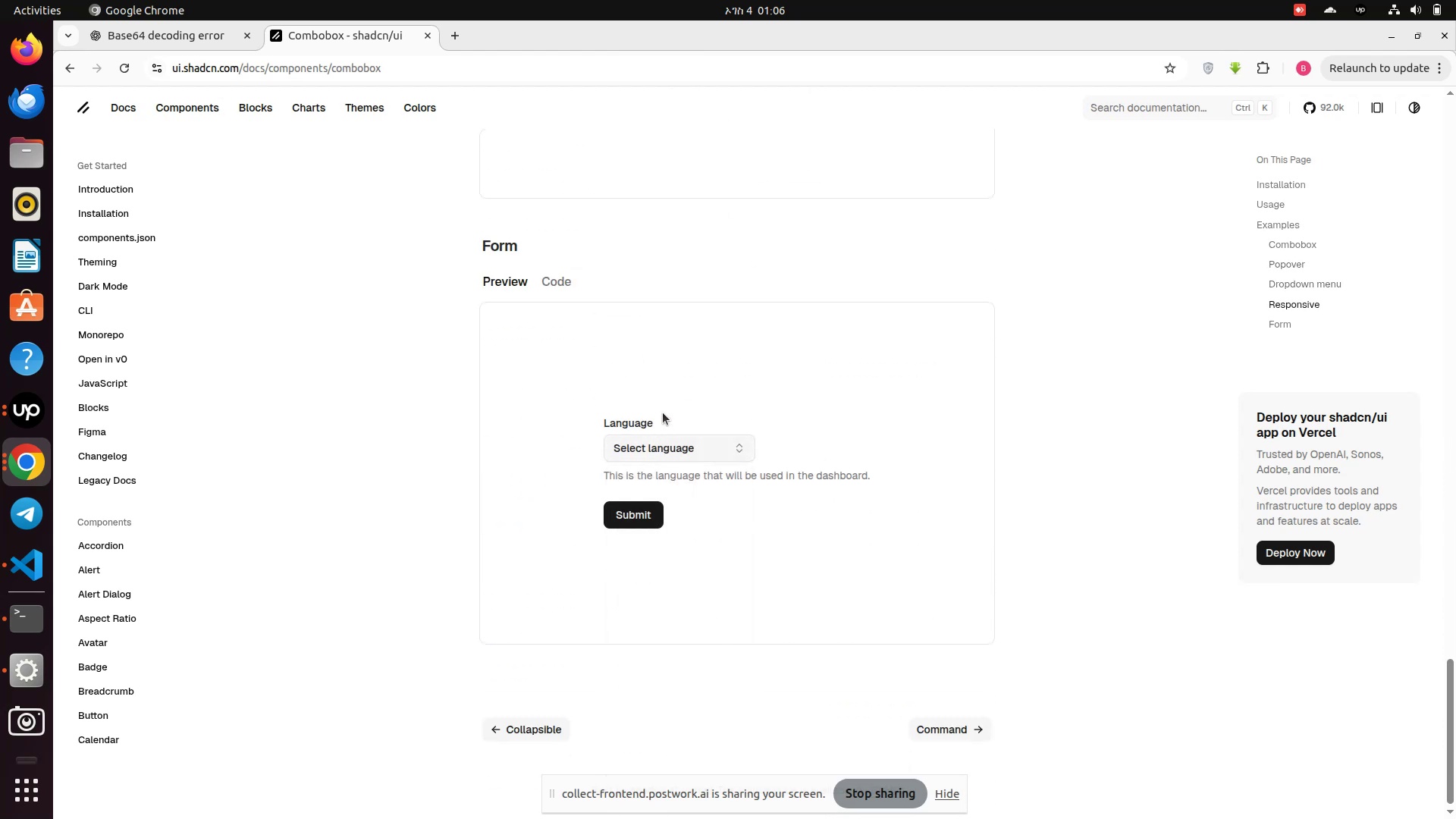 
scroll: coordinate [663, 406], scroll_direction: up, amount: 4.0
 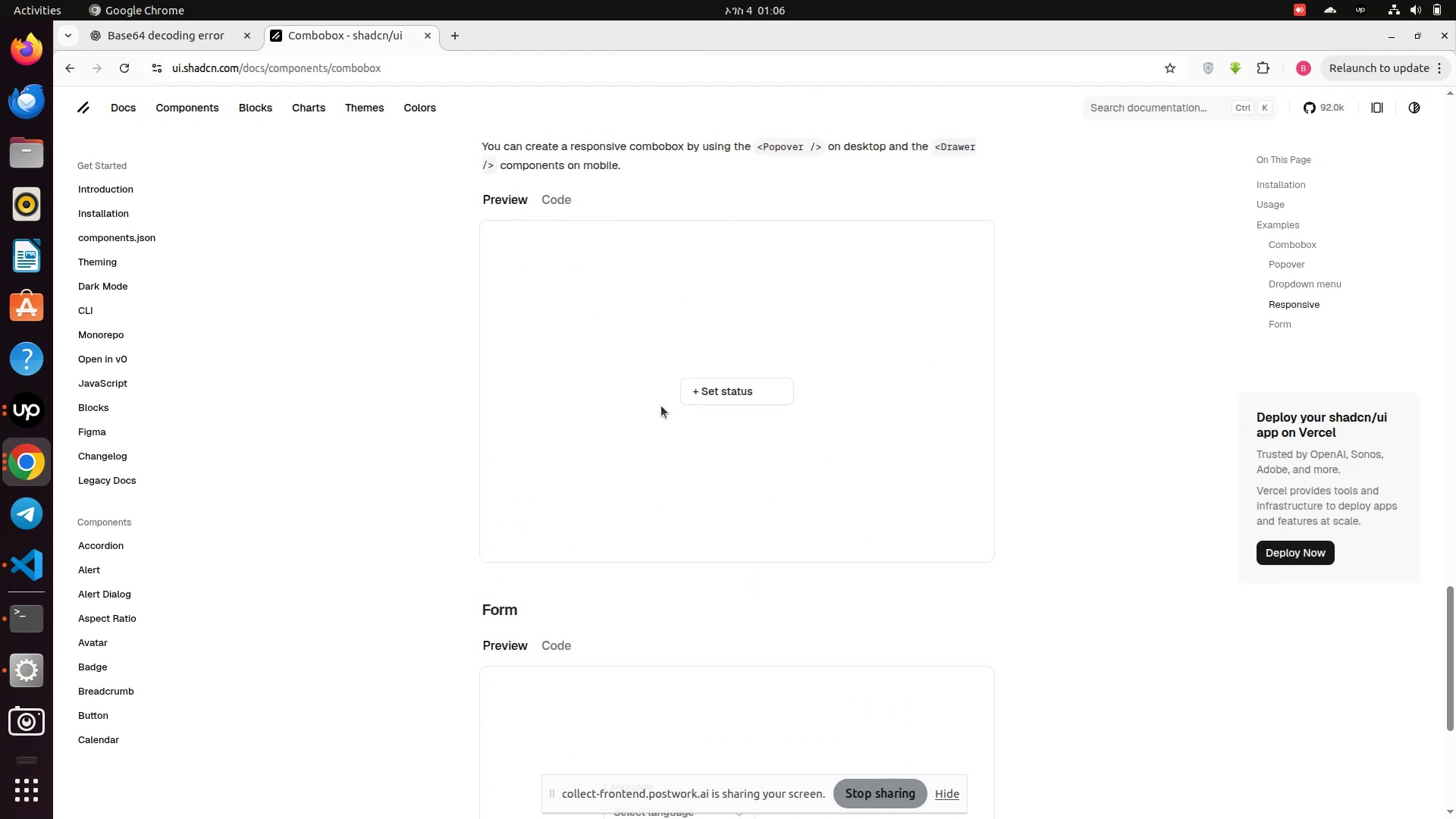 
scroll: coordinate [661, 406], scroll_direction: down, amount: 5.0
 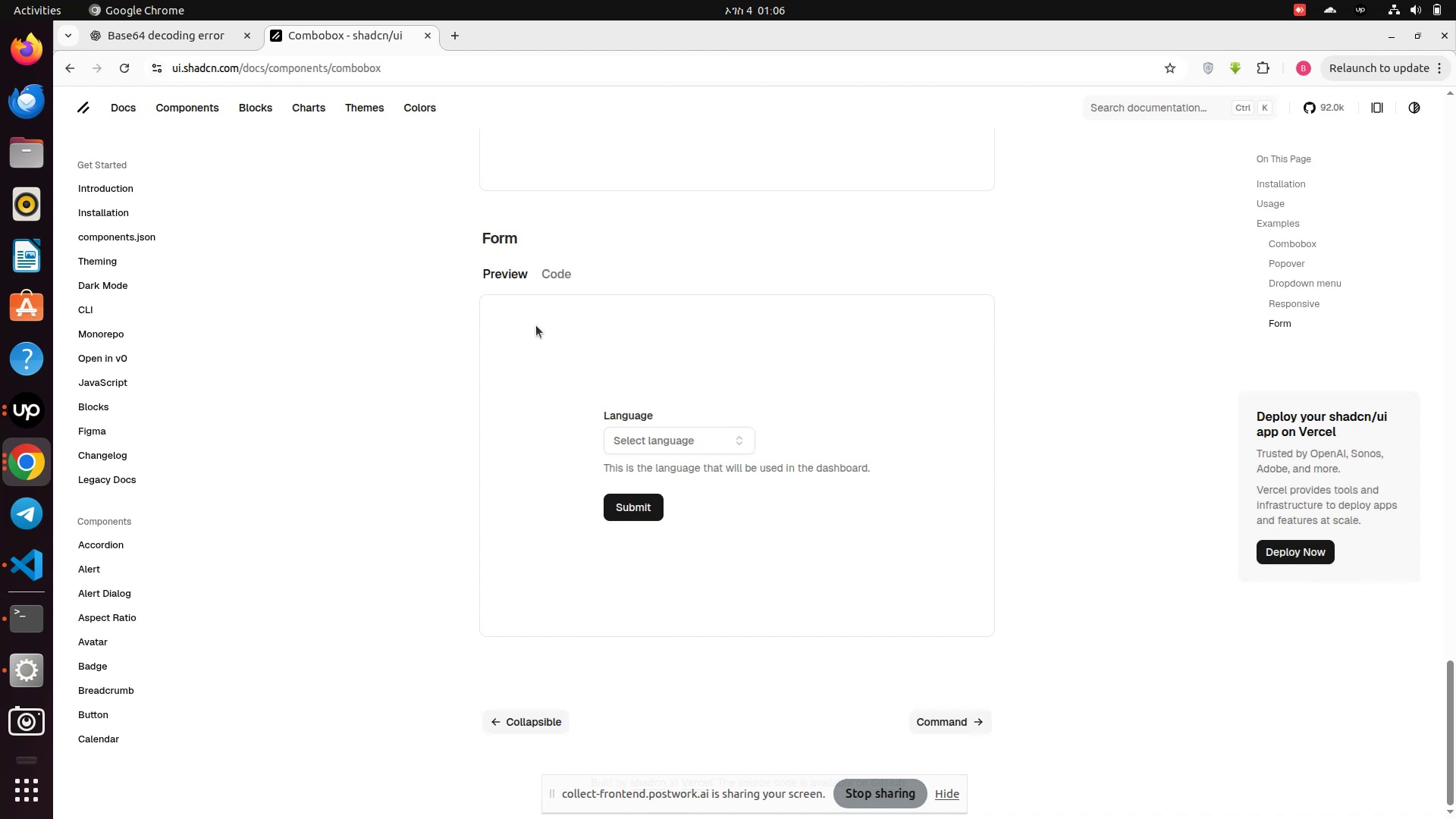 
left_click([556, 279])
 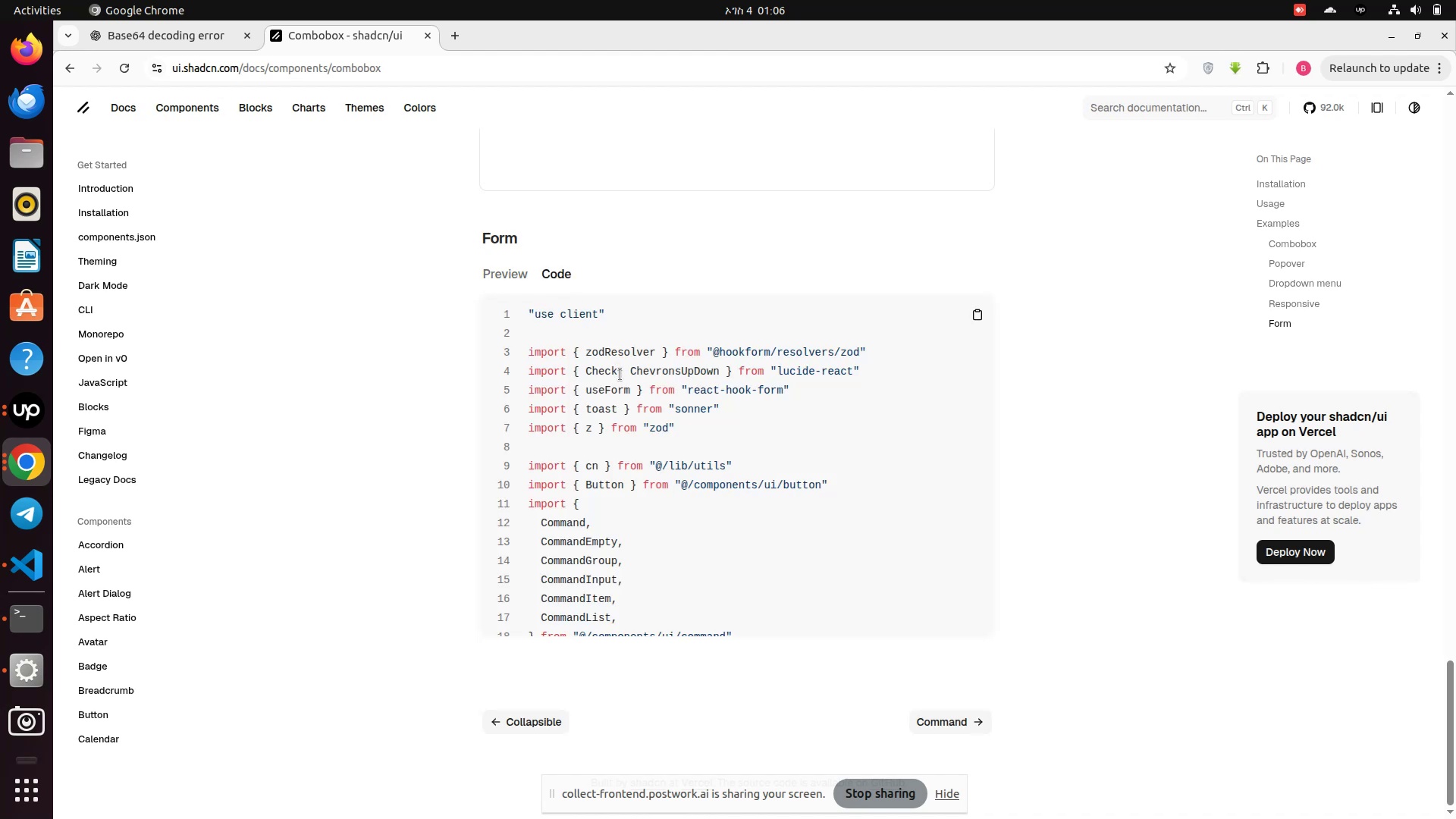 
scroll: coordinate [616, 444], scroll_direction: down, amount: 8.0
 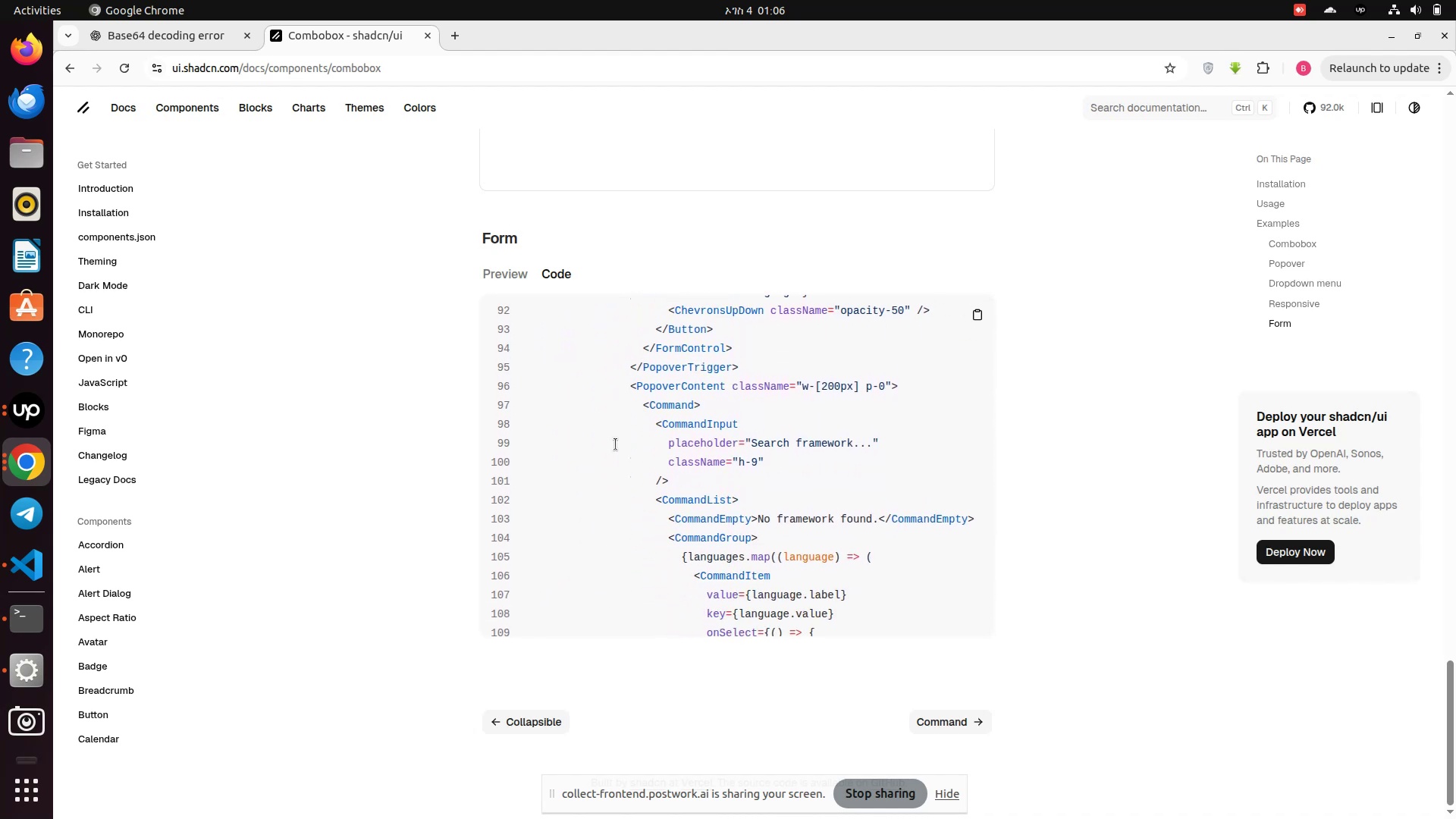 
scroll: coordinate [616, 444], scroll_direction: down, amount: 1.0
 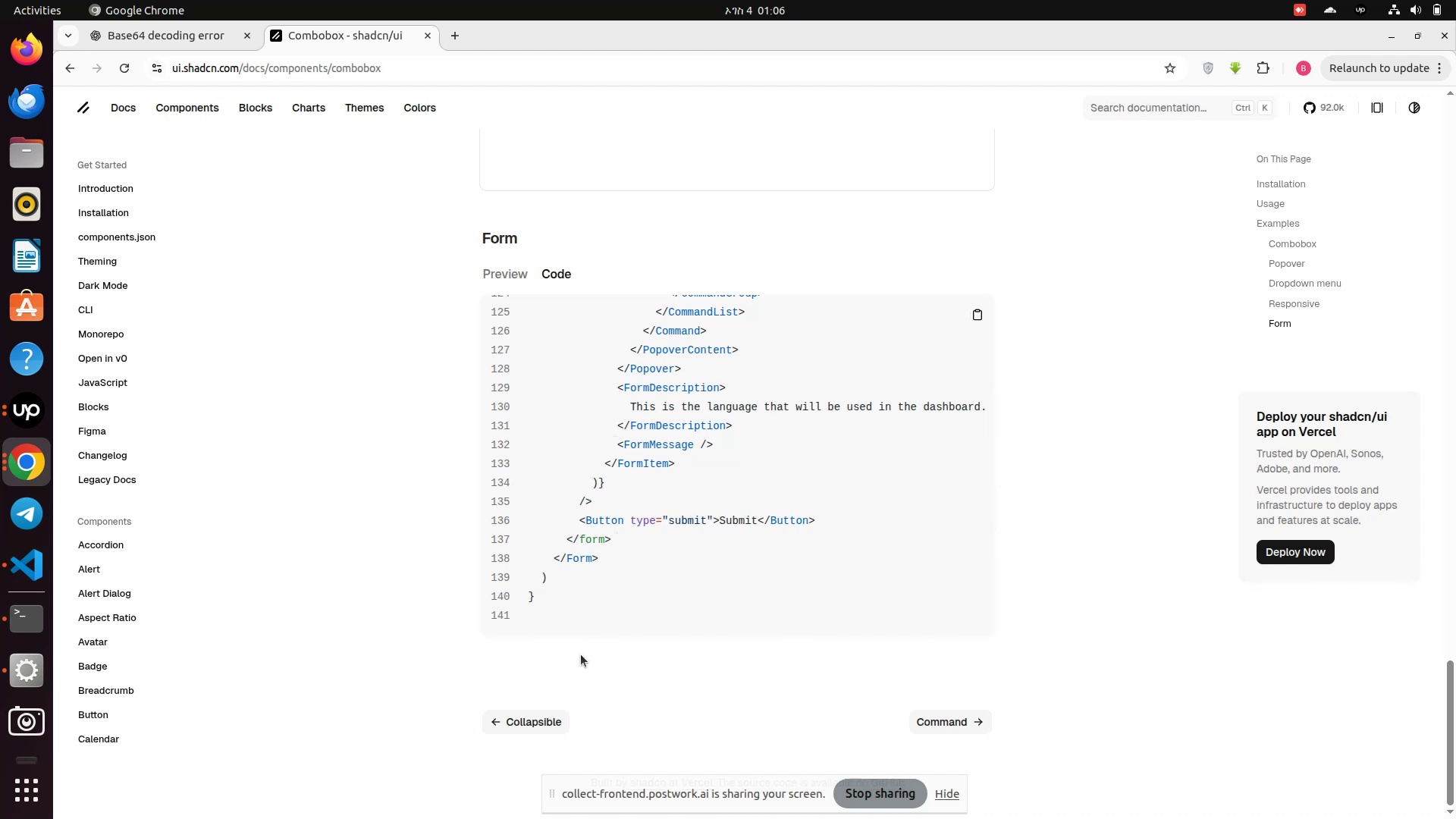 
scroll: coordinate [406, 440], scroll_direction: up, amount: 26.0
 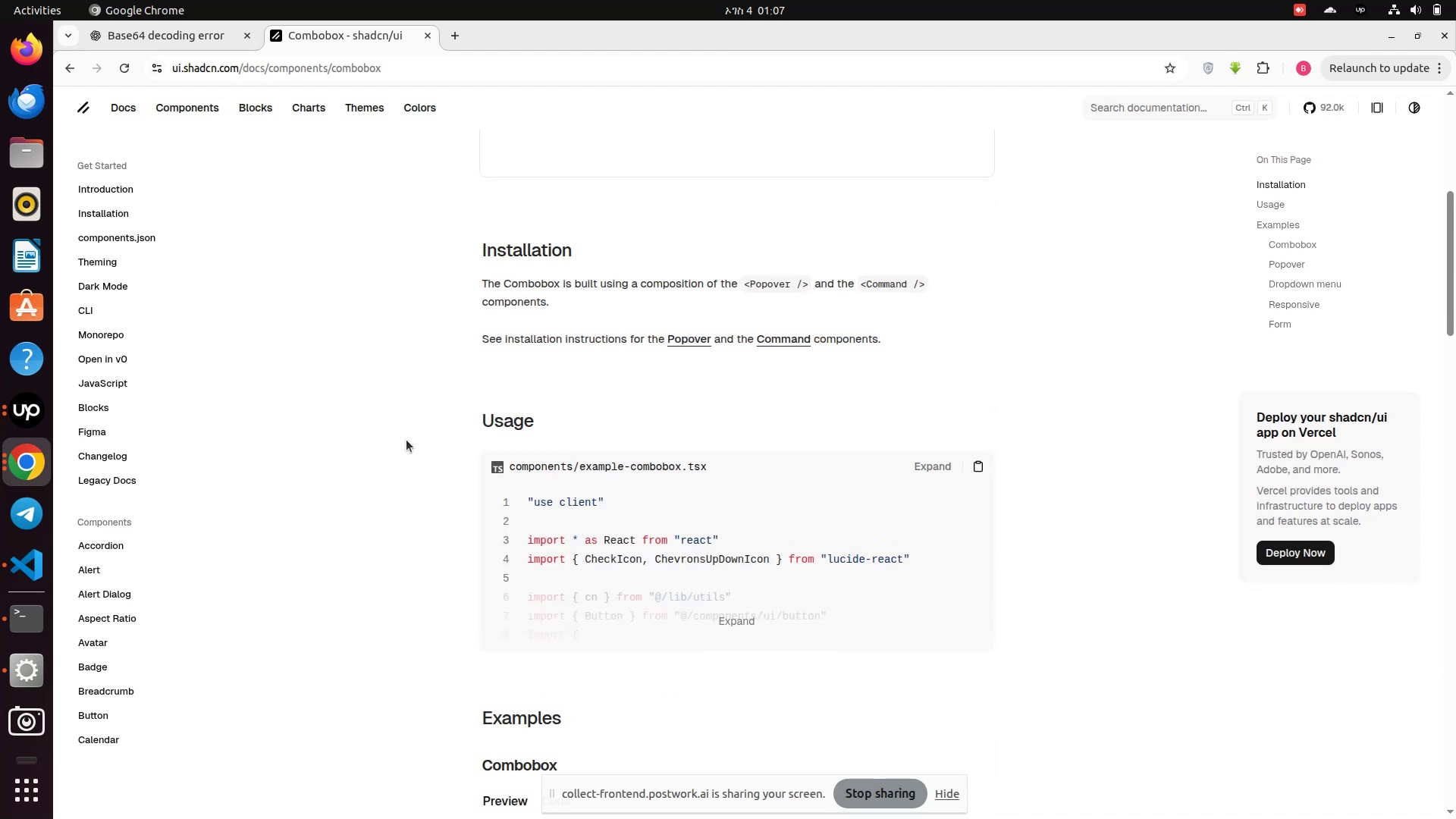 
scroll: coordinate [406, 440], scroll_direction: down, amount: 1.0
 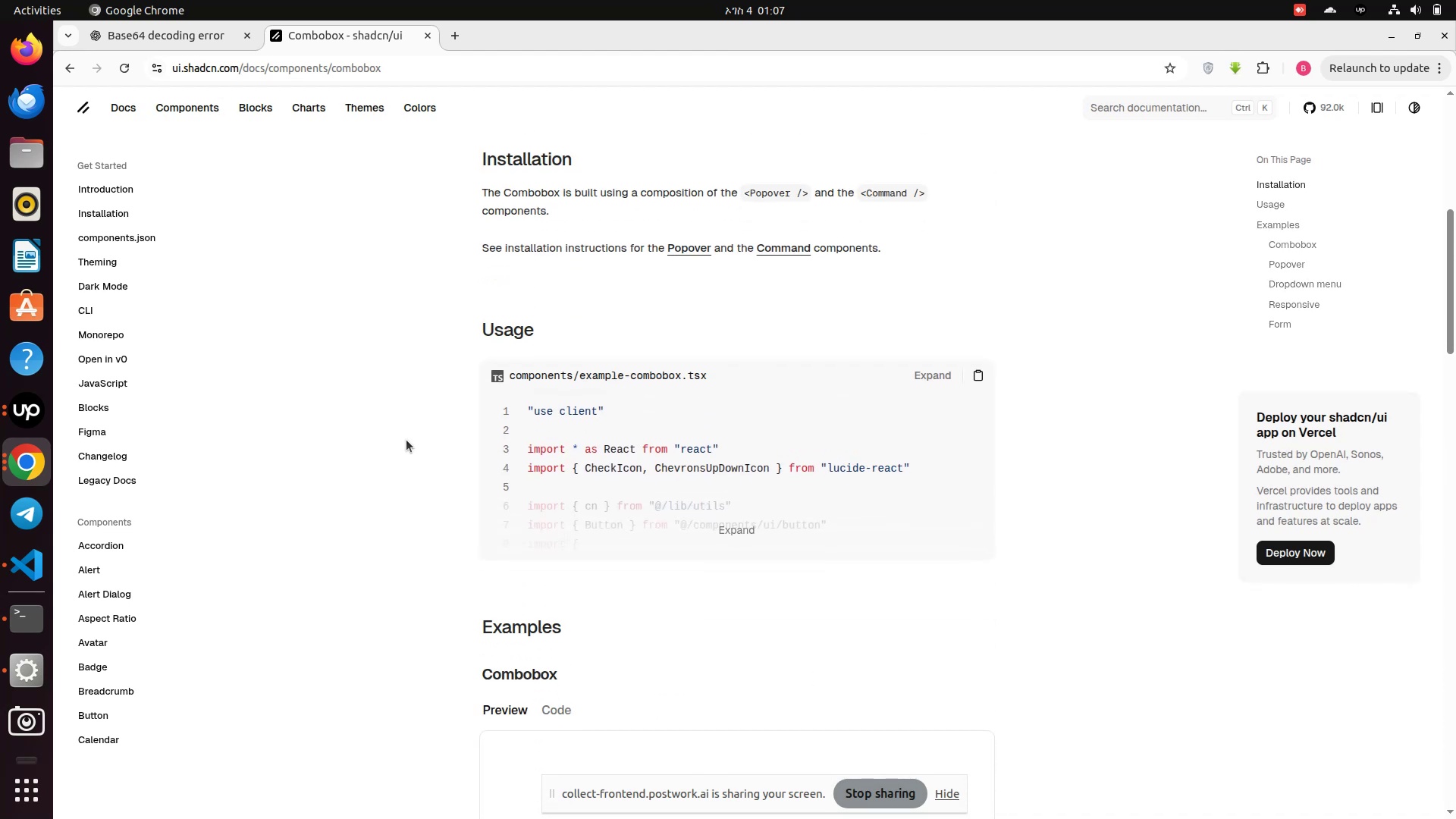 
scroll: coordinate [406, 440], scroll_direction: up, amount: 10.0
 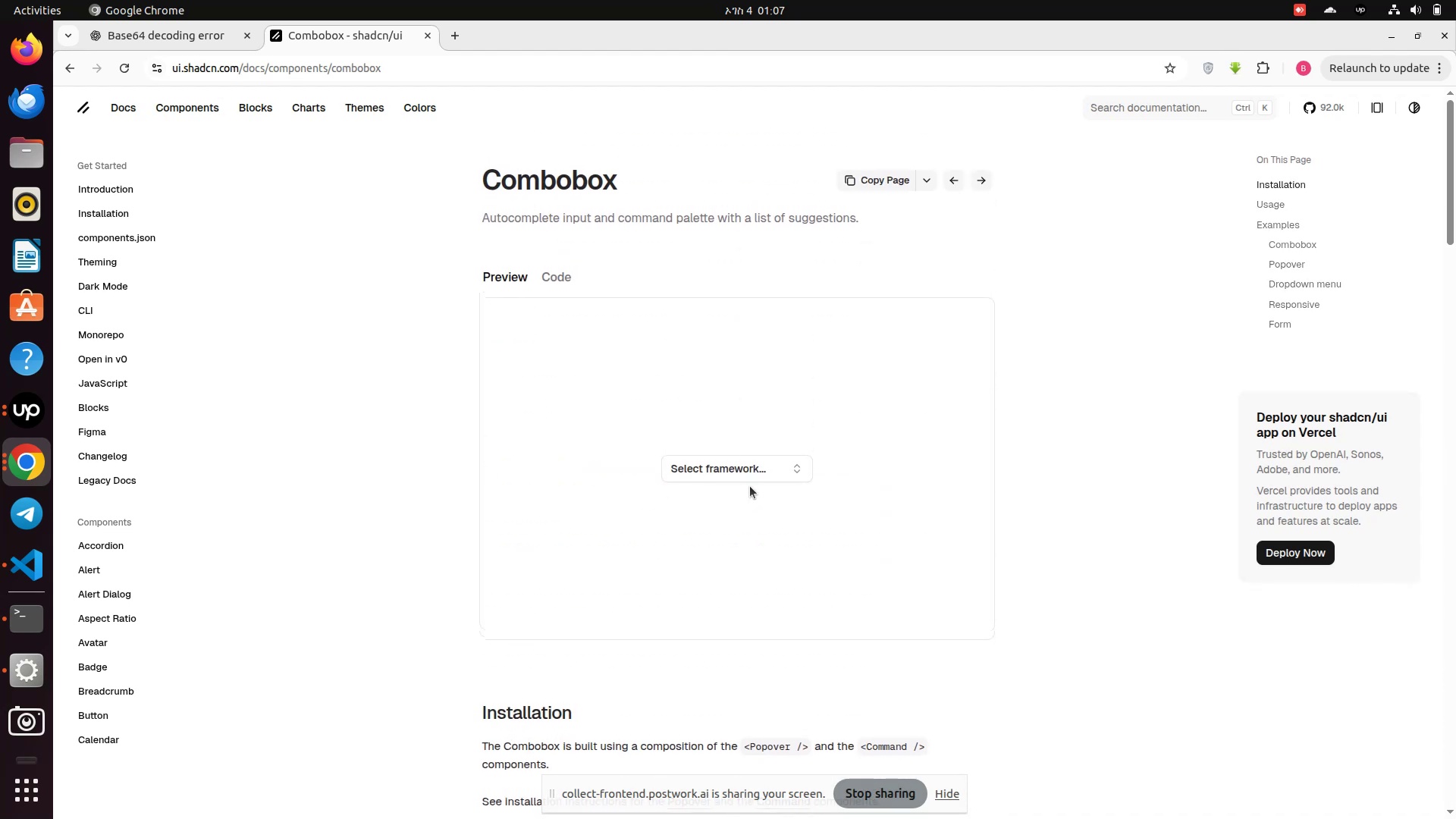 
left_click([743, 472])
 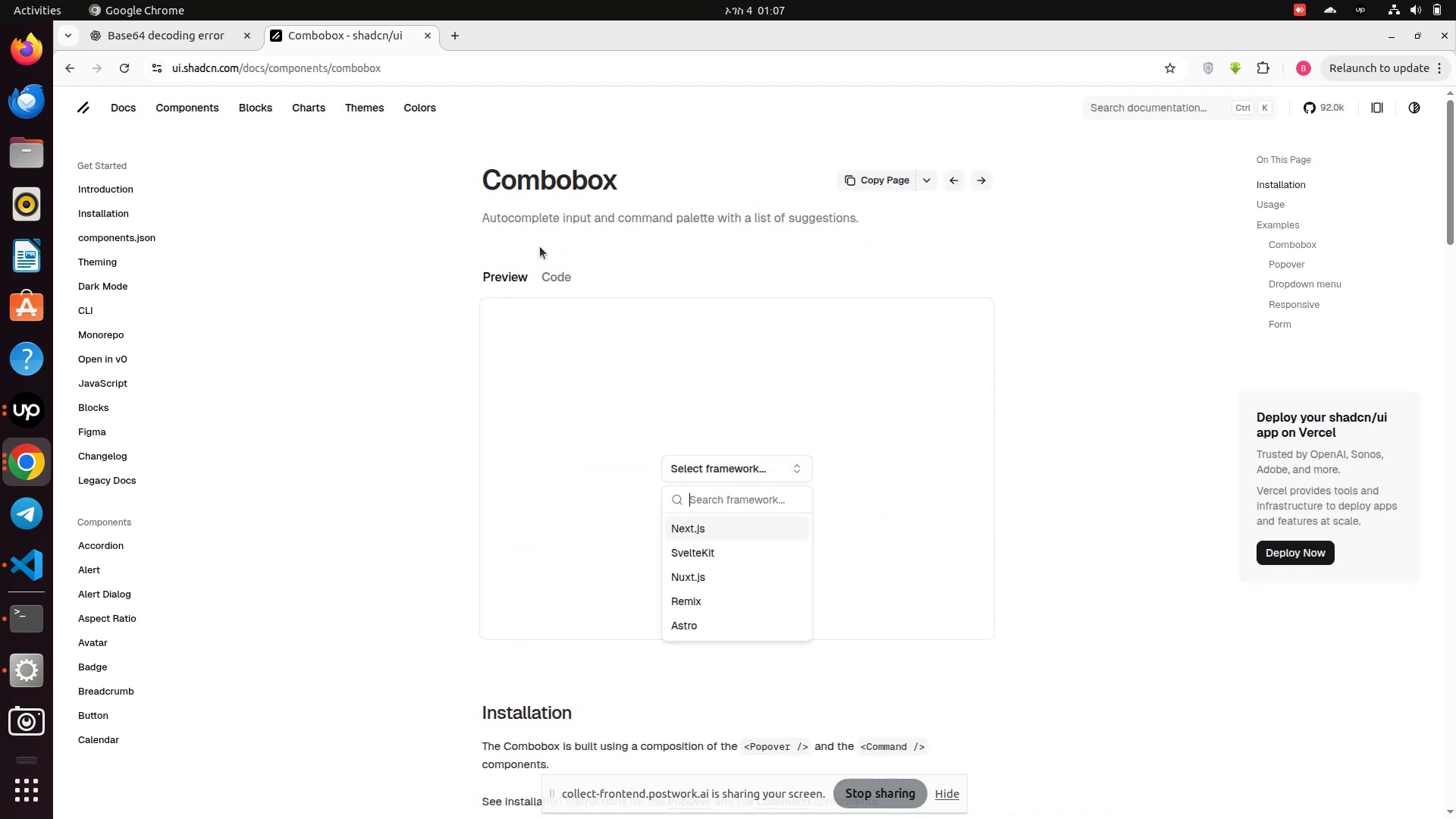 
left_click([556, 280])
 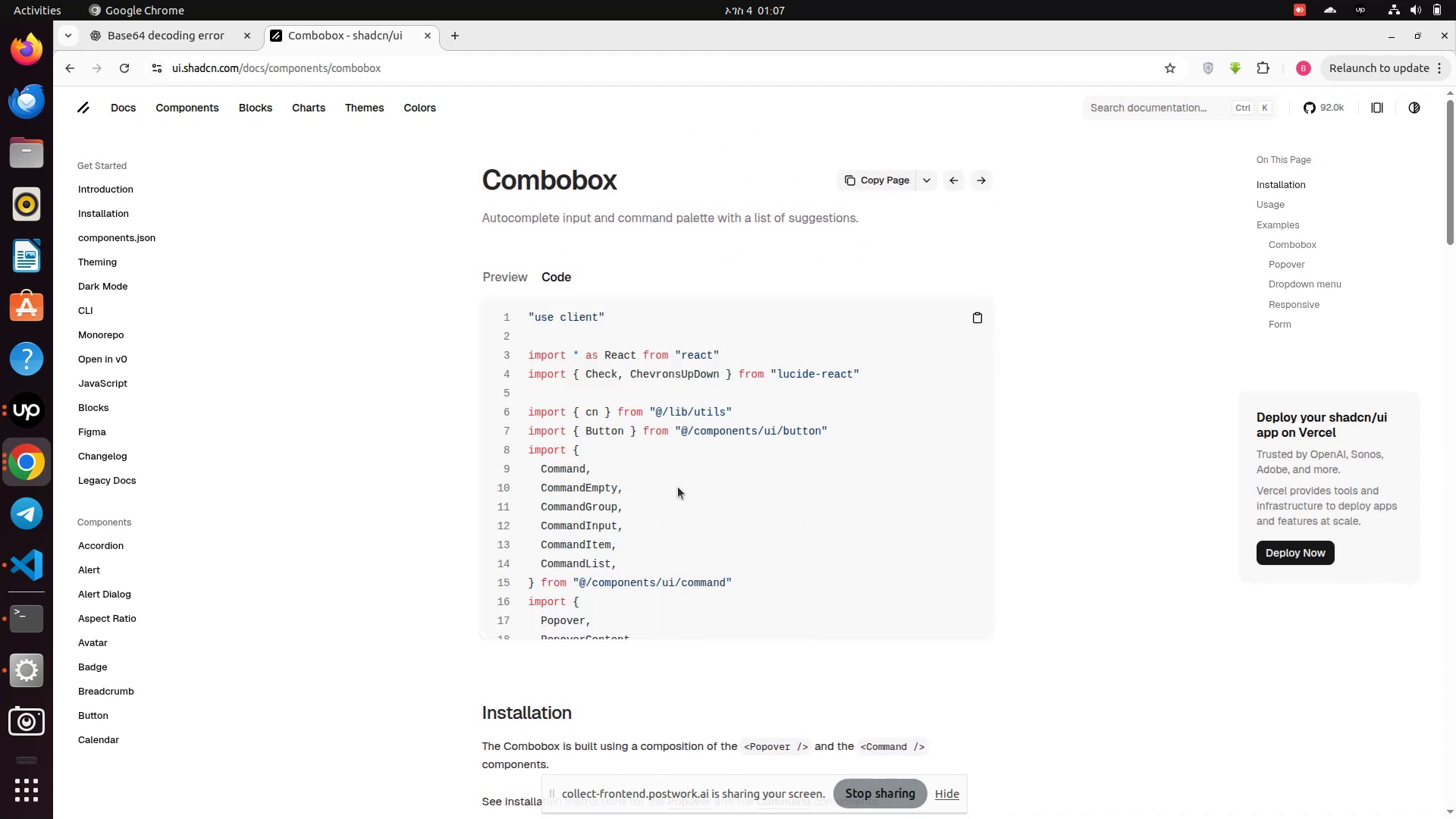 
scroll: coordinate [679, 488], scroll_direction: down, amount: 5.0
 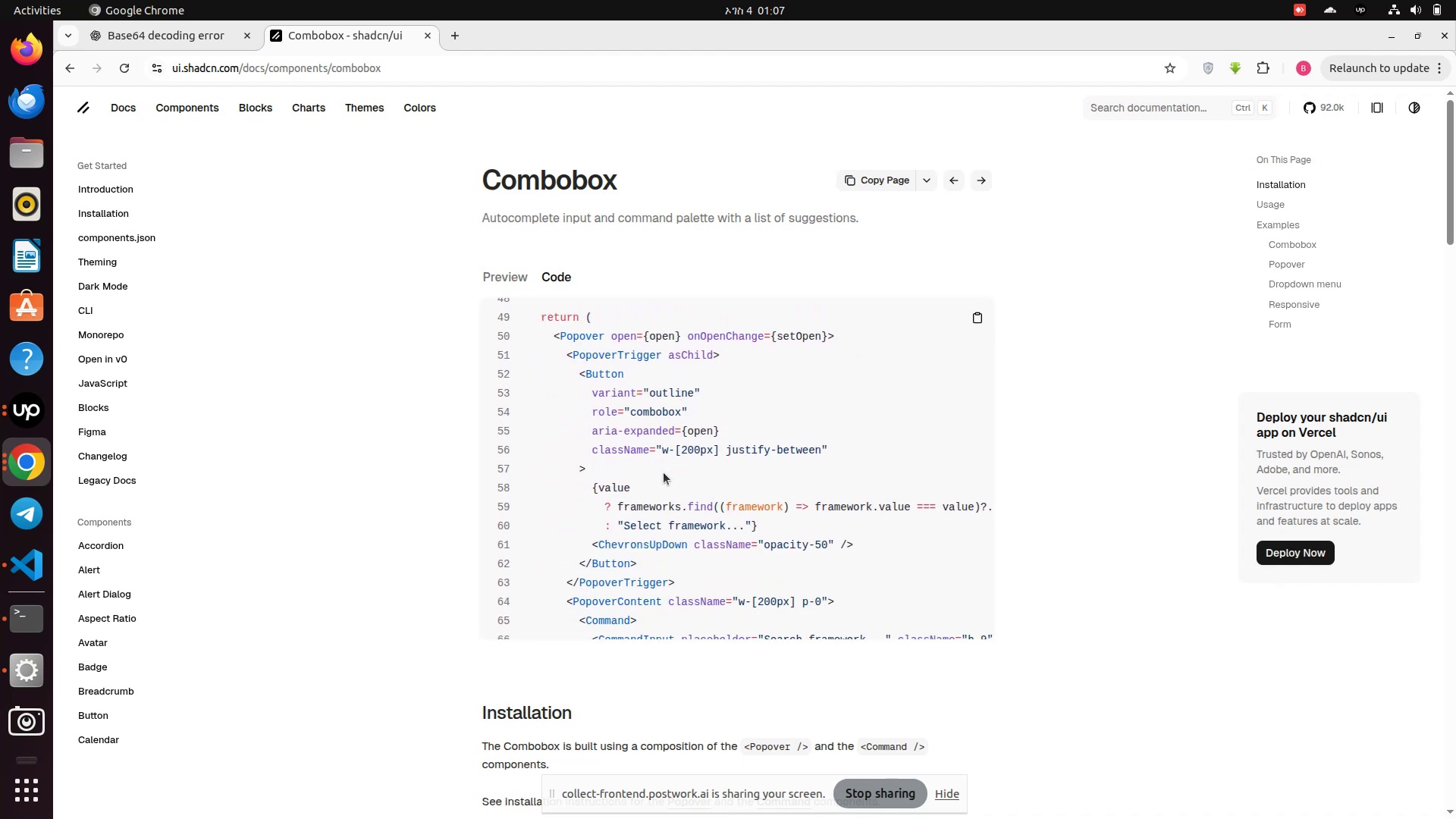 
scroll: coordinate [595, 426], scroll_direction: up, amount: 2.0
 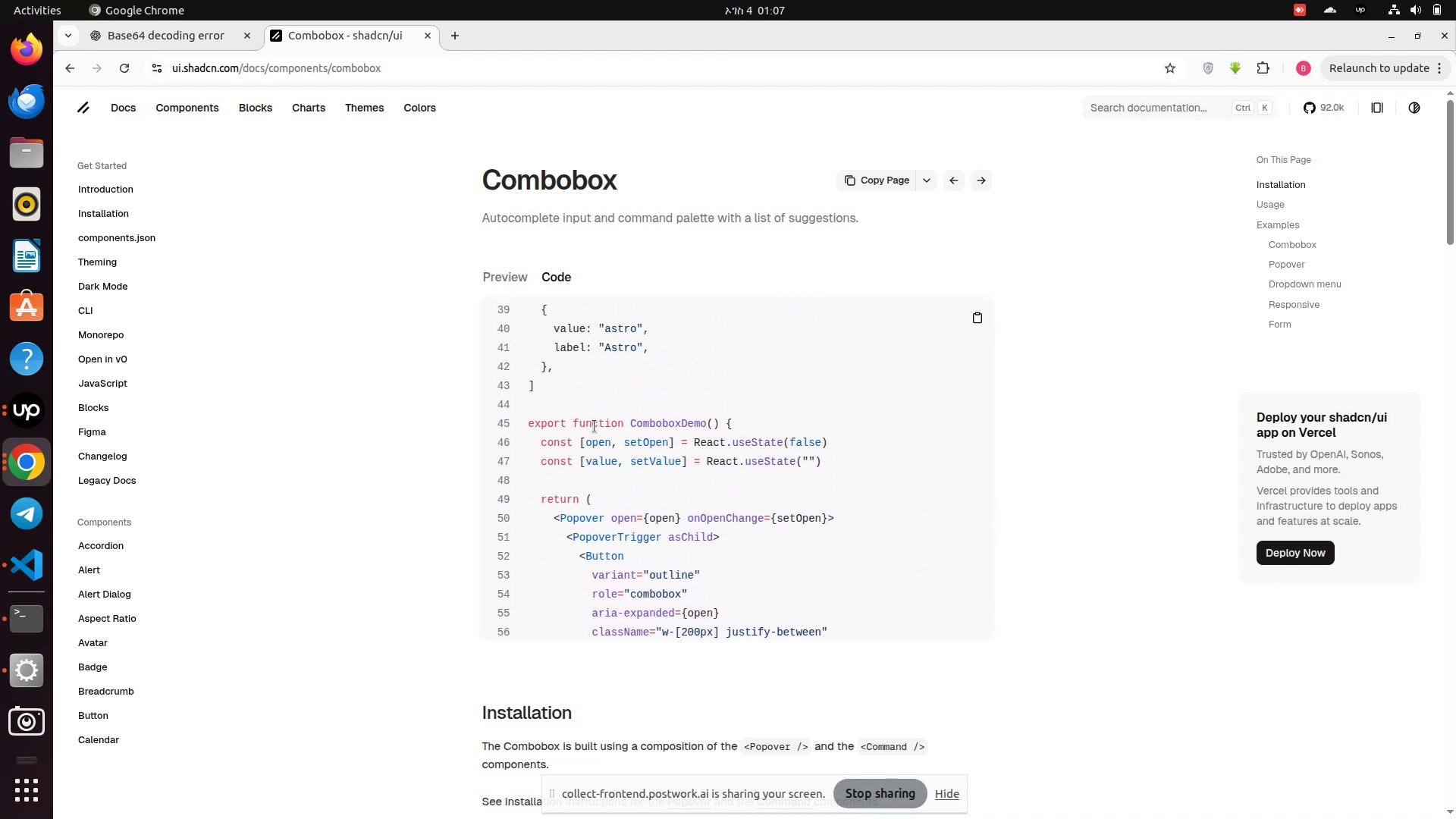 
scroll: coordinate [595, 426], scroll_direction: down, amount: 3.0
 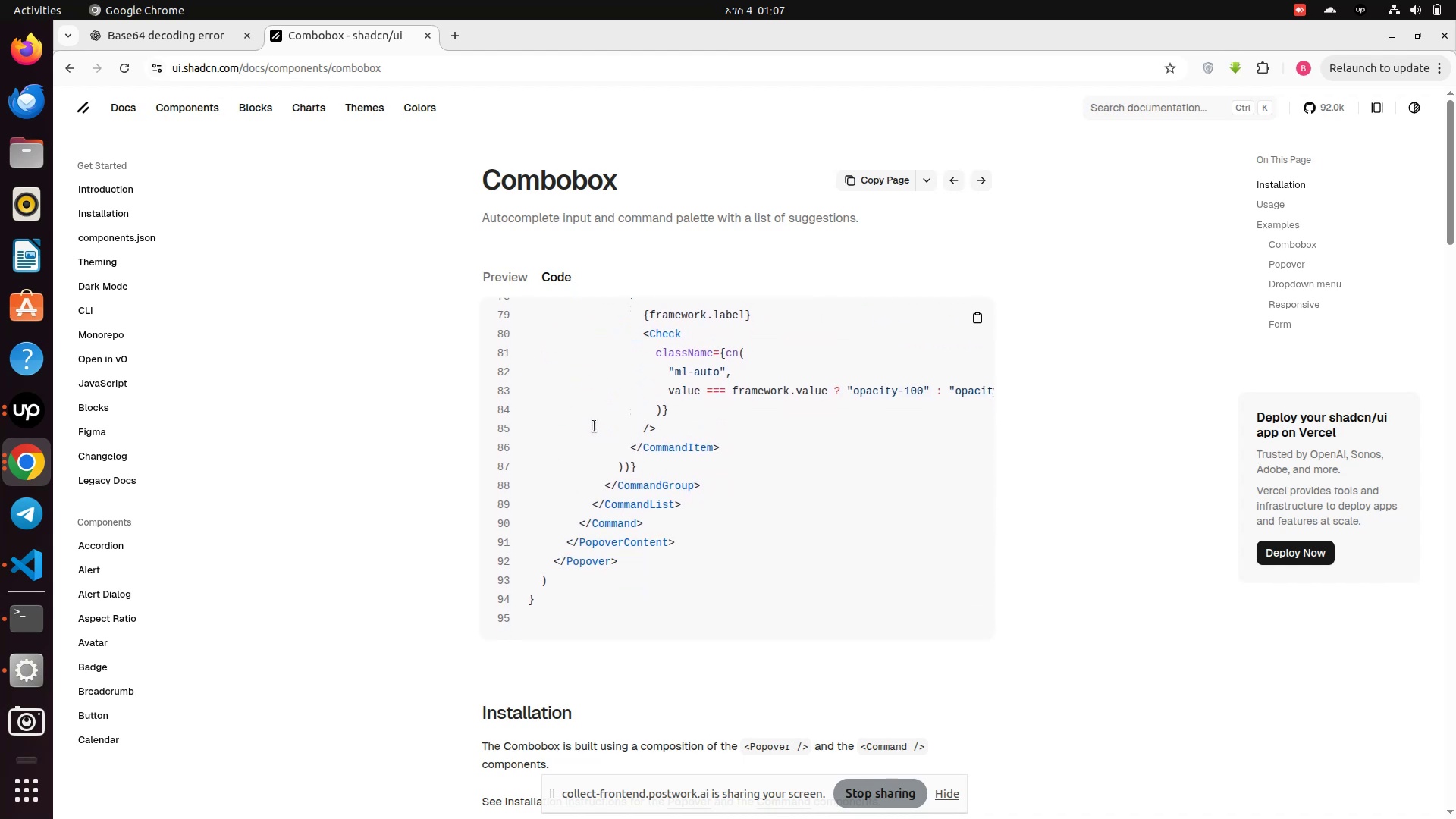 
scroll: coordinate [595, 426], scroll_direction: up, amount: 8.0
 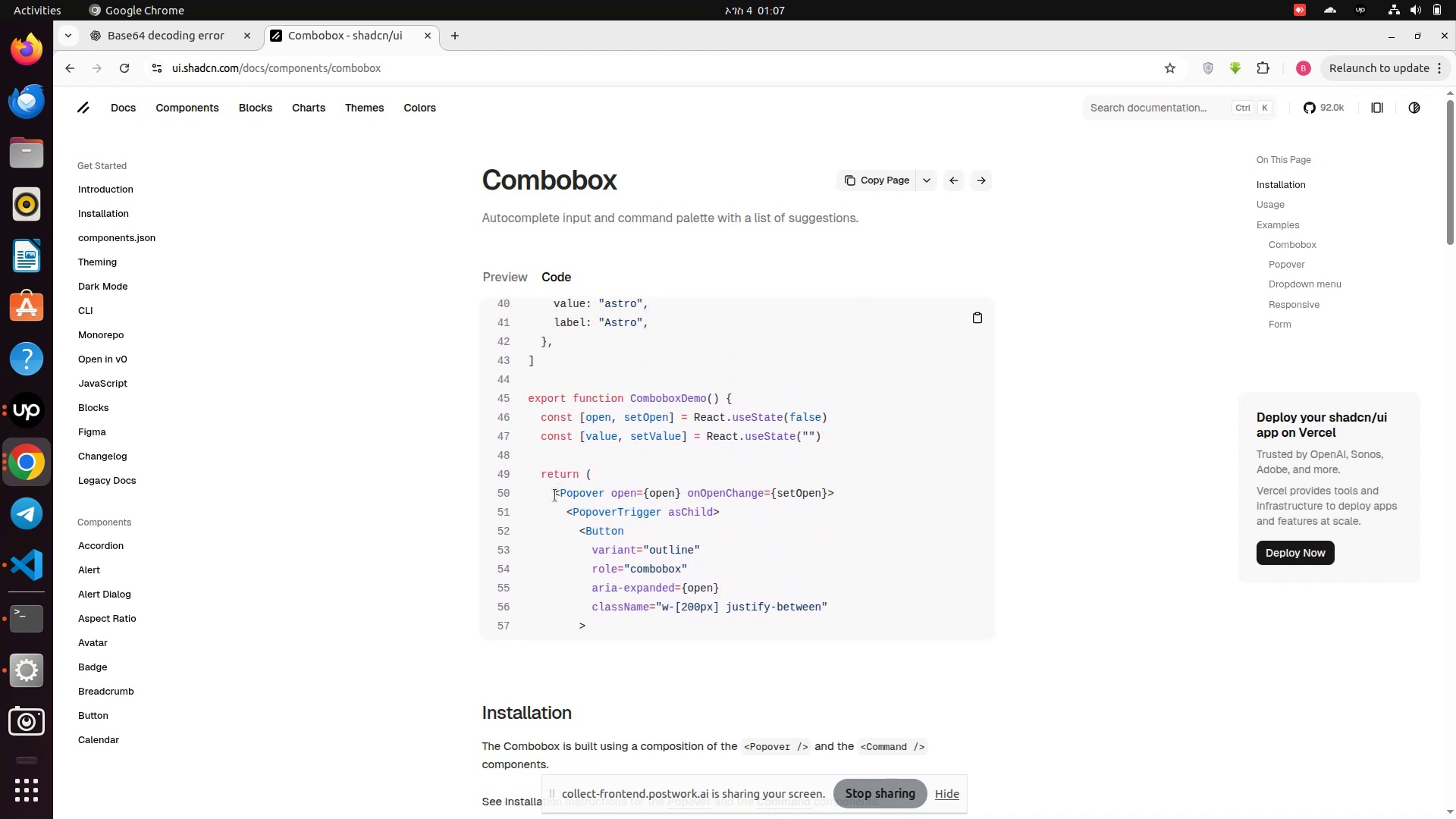 
wait(6.8)
 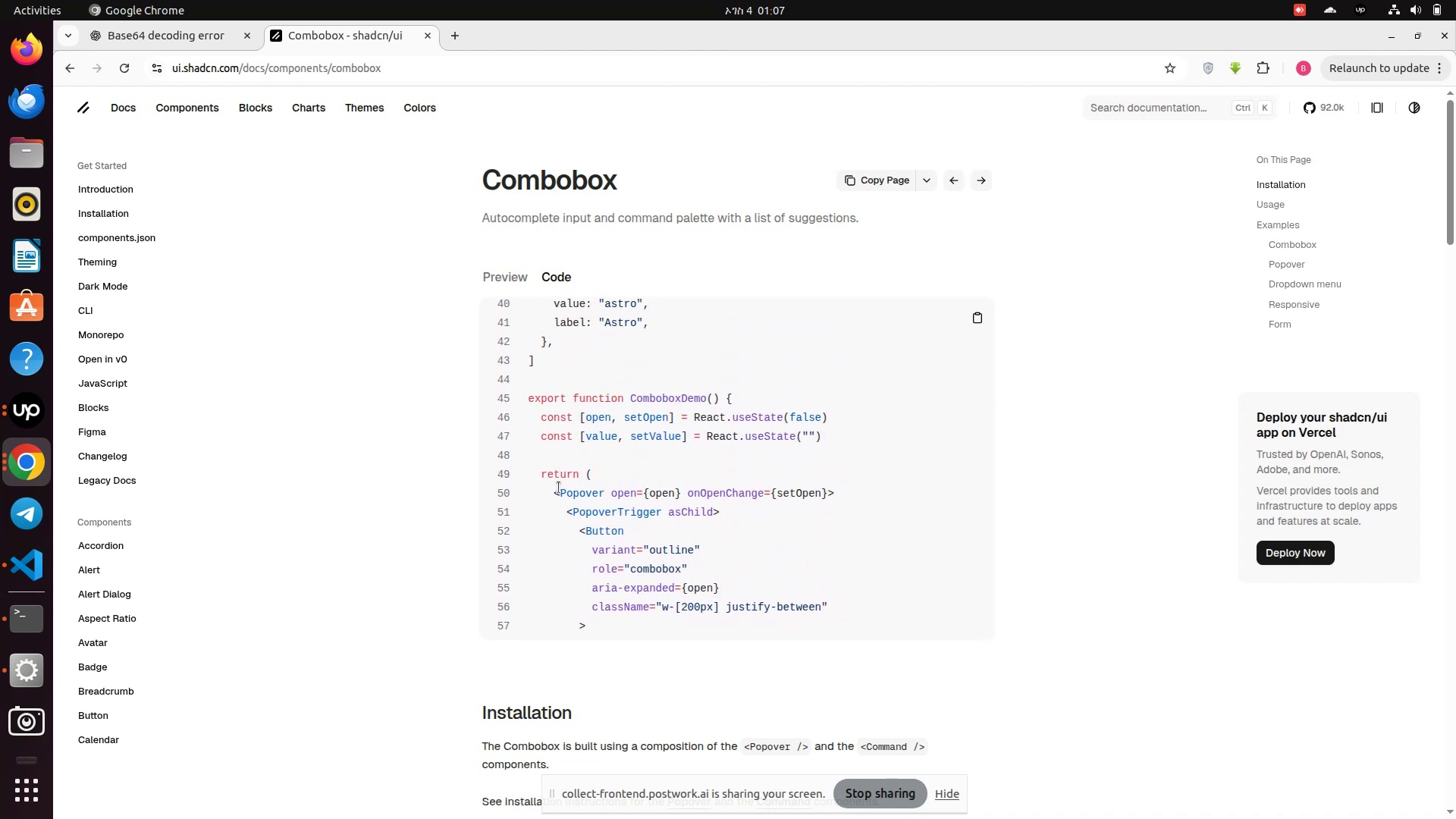 
scroll: coordinate [555, 495], scroll_direction: down, amount: 1.0
 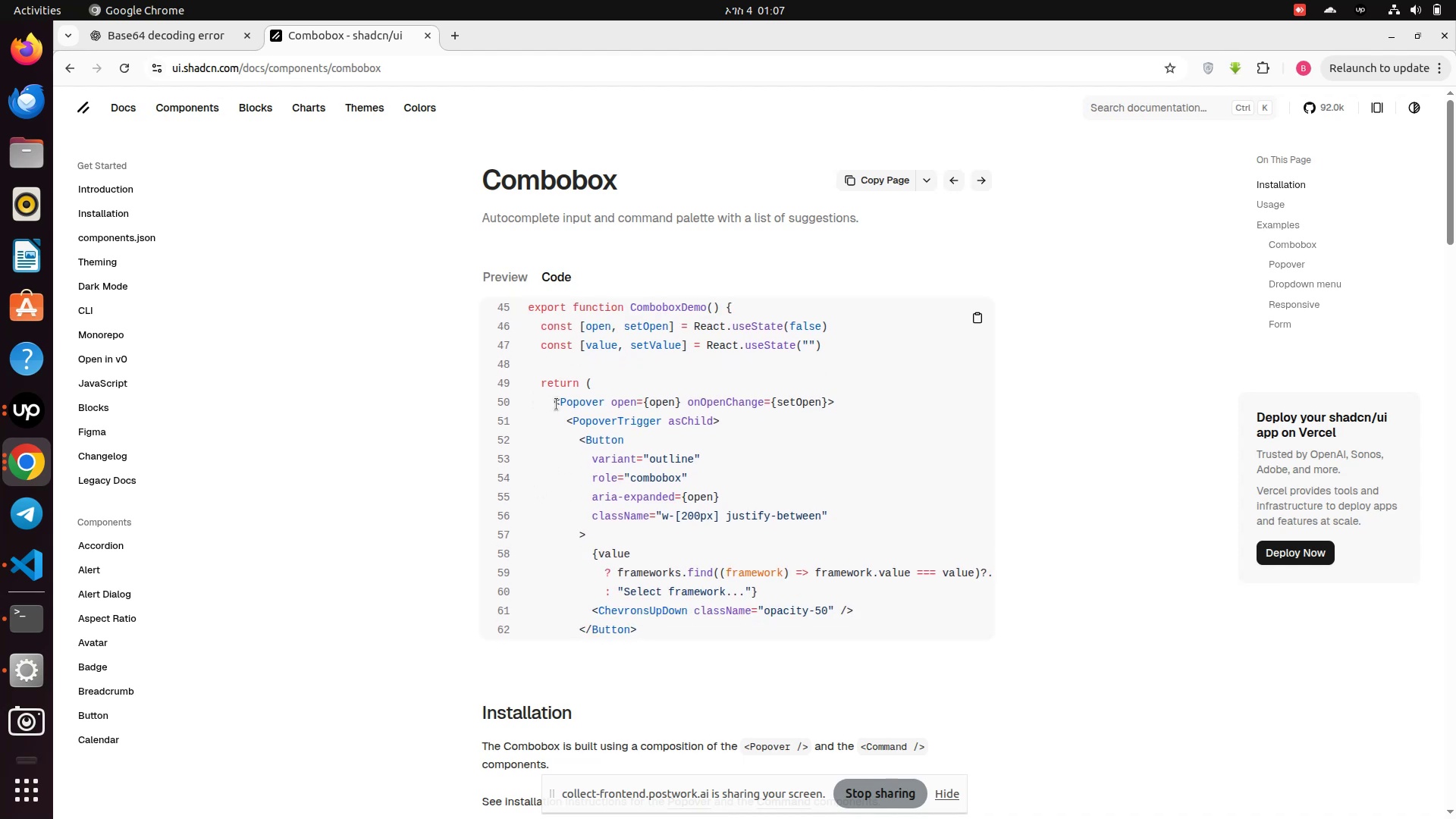 
left_click_drag(start_coordinate=[553, 404], to_coordinate=[626, 590])
 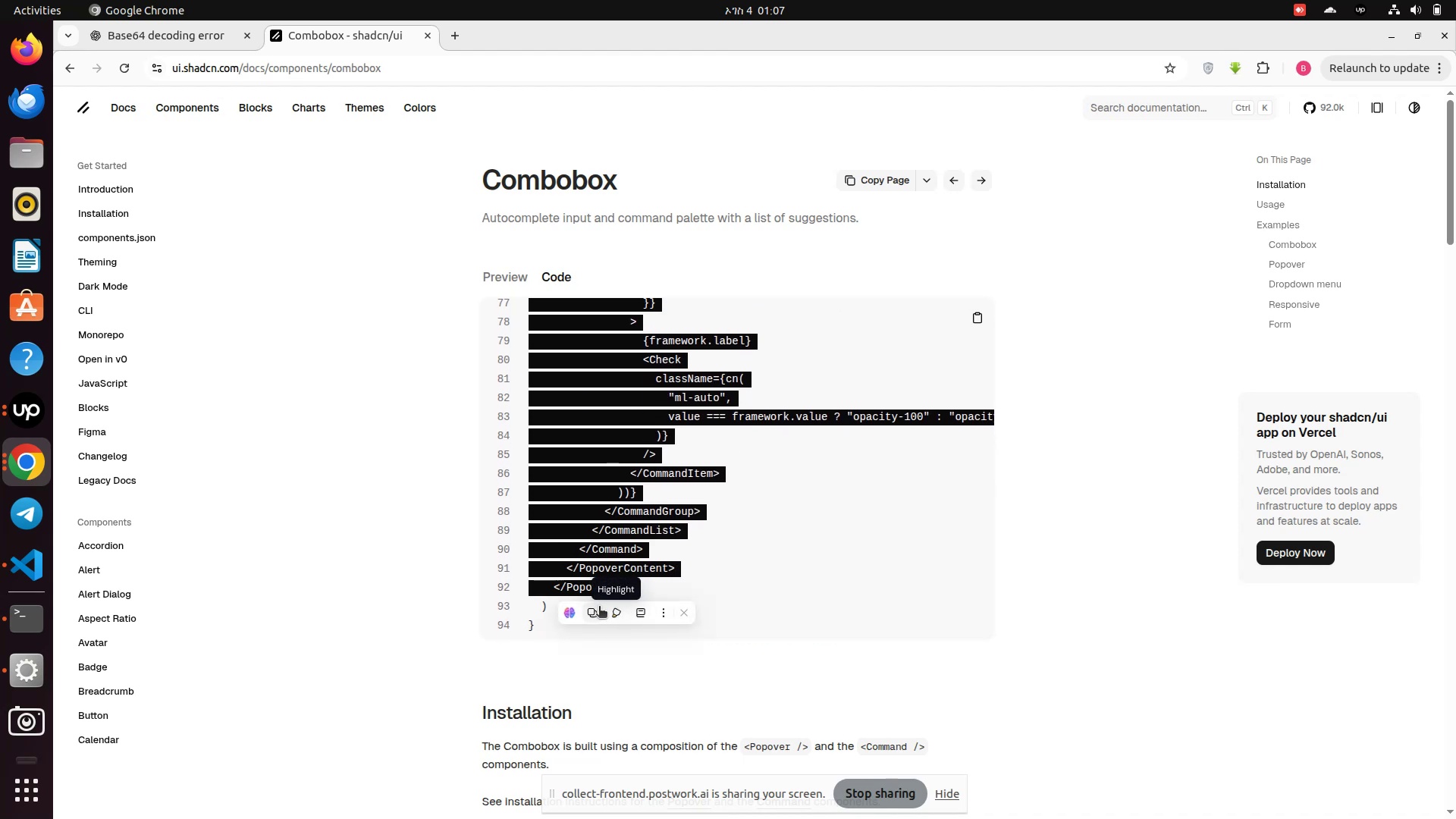 
left_click([595, 610])
 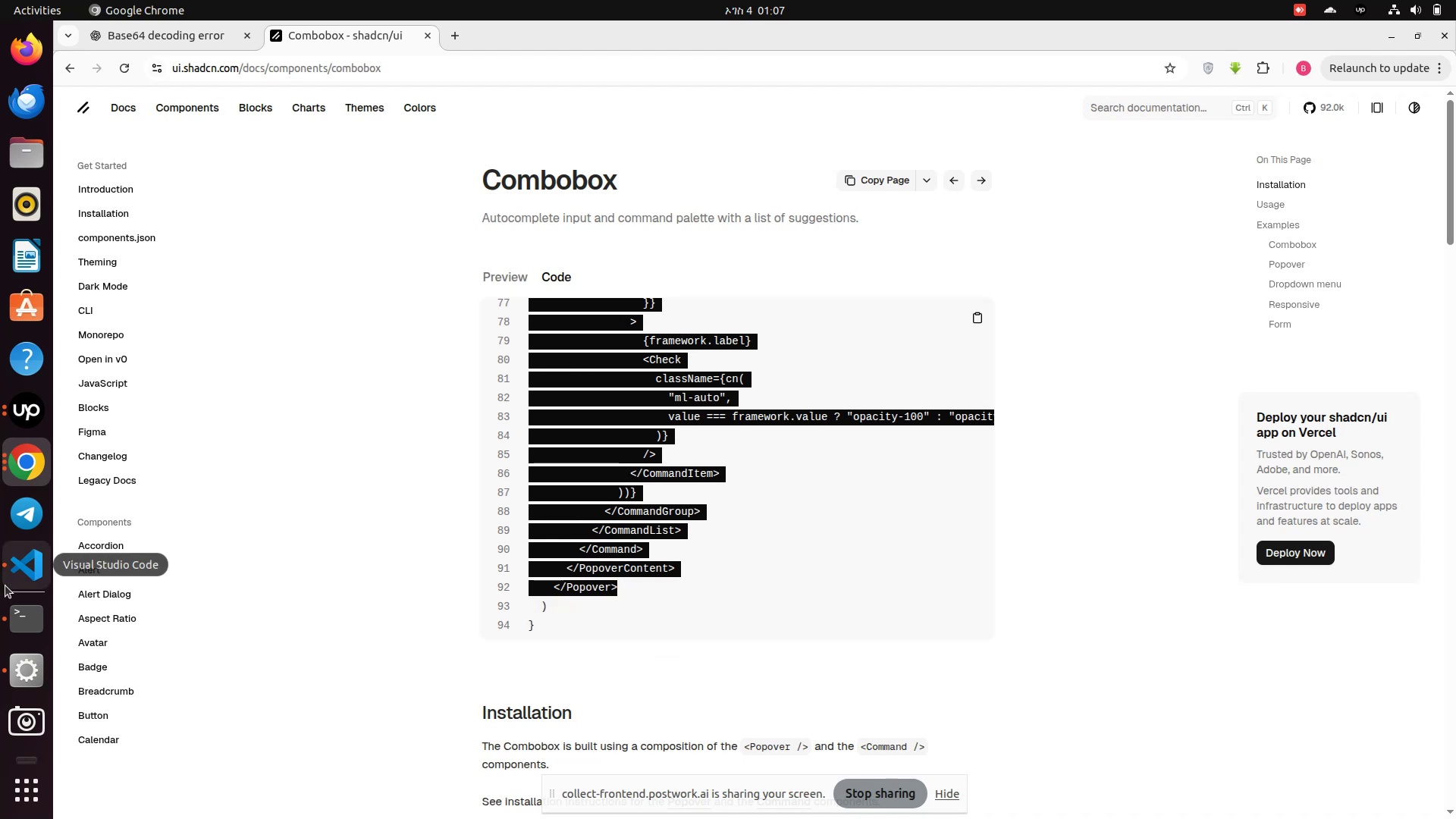 
left_click([24, 569])
 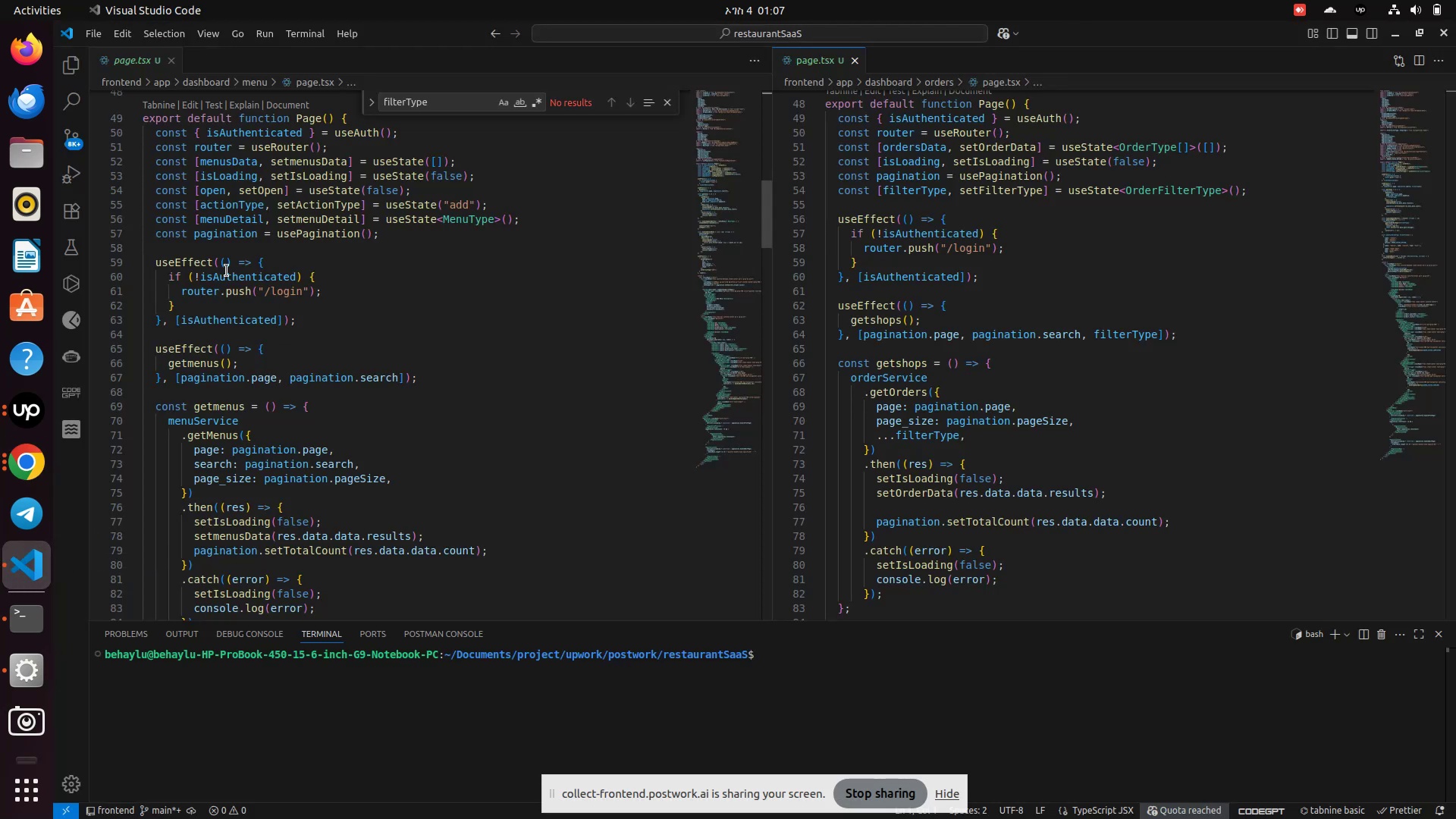 
left_click([64, 67])
 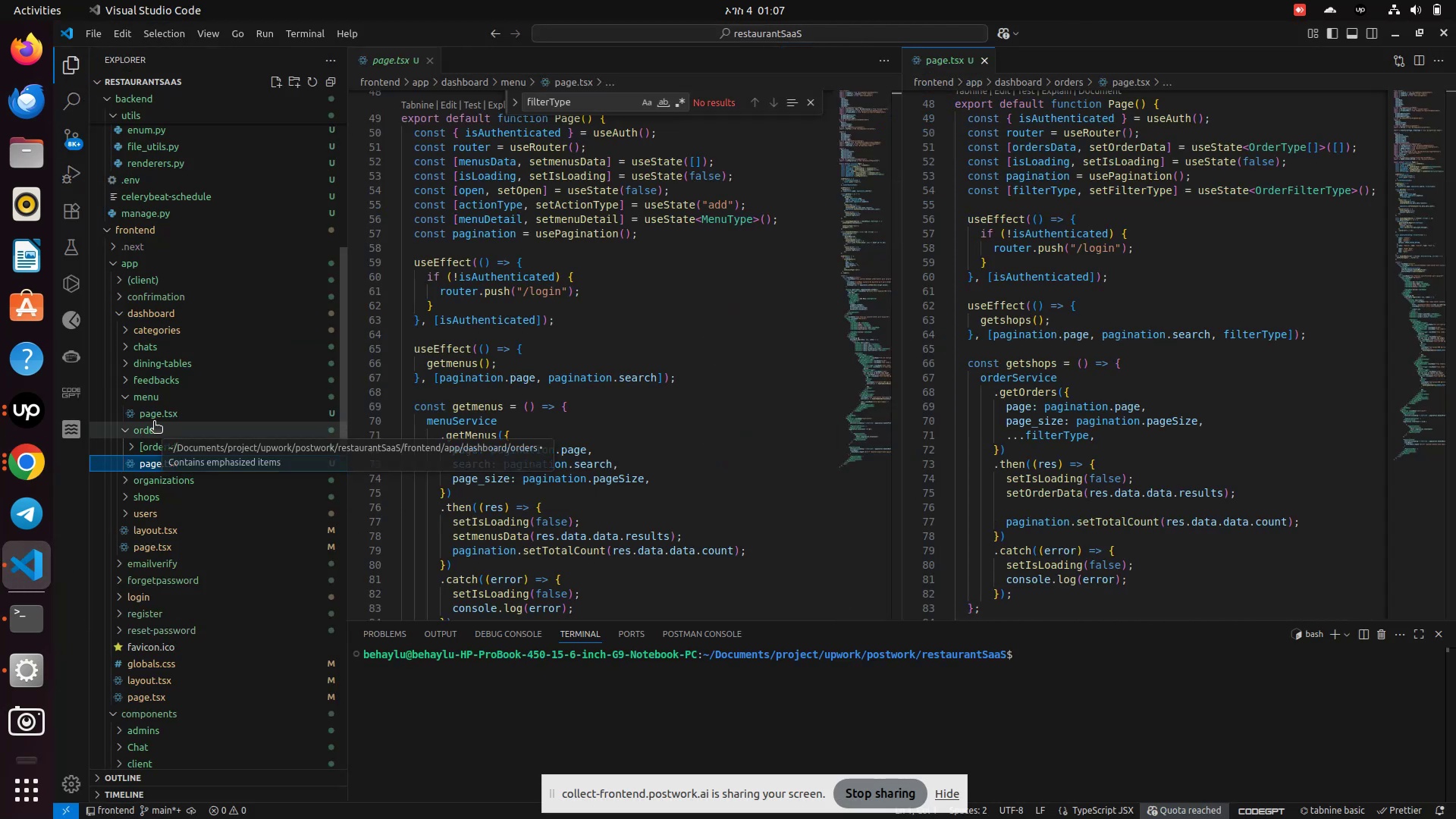 
scroll: coordinate [169, 562], scroll_direction: down, amount: 2.0
 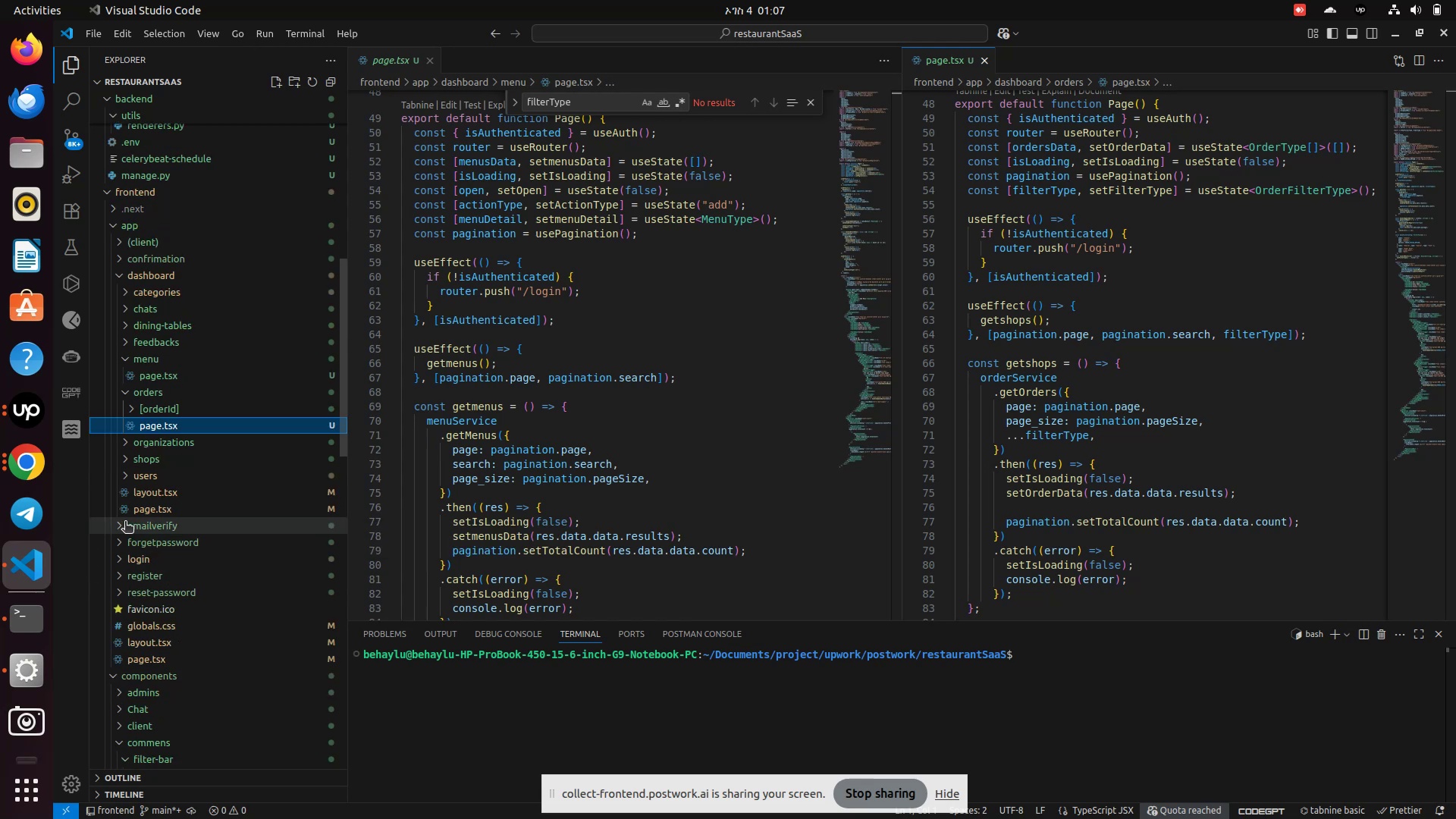 
mouse_move([133, 516])
 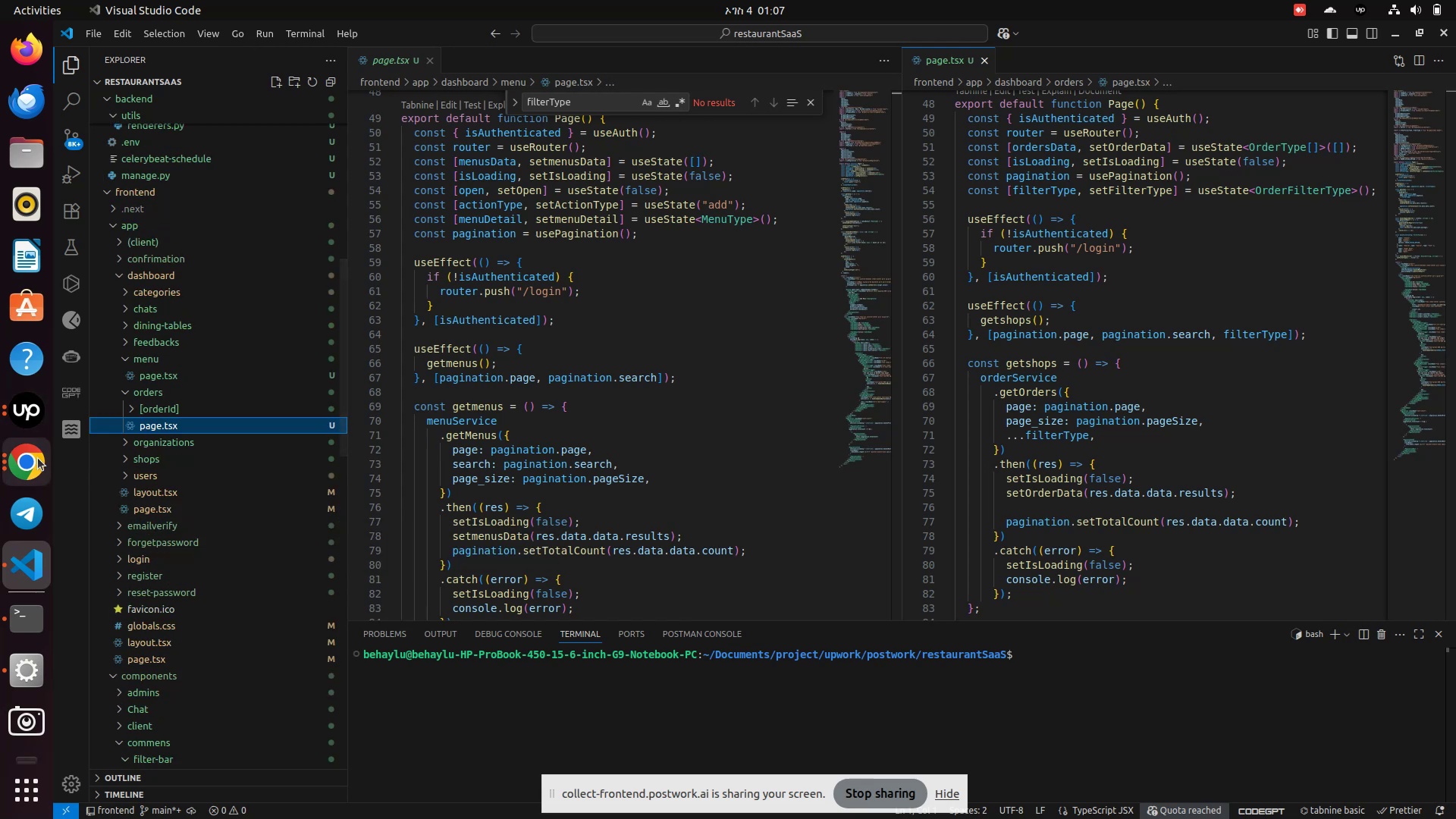 
left_click([37, 461])
 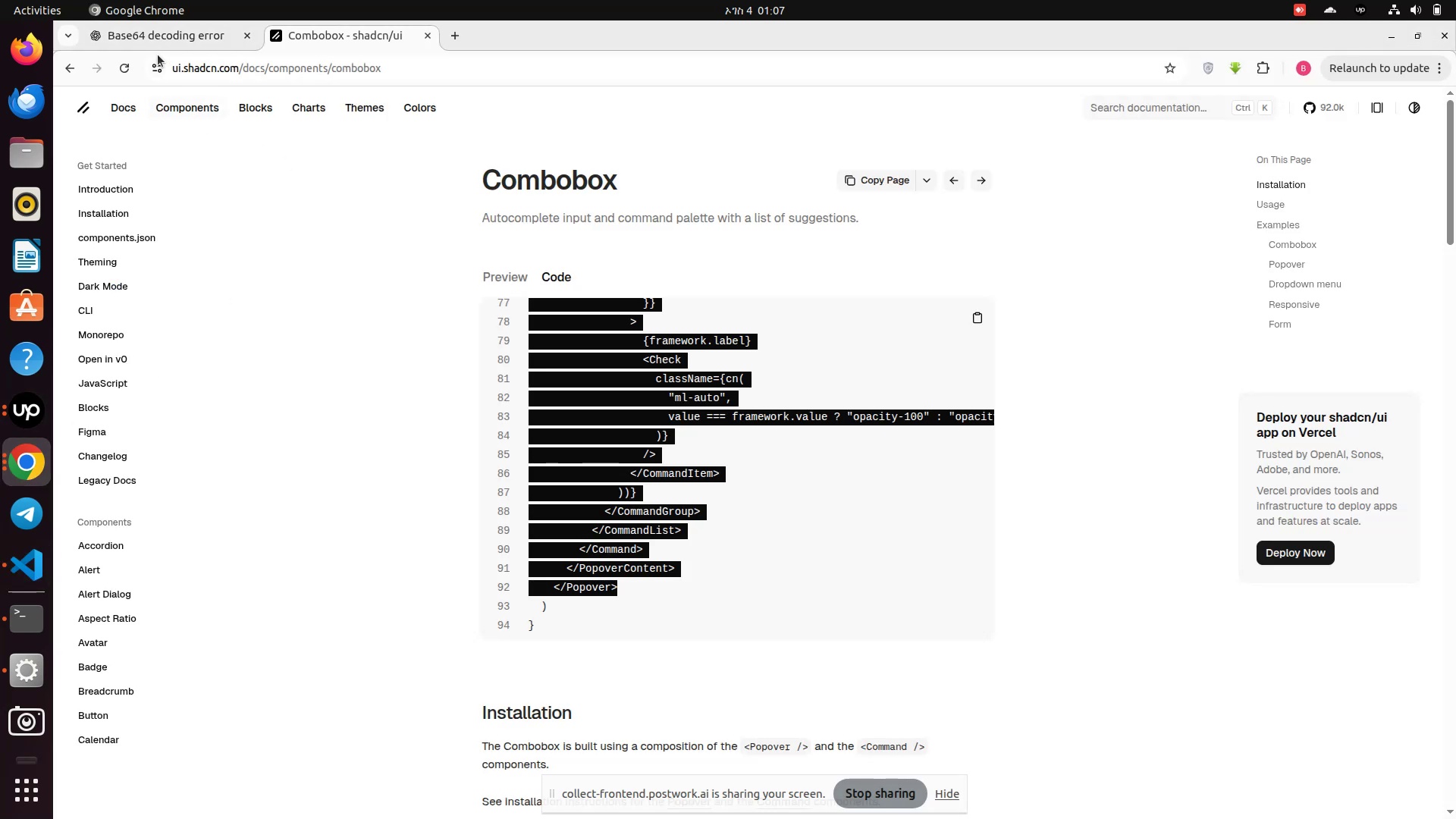 
left_click([149, 35])
 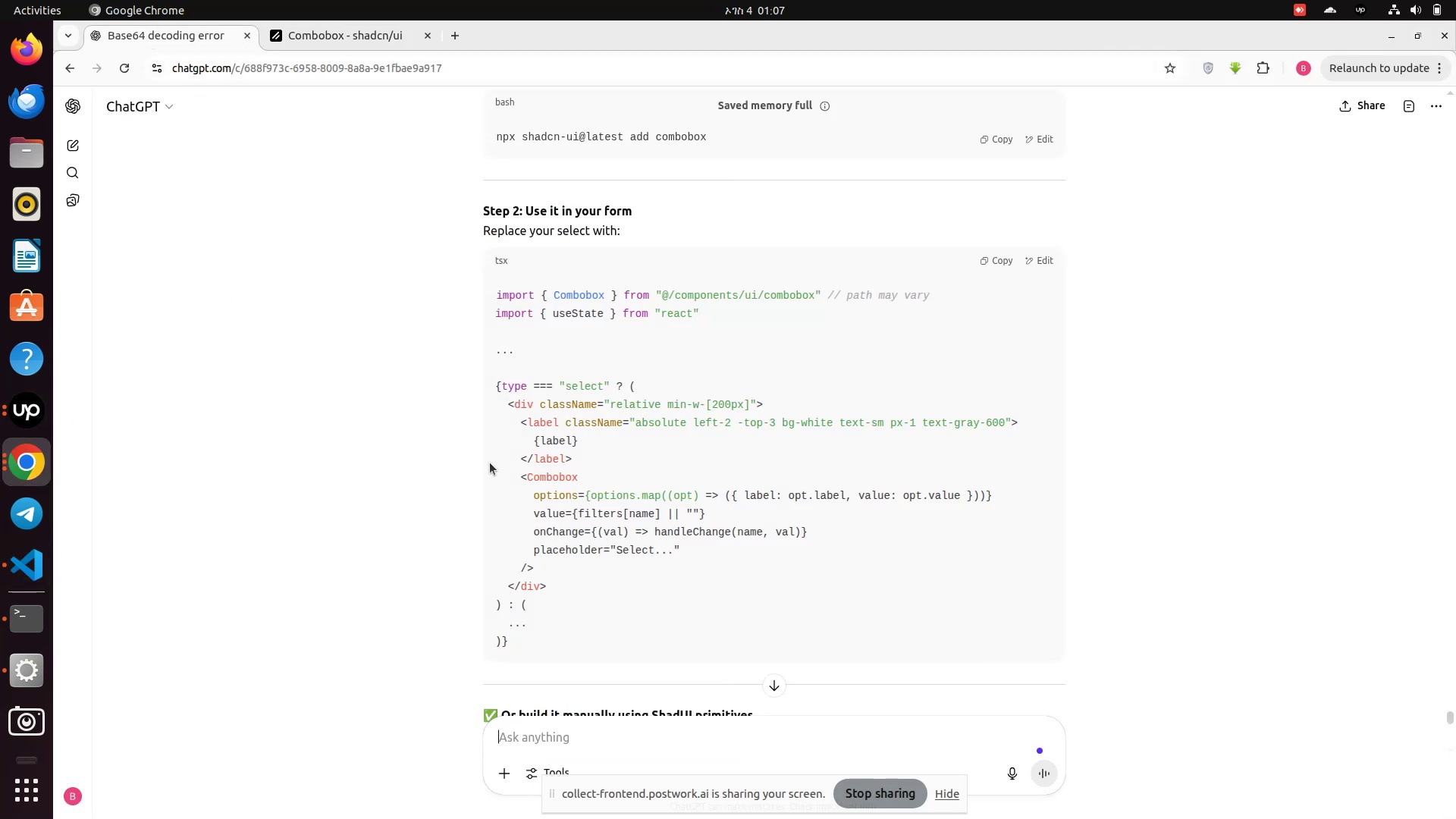 
scroll: coordinate [490, 464], scroll_direction: down, amount: 1.0
 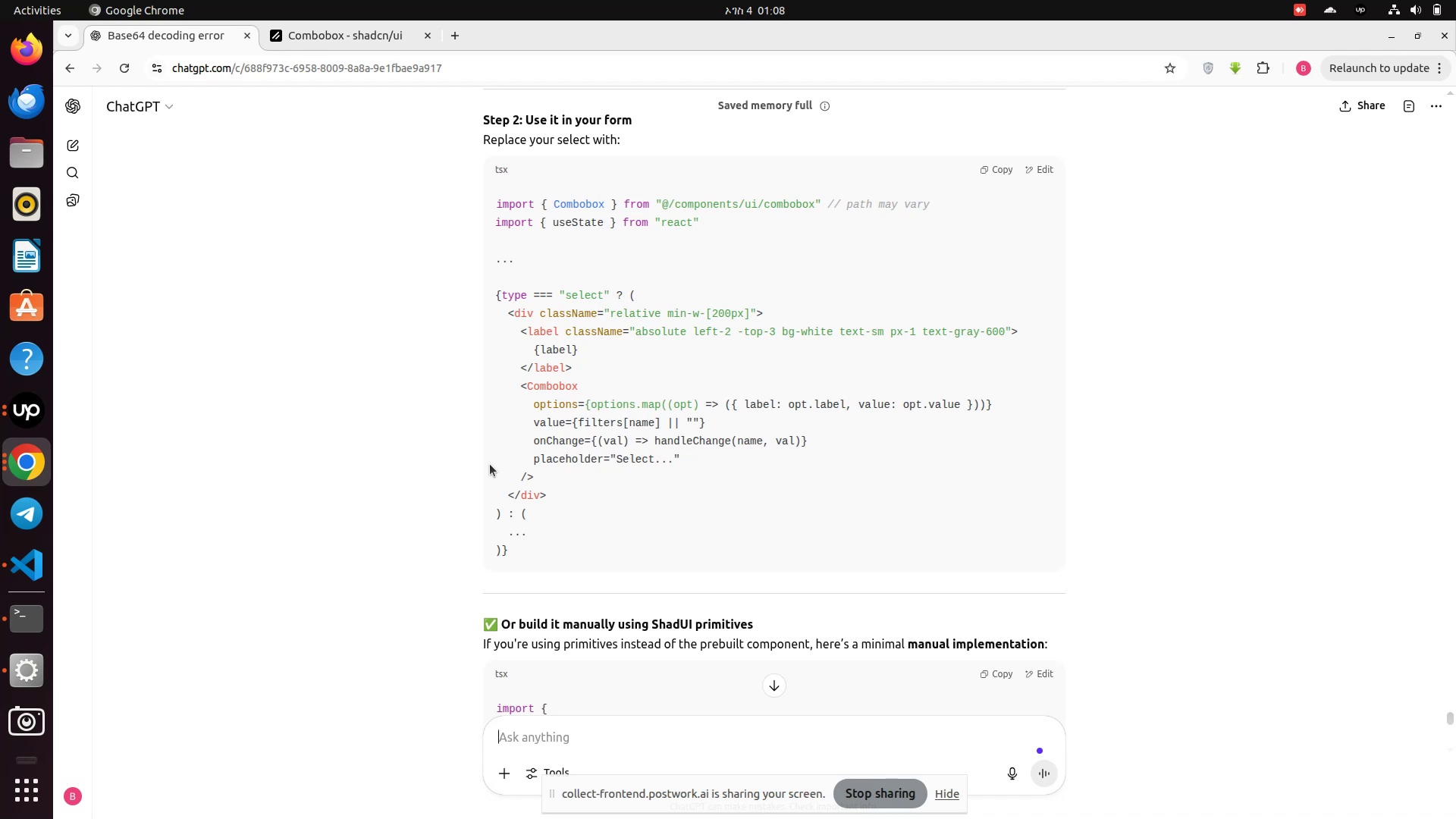 
wait(13.42)
 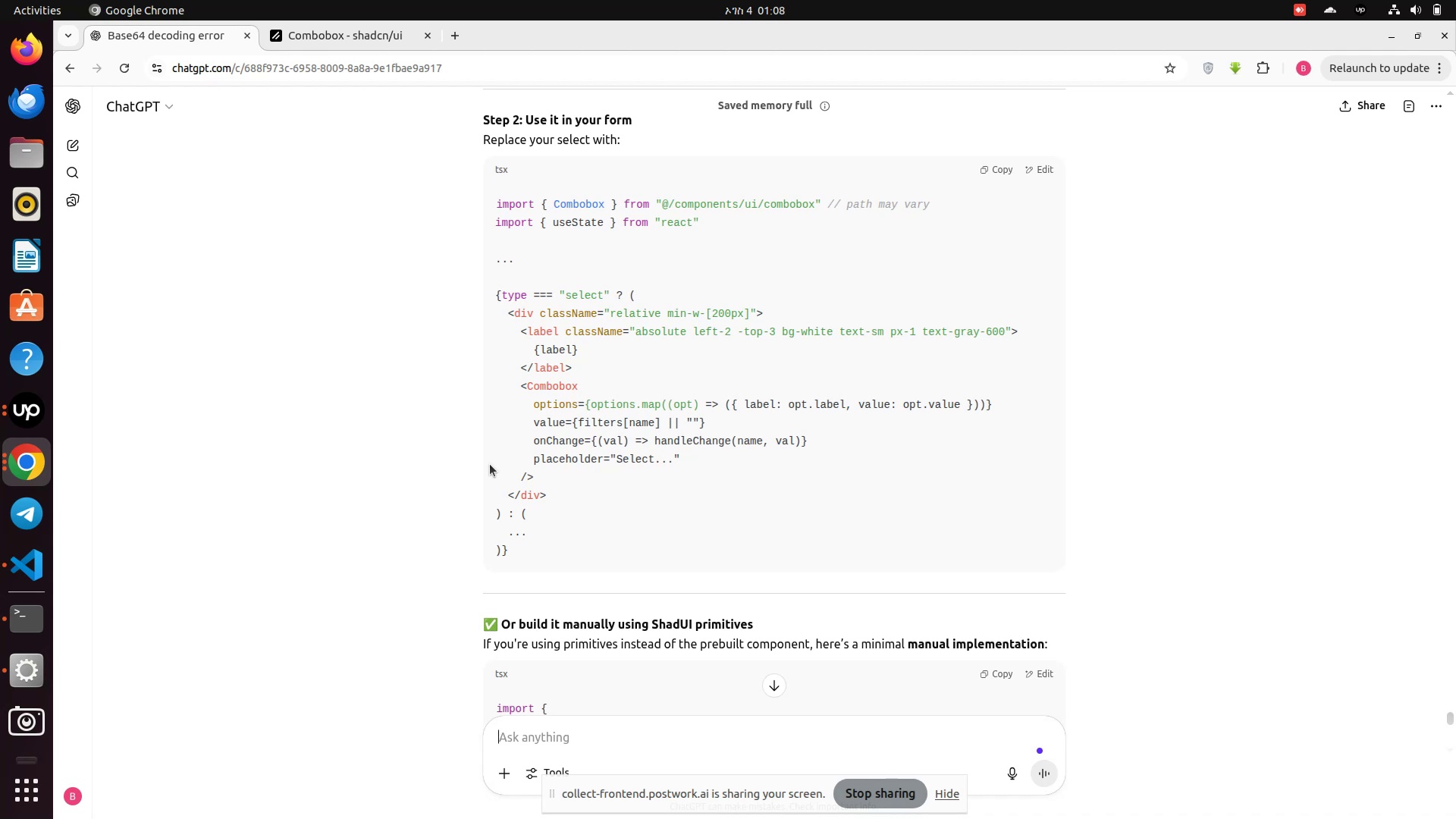 
left_click([326, 30])
 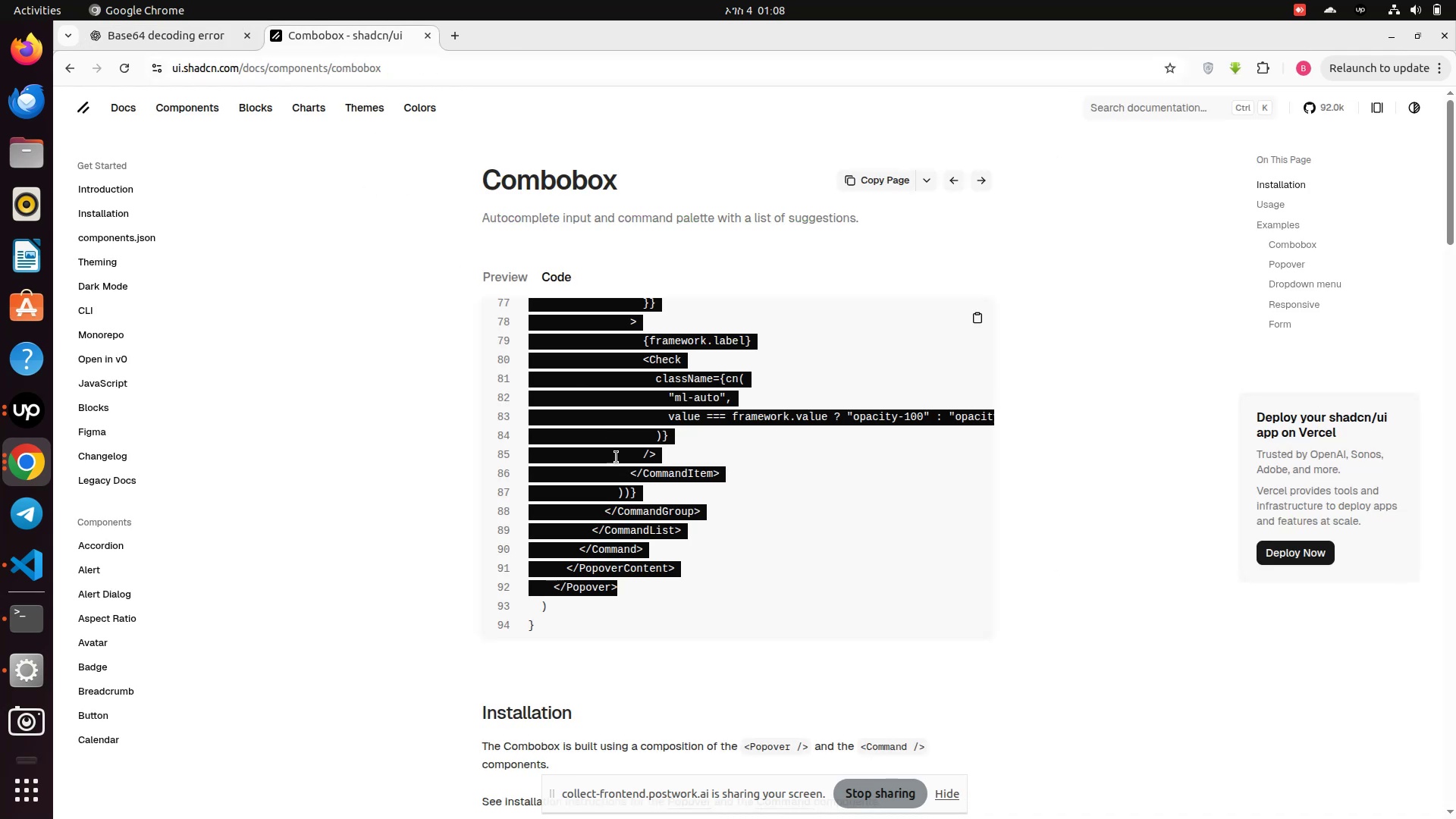 
left_click([620, 465])
 